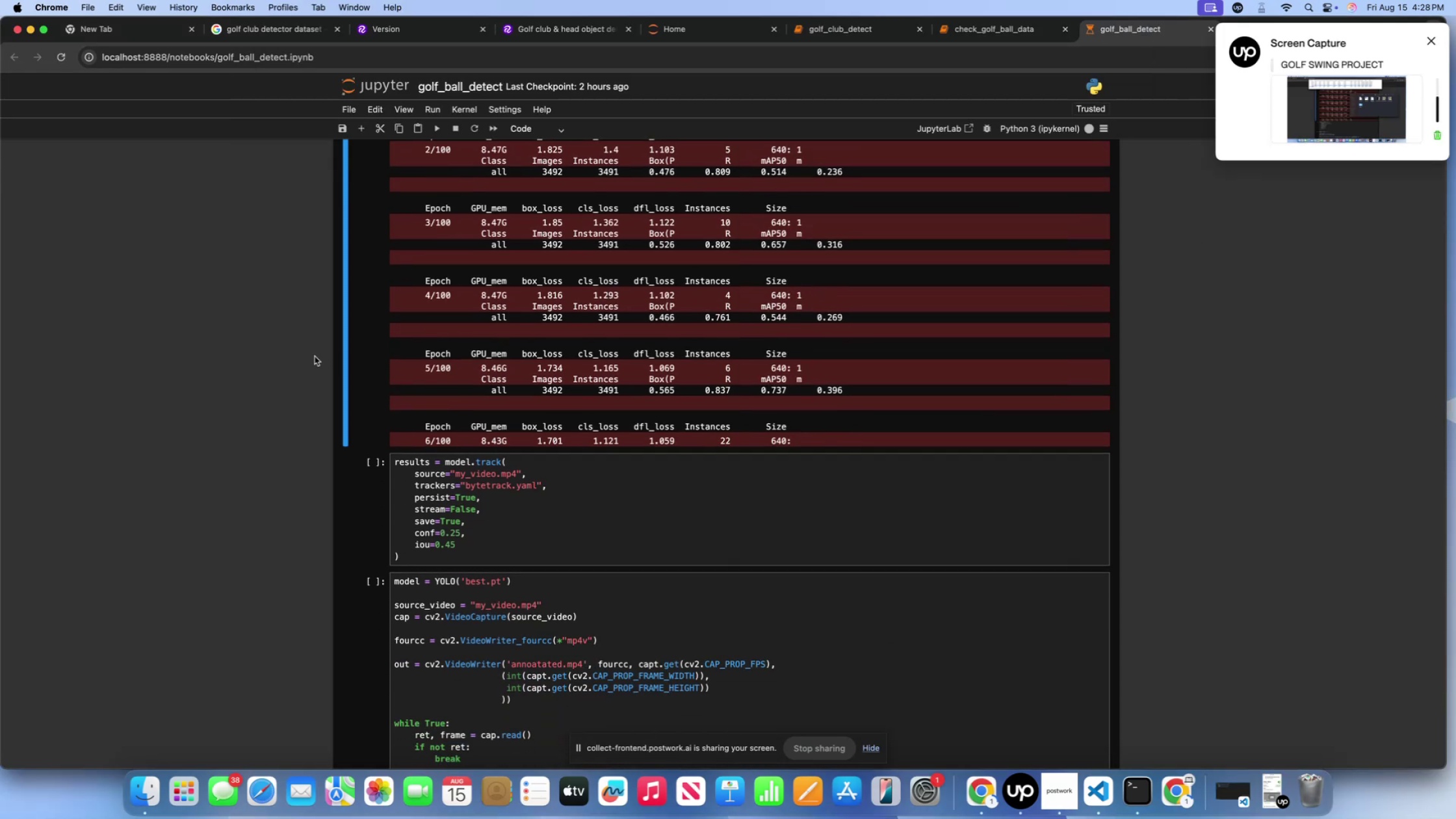 
scroll: coordinate [183, 326], scroll_direction: up, amount: 10.0
 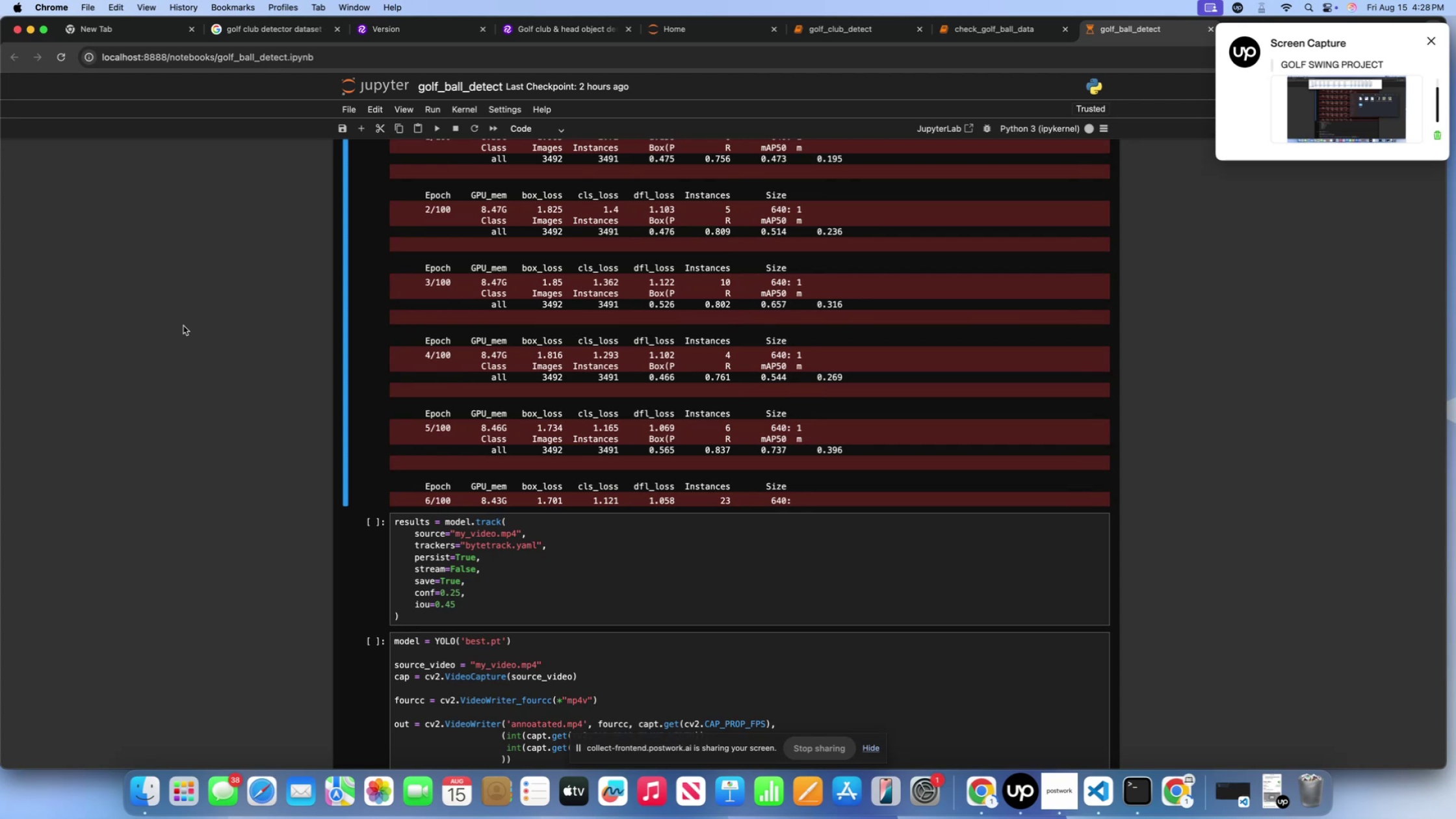 
scroll: coordinate [183, 326], scroll_direction: down, amount: 6.0
 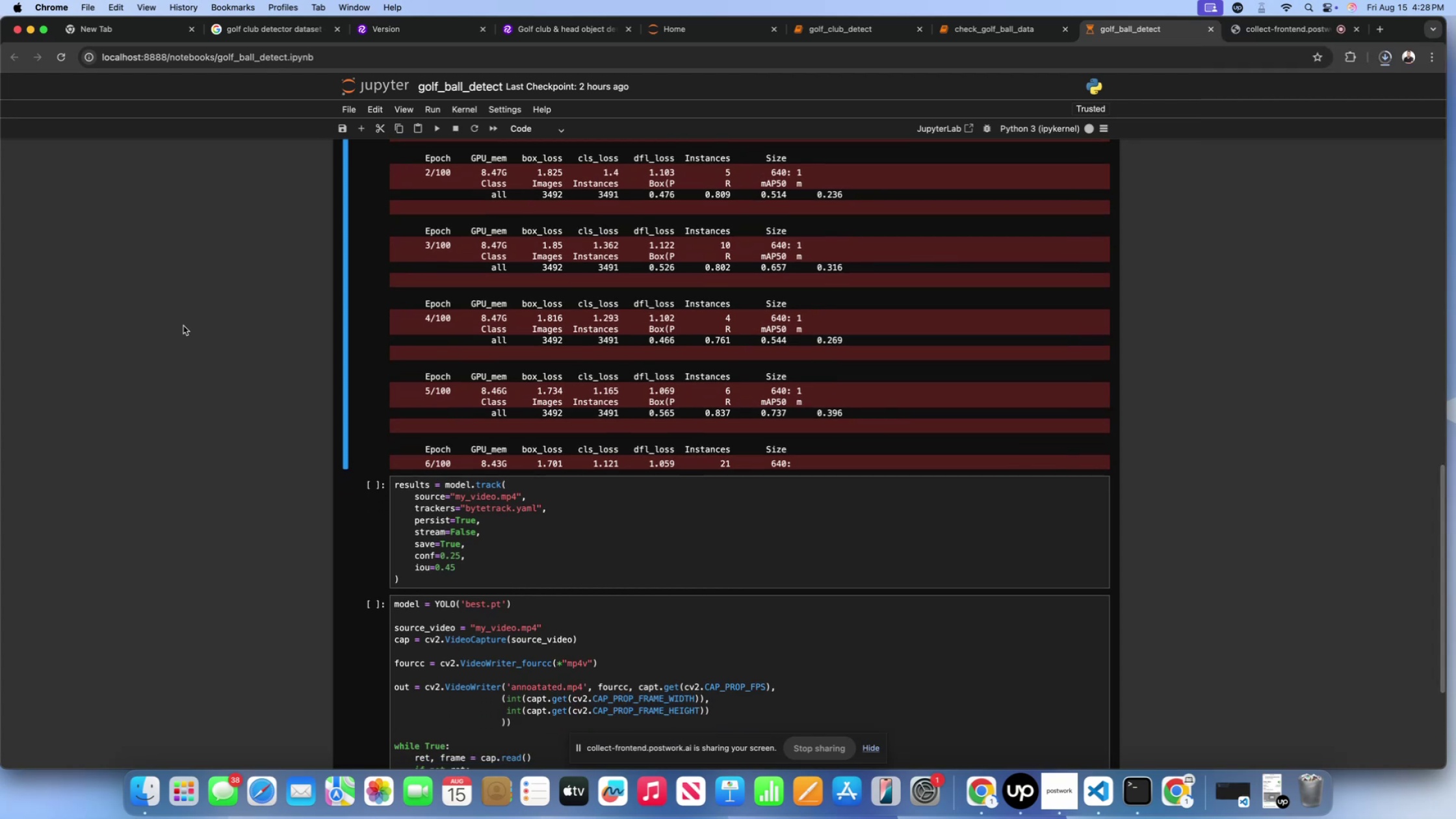 
scroll: coordinate [183, 326], scroll_direction: up, amount: 1.0
 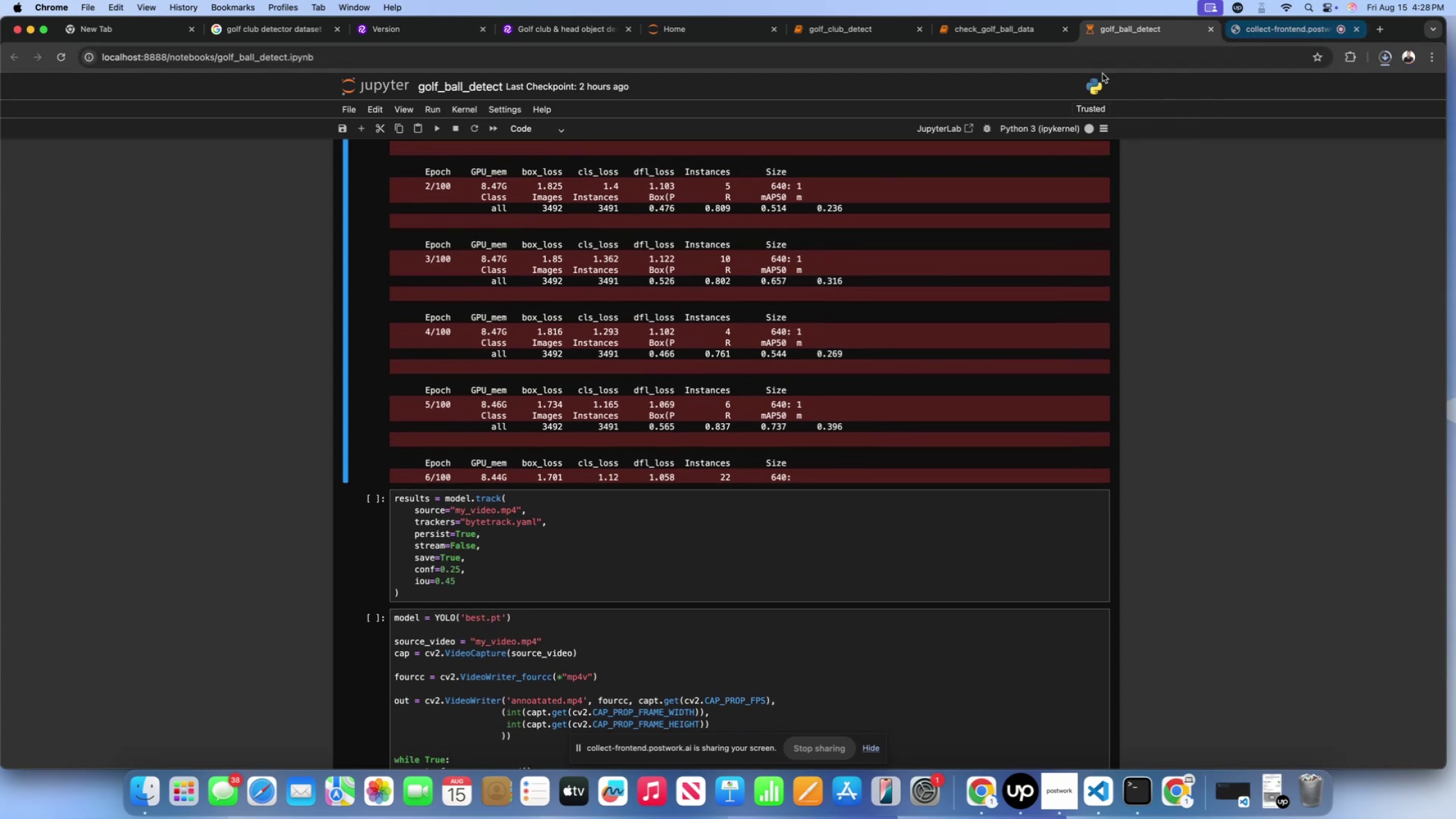 
left_click([1000, 32])
 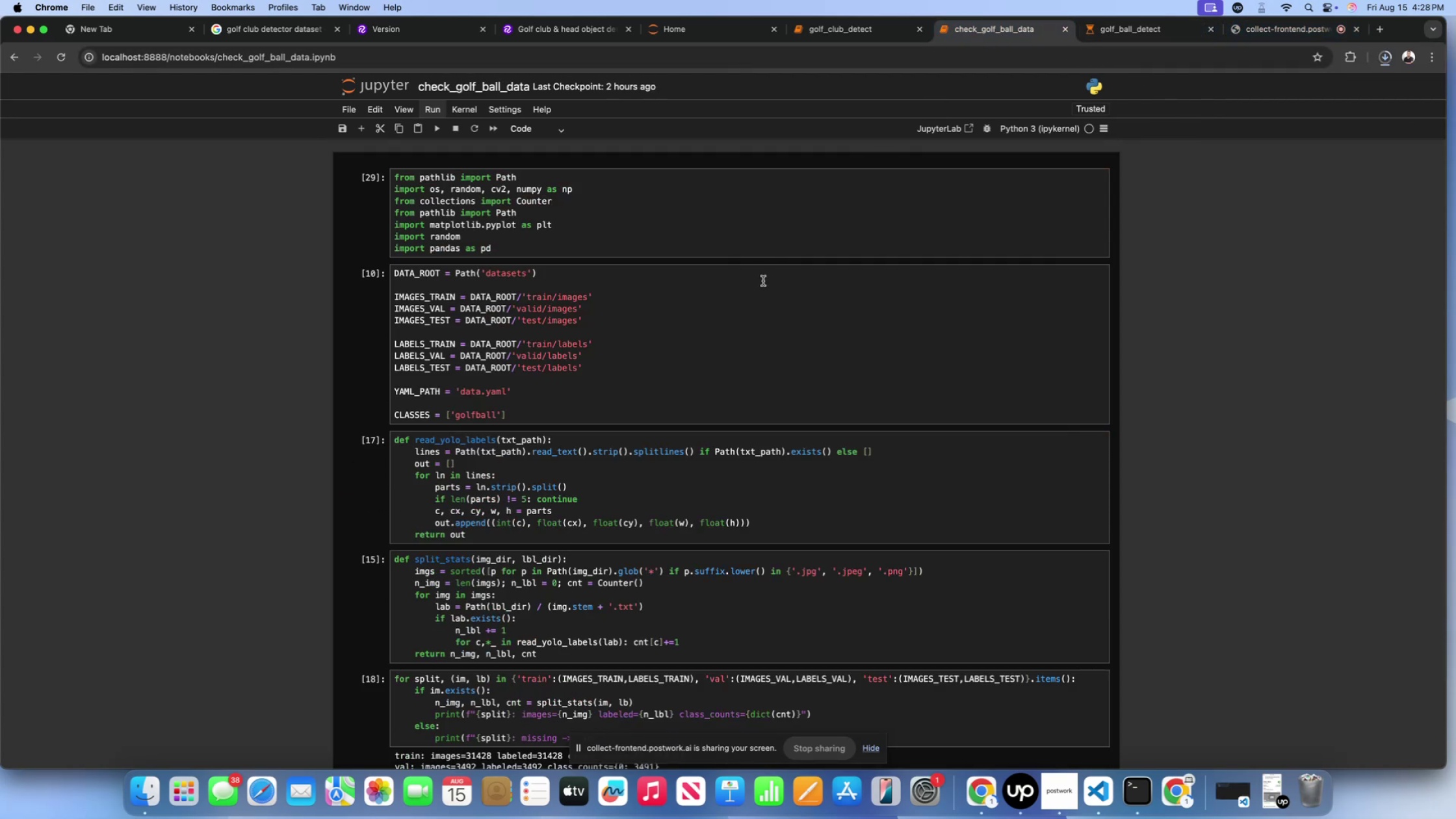 
scroll: coordinate [762, 281], scroll_direction: down, amount: 22.0
 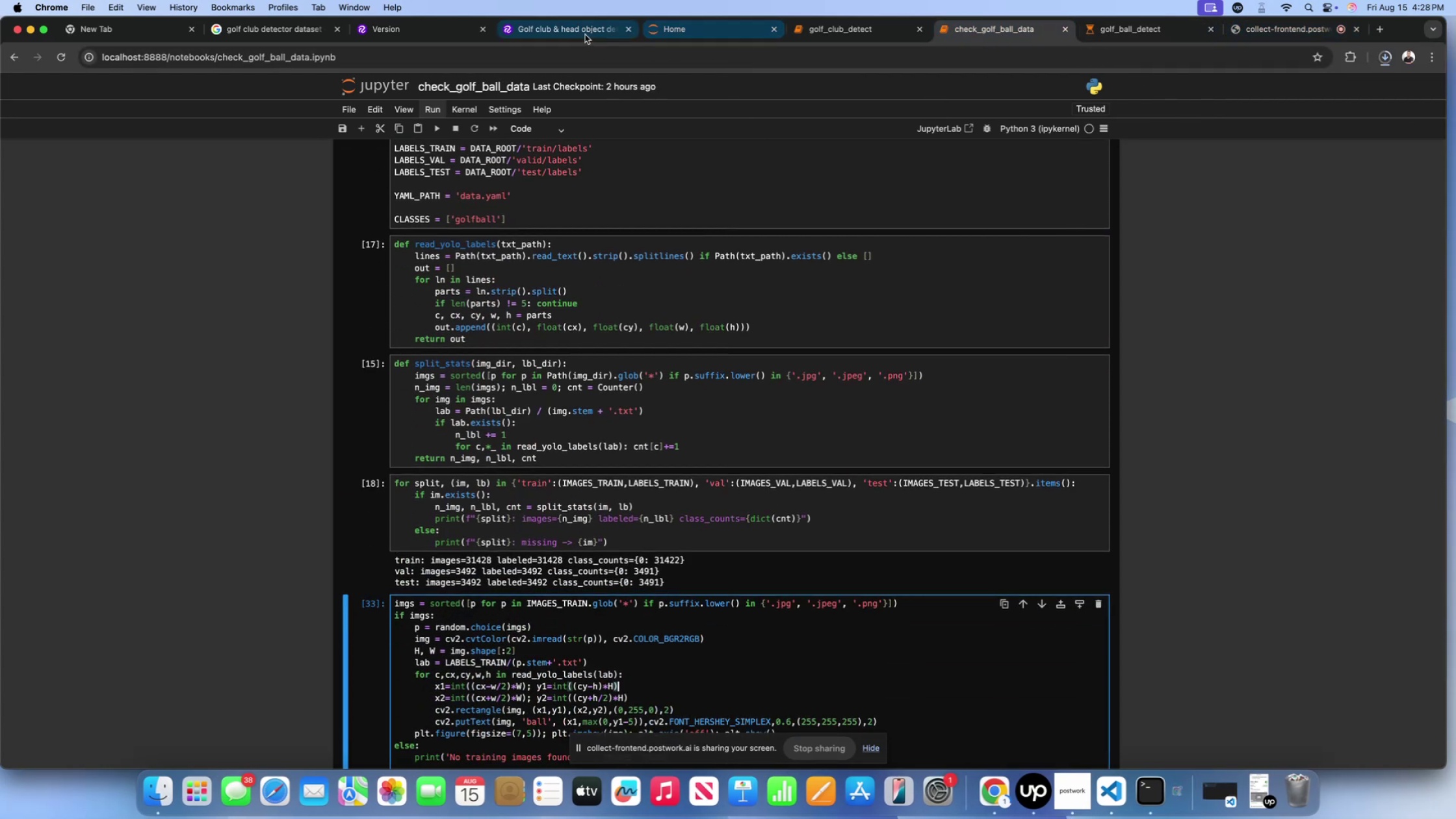 
left_click([580, 33])
 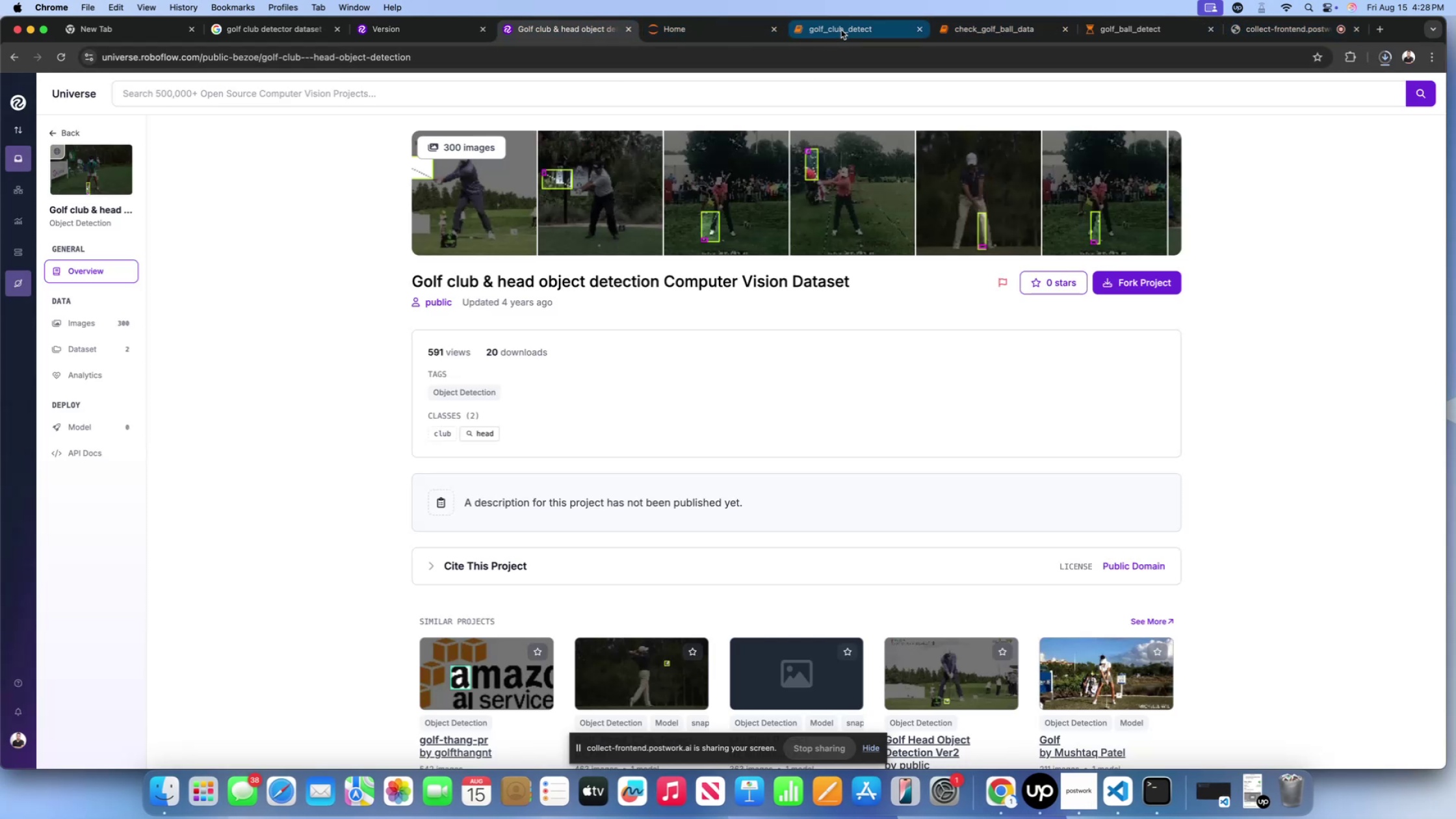 
left_click([847, 24])
 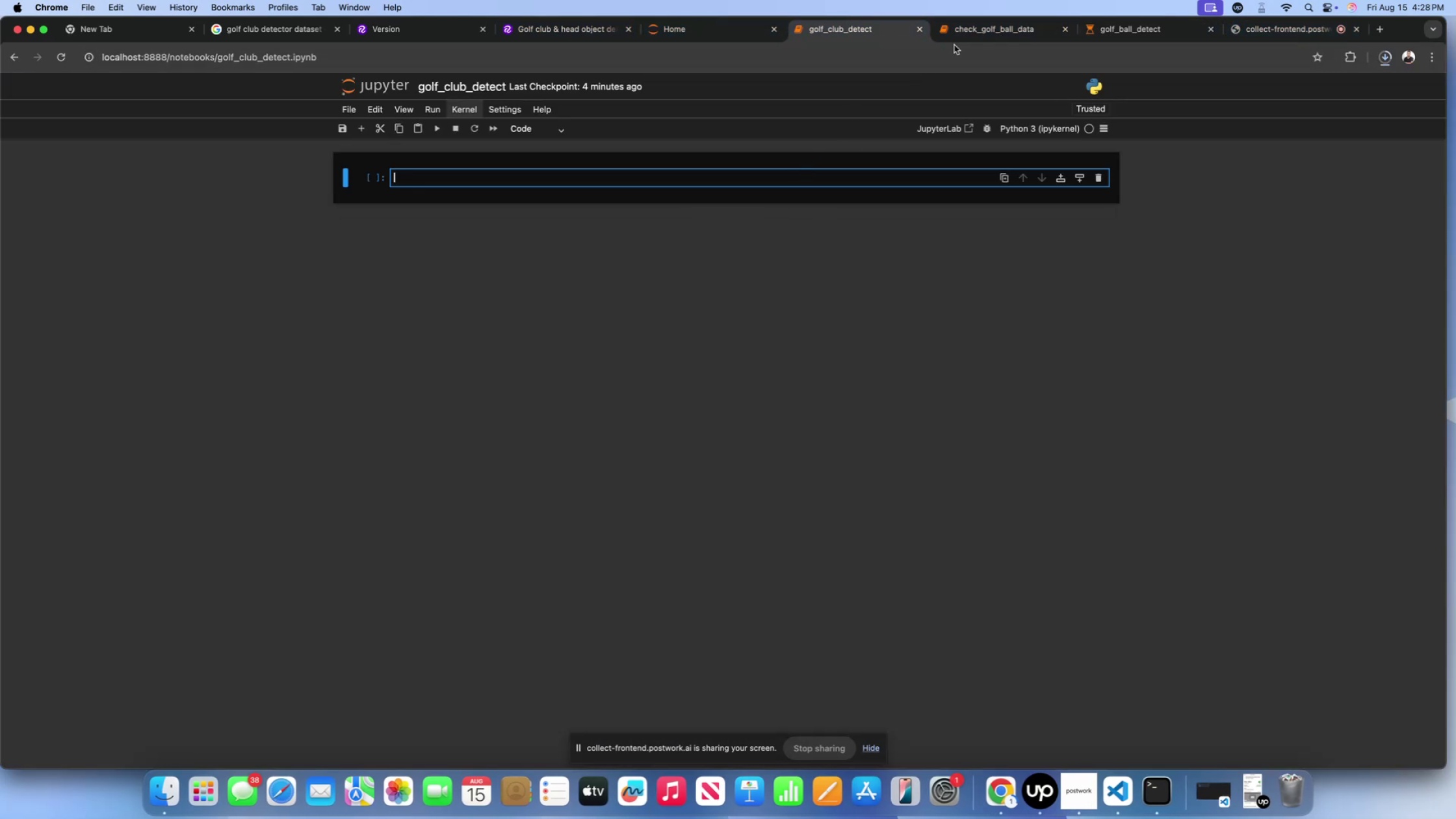 
double_click([959, 37])
 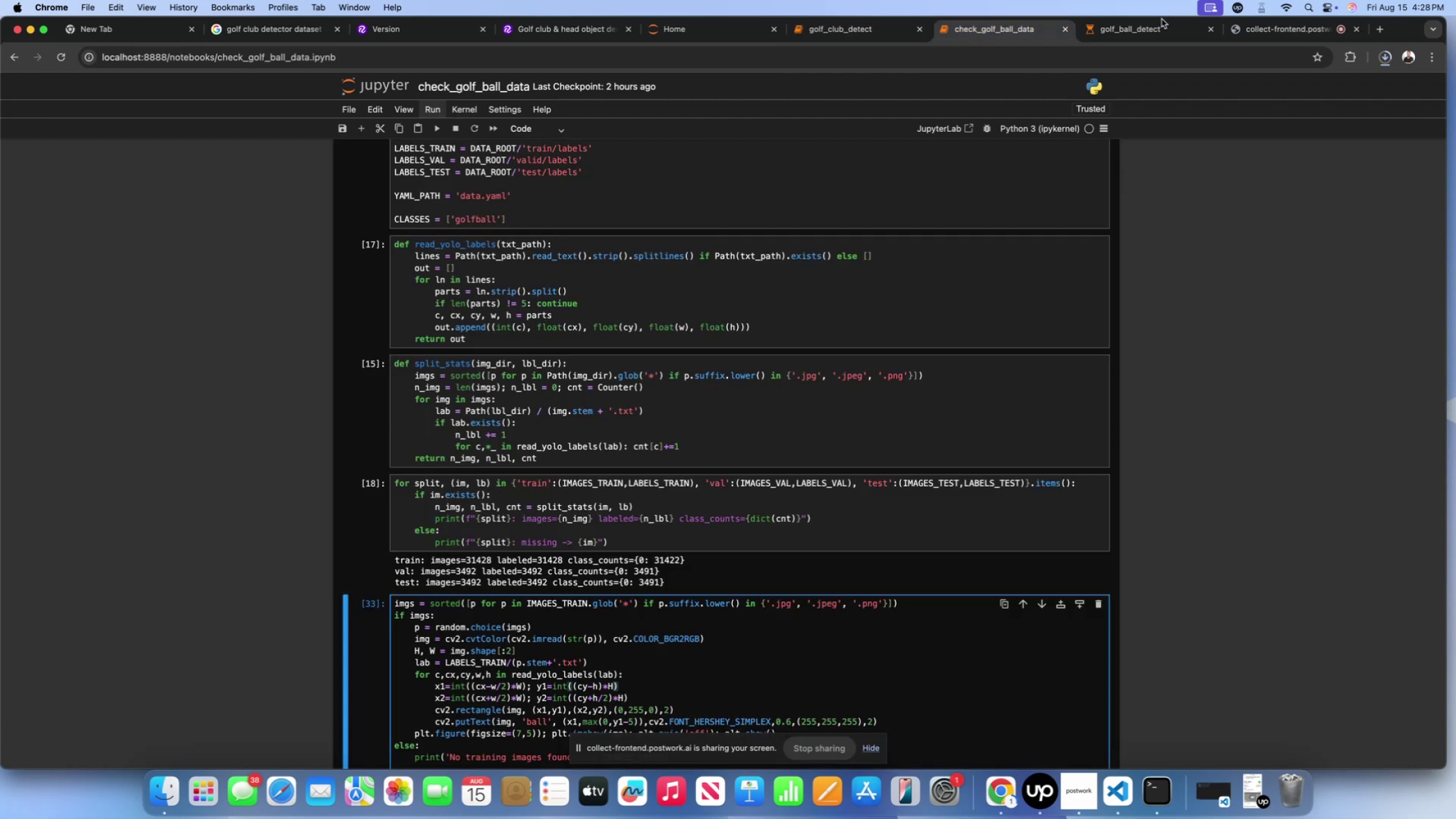 
double_click([1152, 27])
 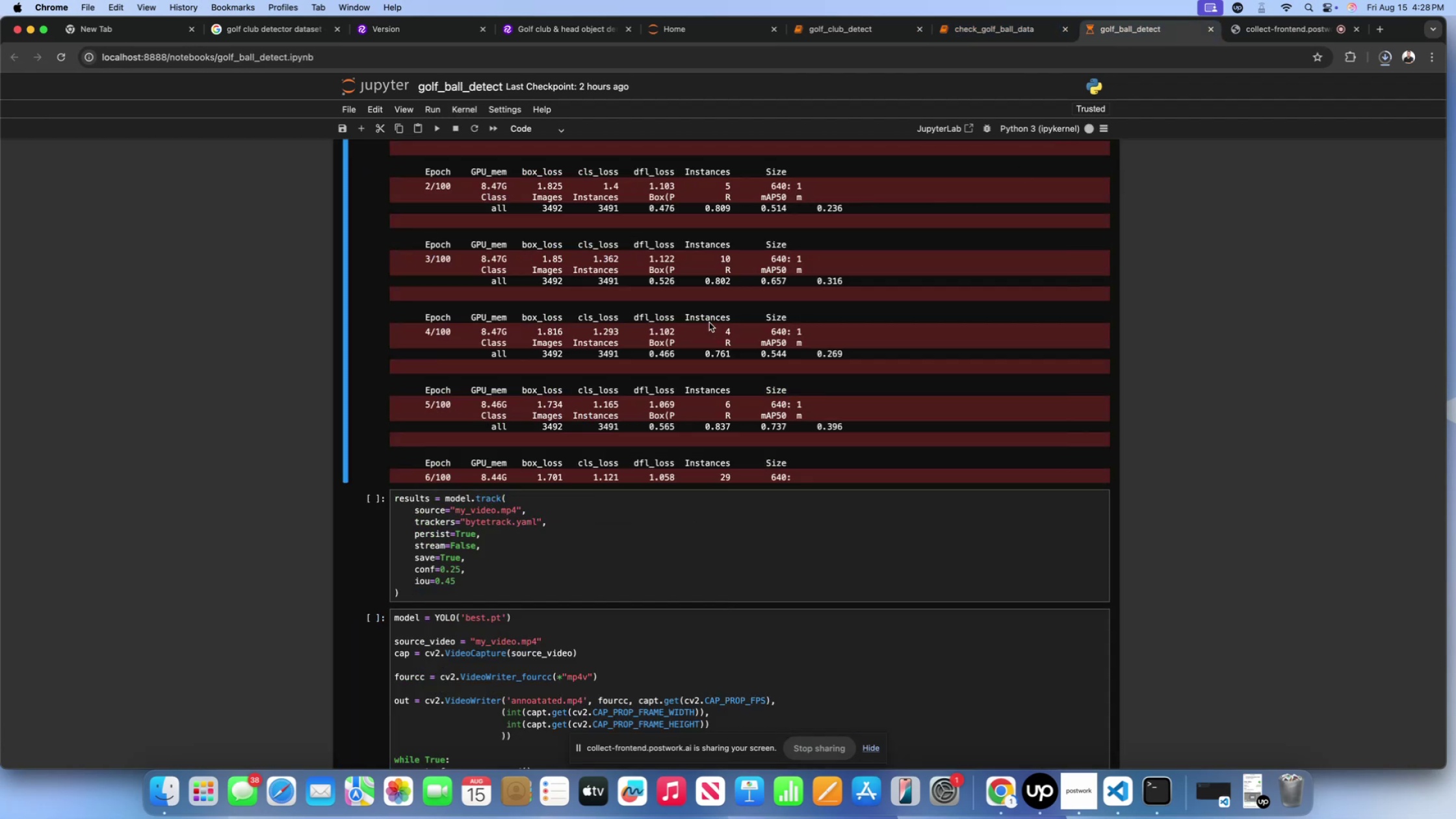 
scroll: coordinate [622, 367], scroll_direction: down, amount: 11.0
 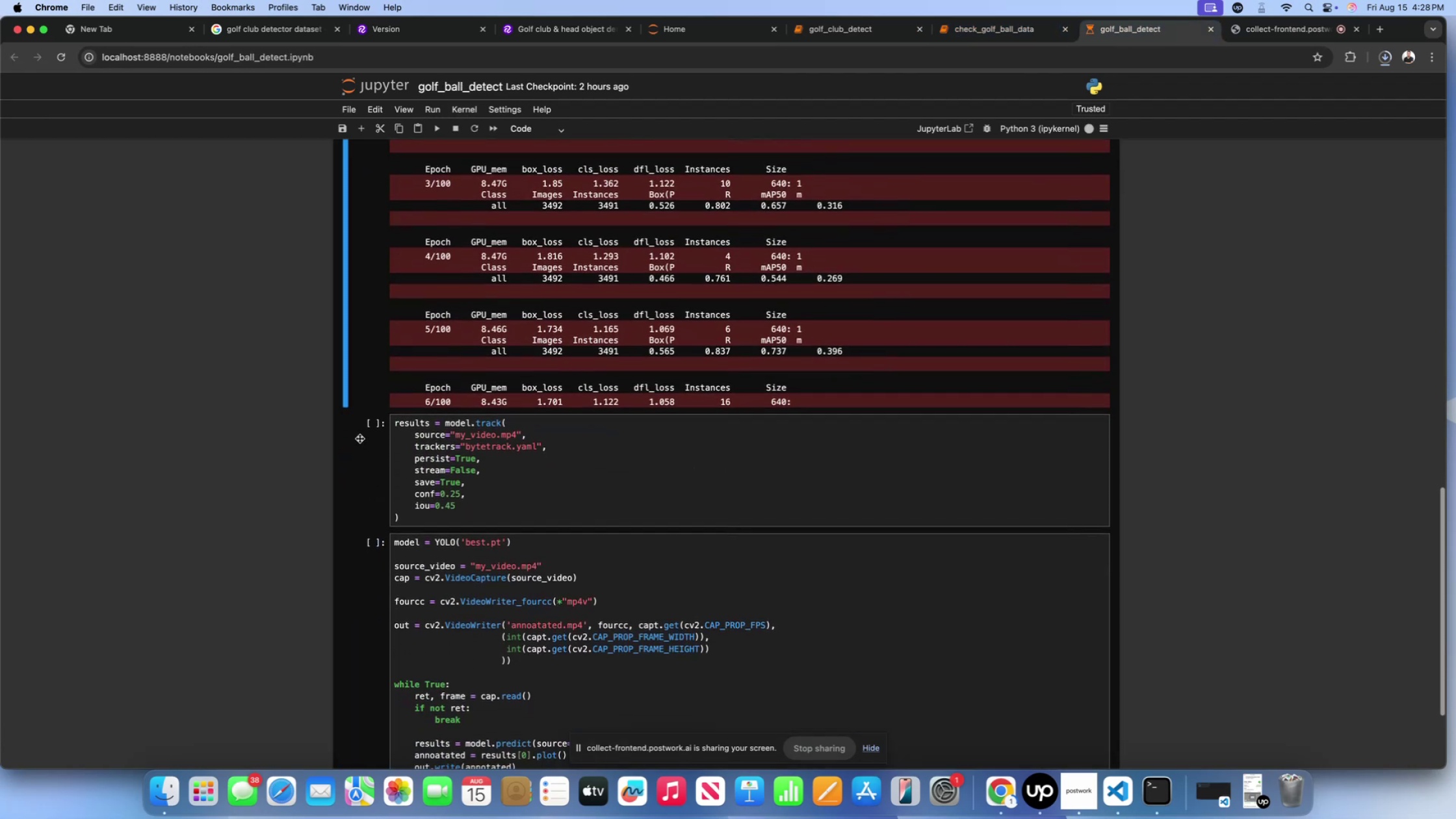 
scroll: coordinate [265, 437], scroll_direction: up, amount: 14.0
 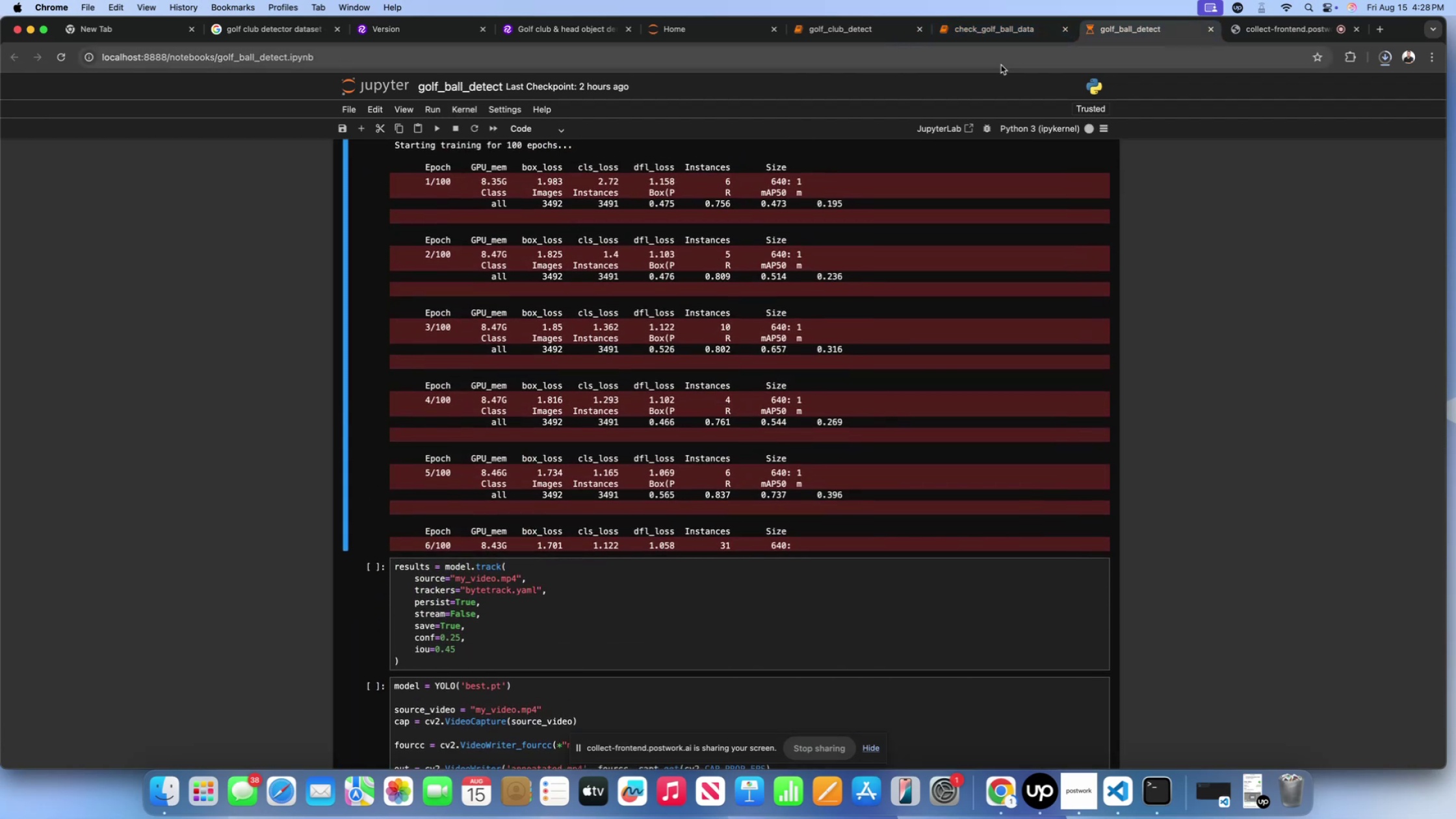 
left_click([842, 26])
 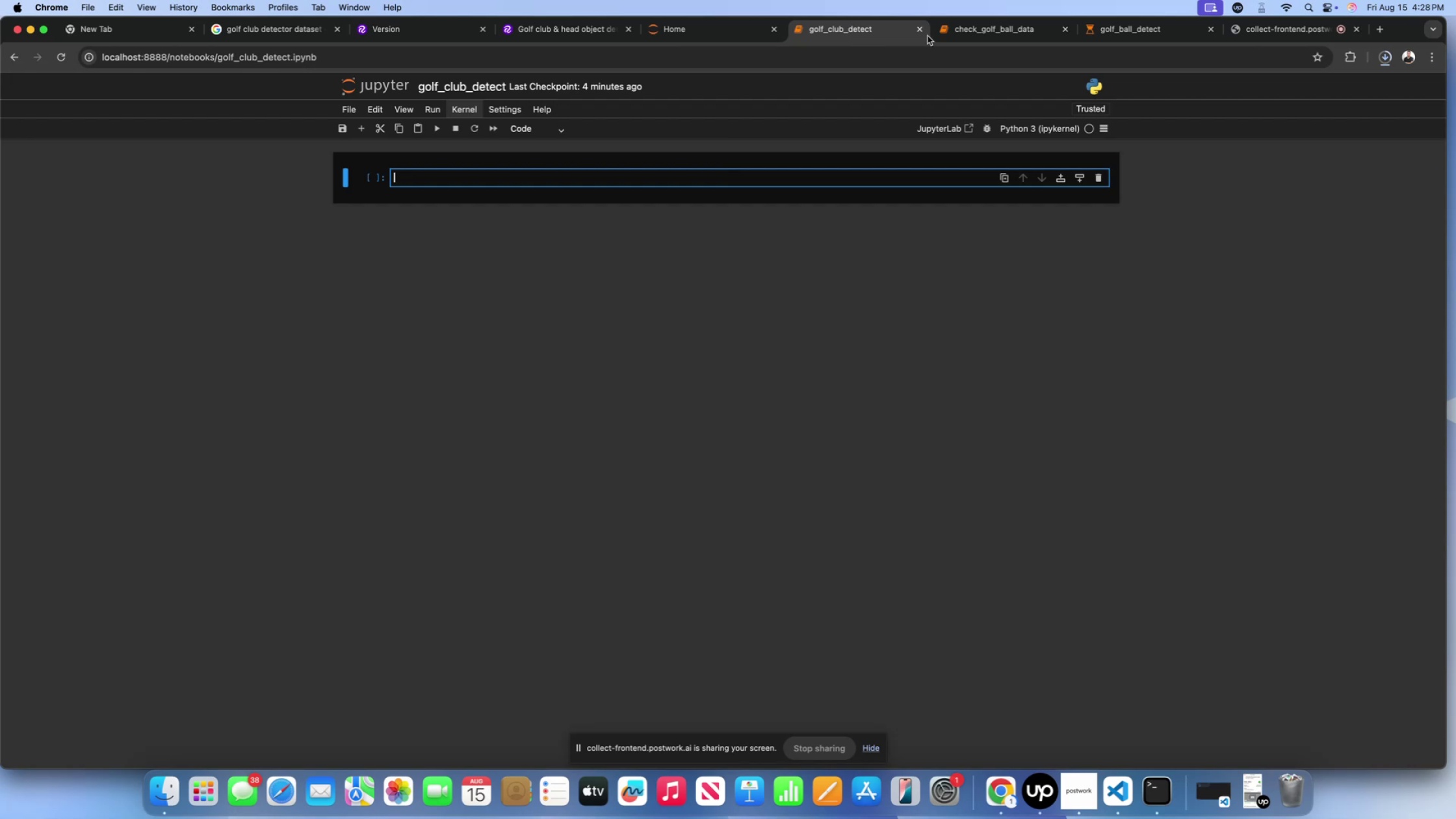 
left_click([963, 35])
 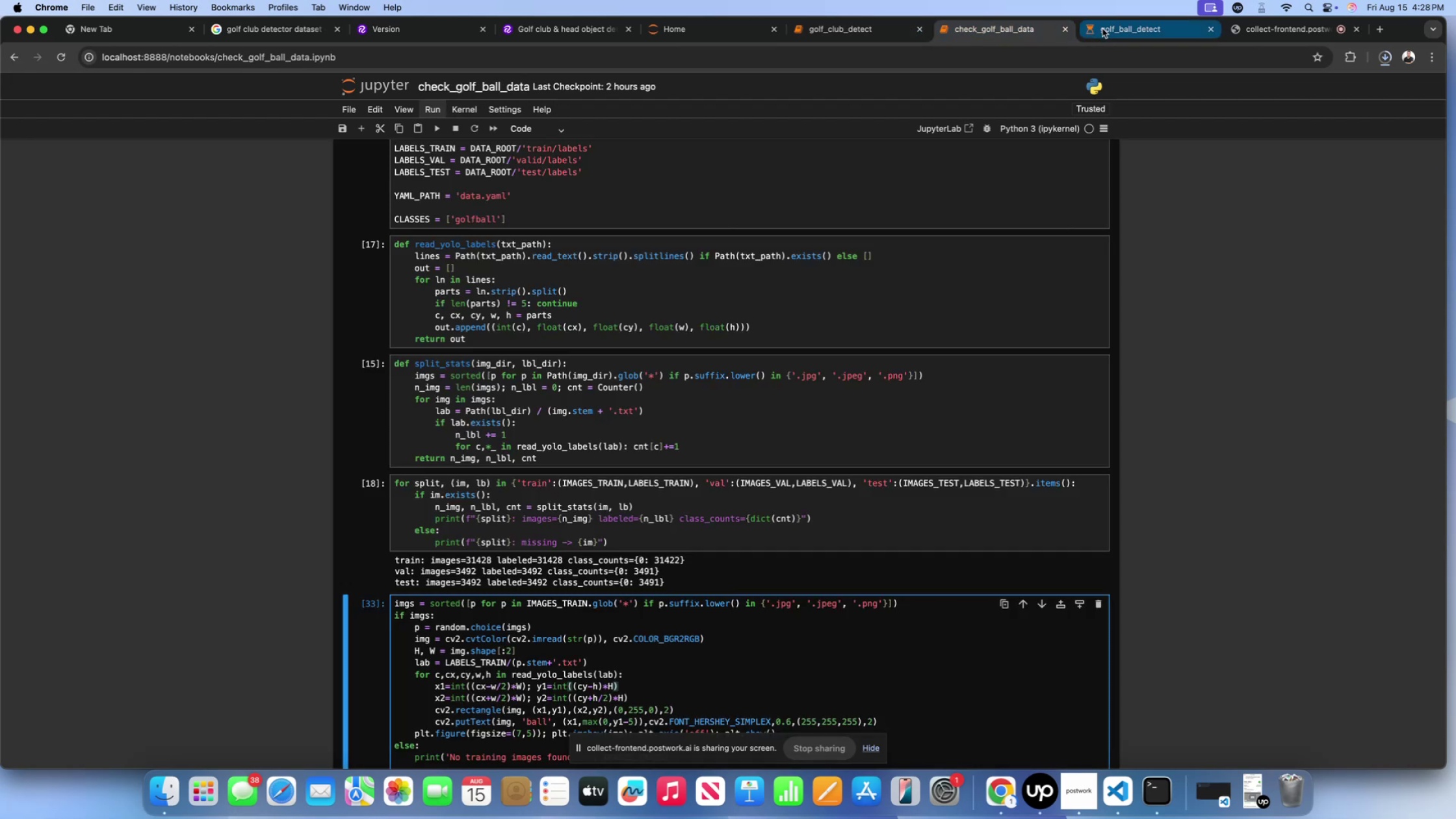 
left_click([1102, 29])
 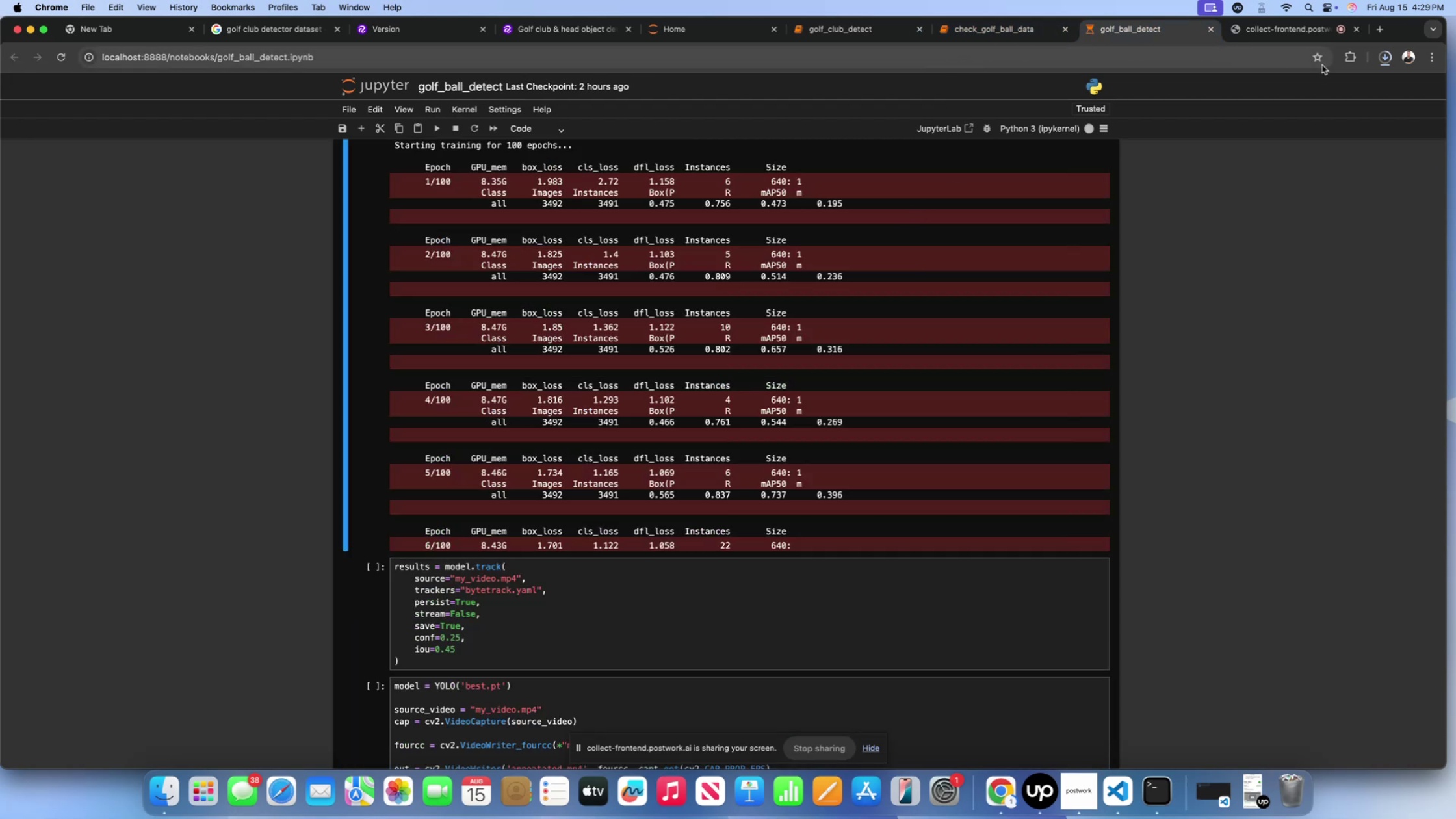 
left_click([1383, 59])
 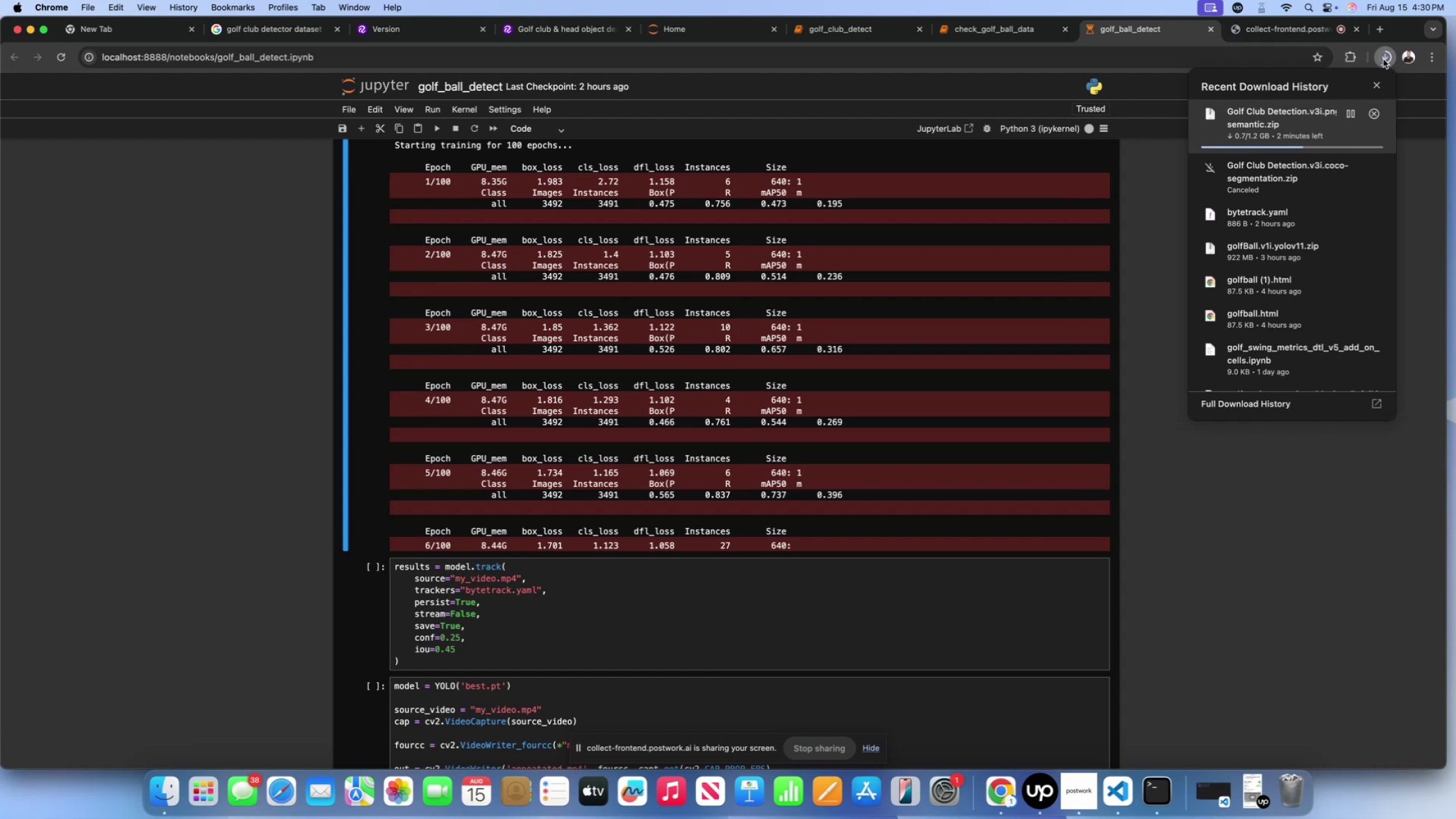 
wait(63.6)
 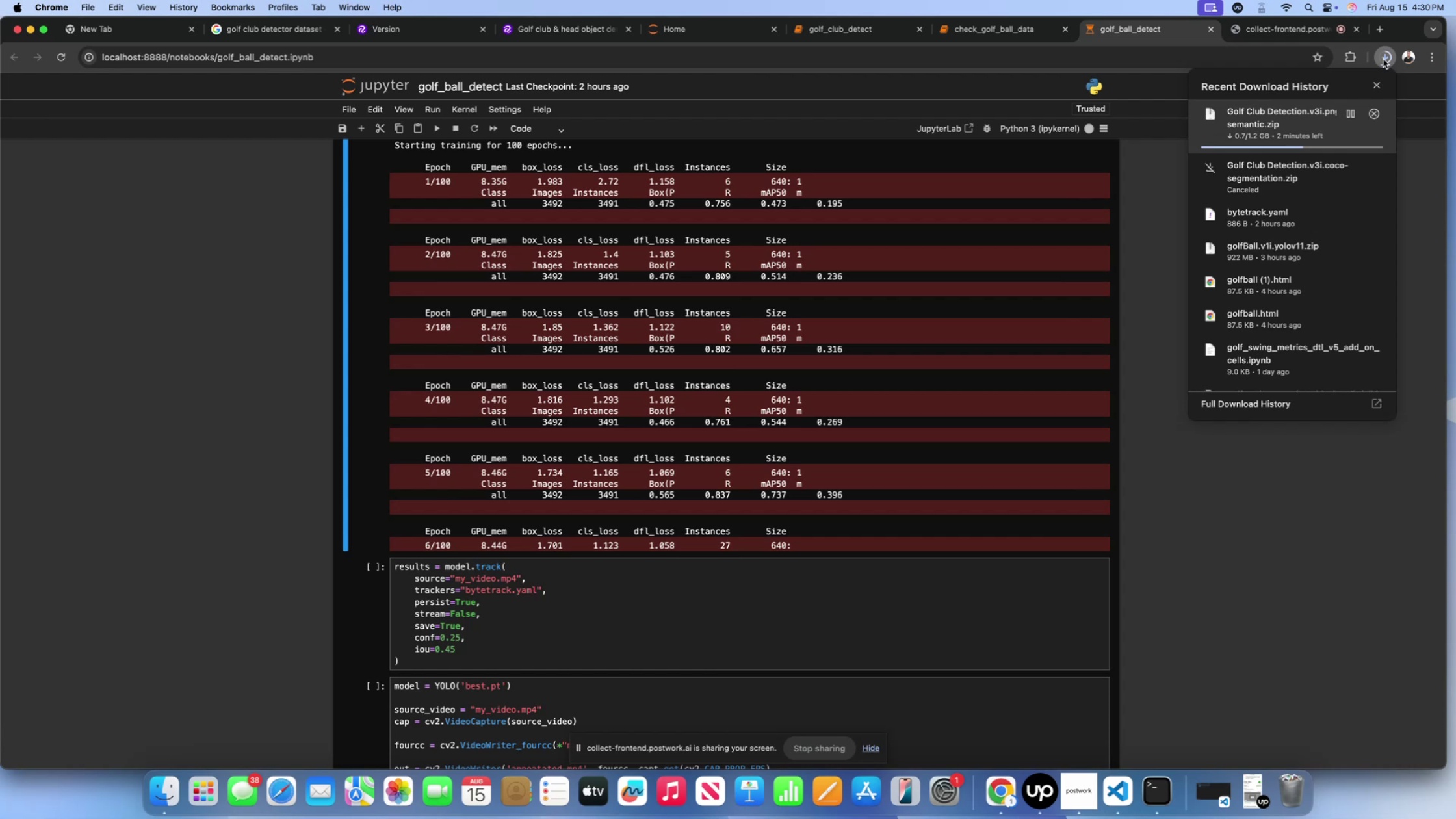 
left_click([917, 300])
 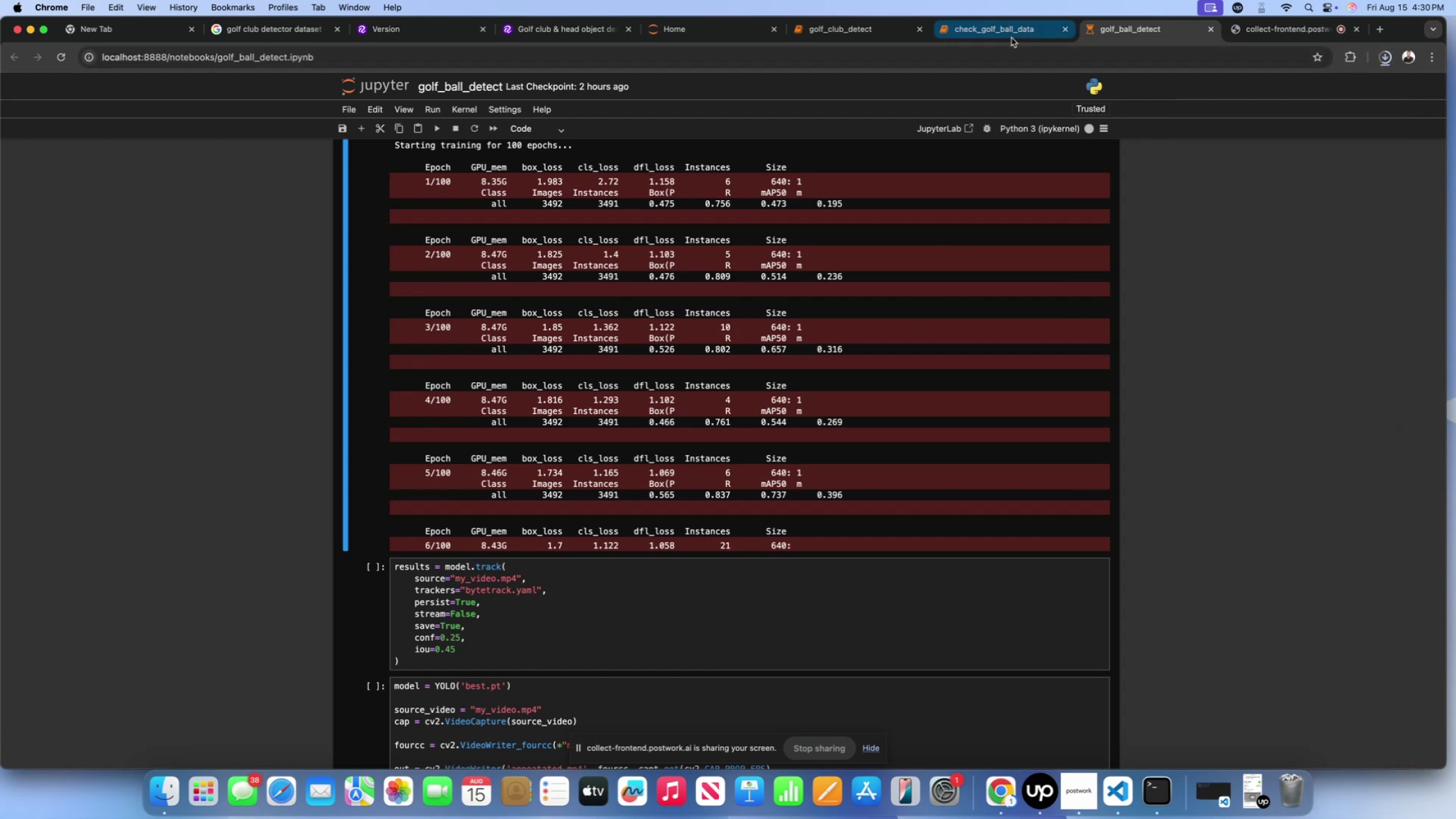 
left_click([1011, 38])
 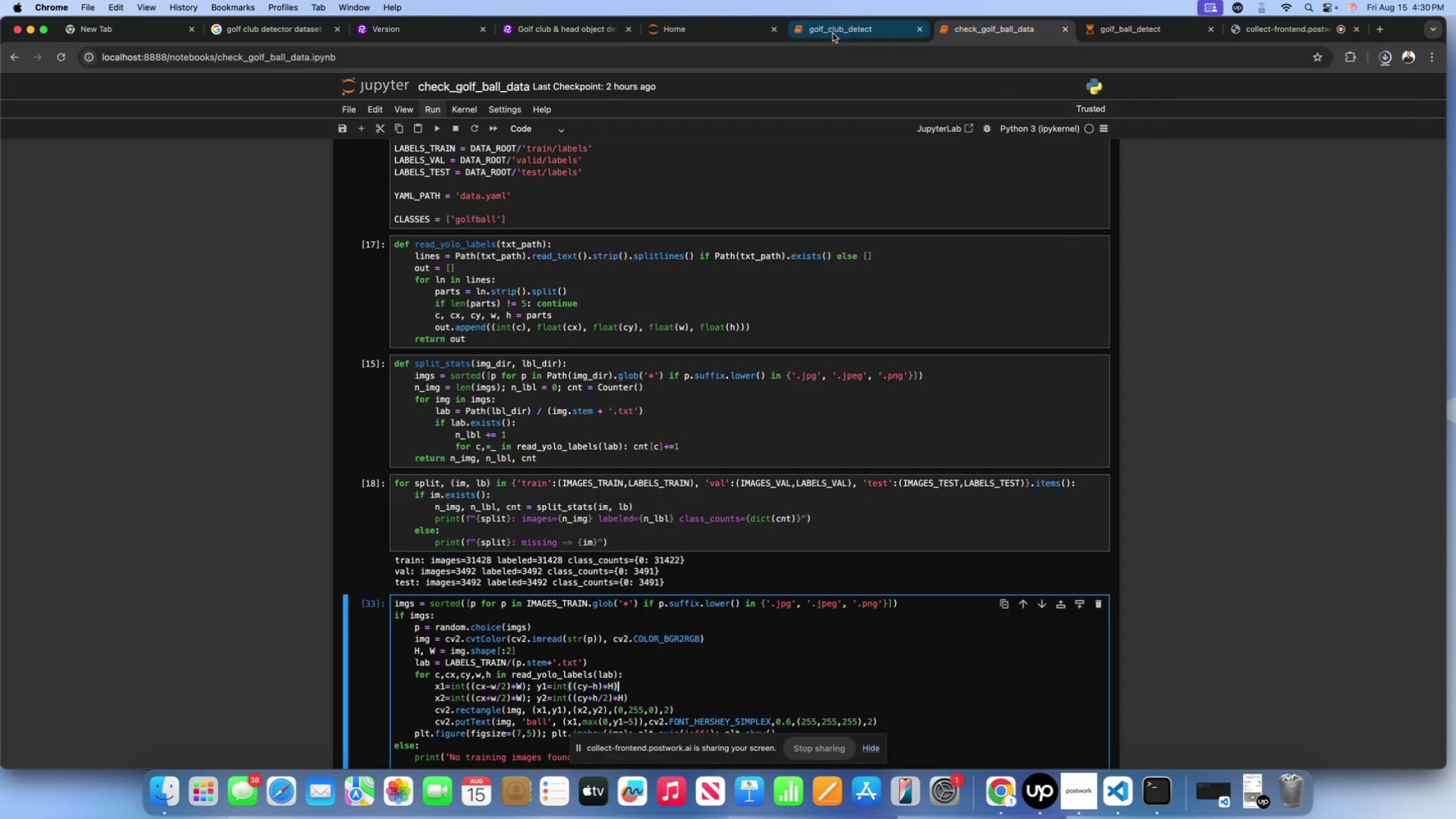 
left_click([827, 29])
 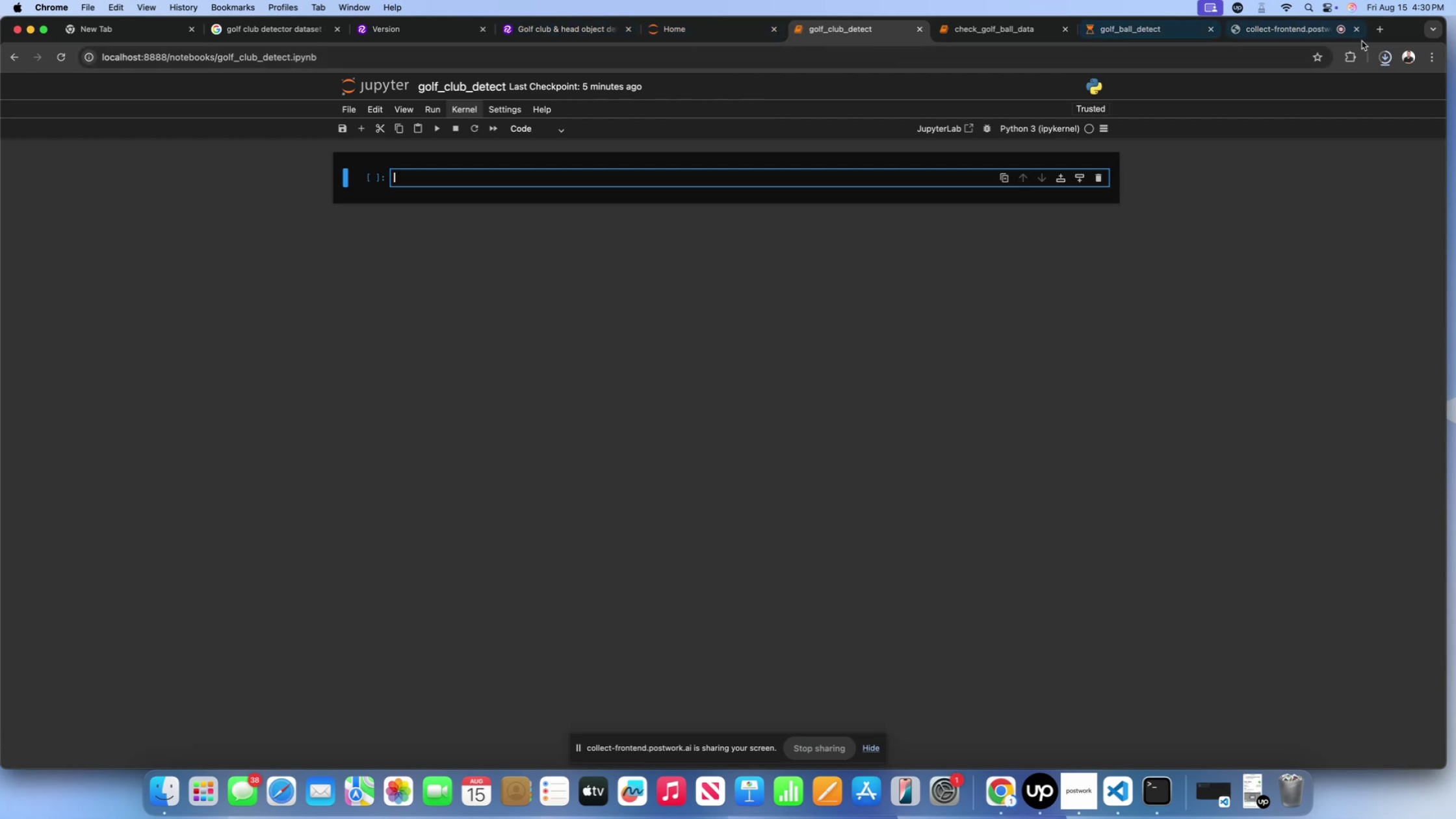 
left_click([1381, 31])
 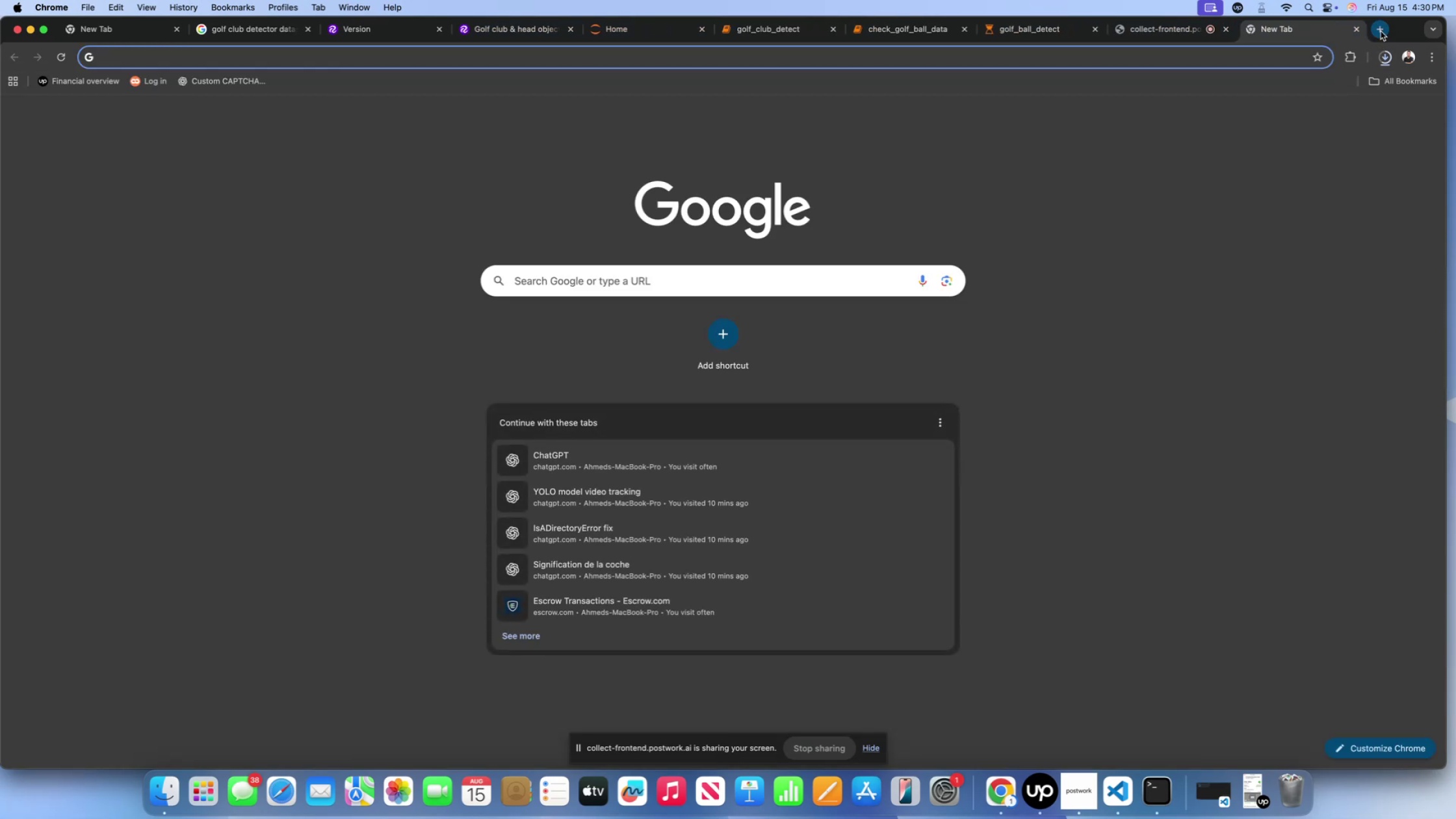 
type(yolo se)
 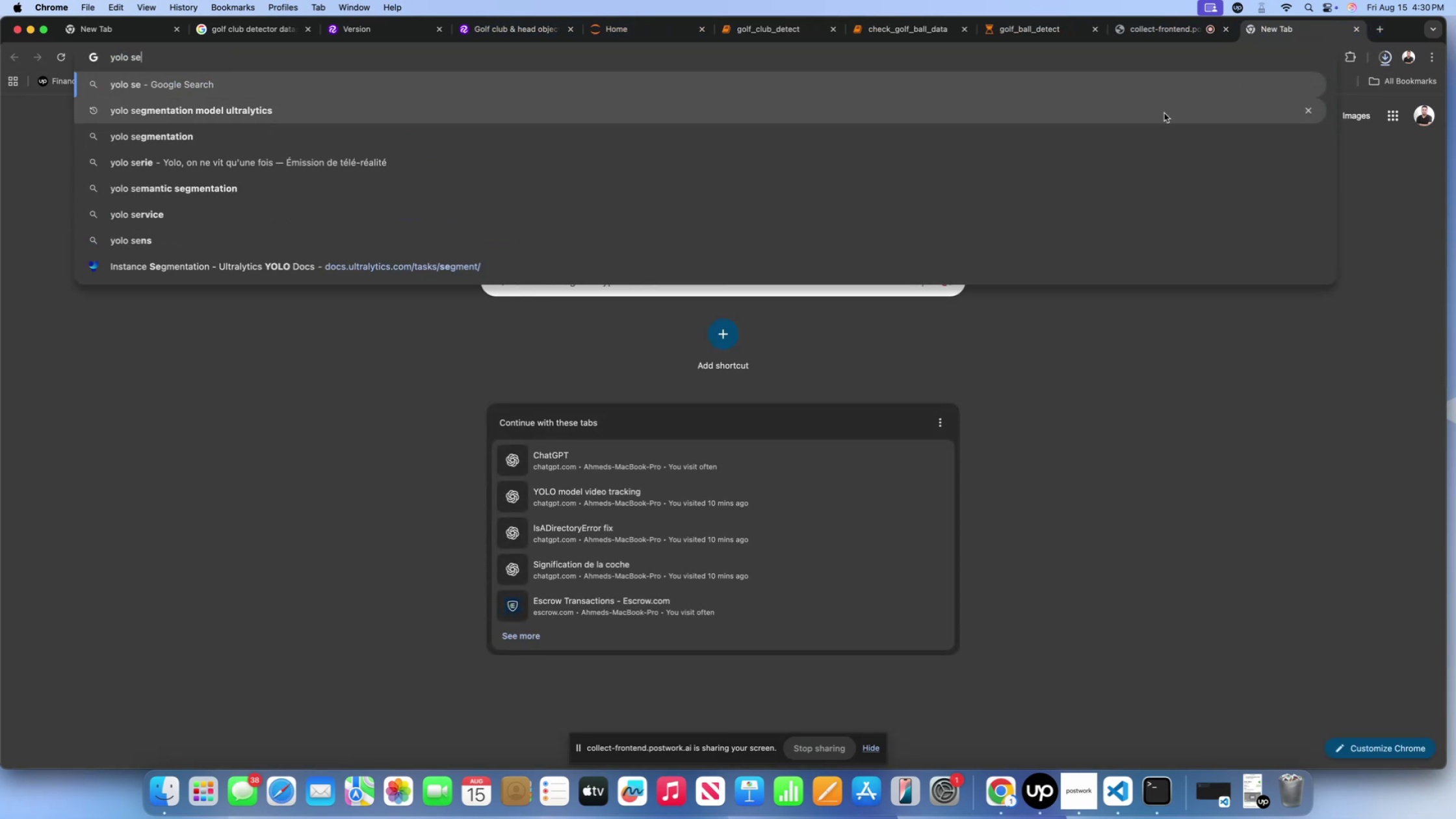 
left_click([1164, 113])
 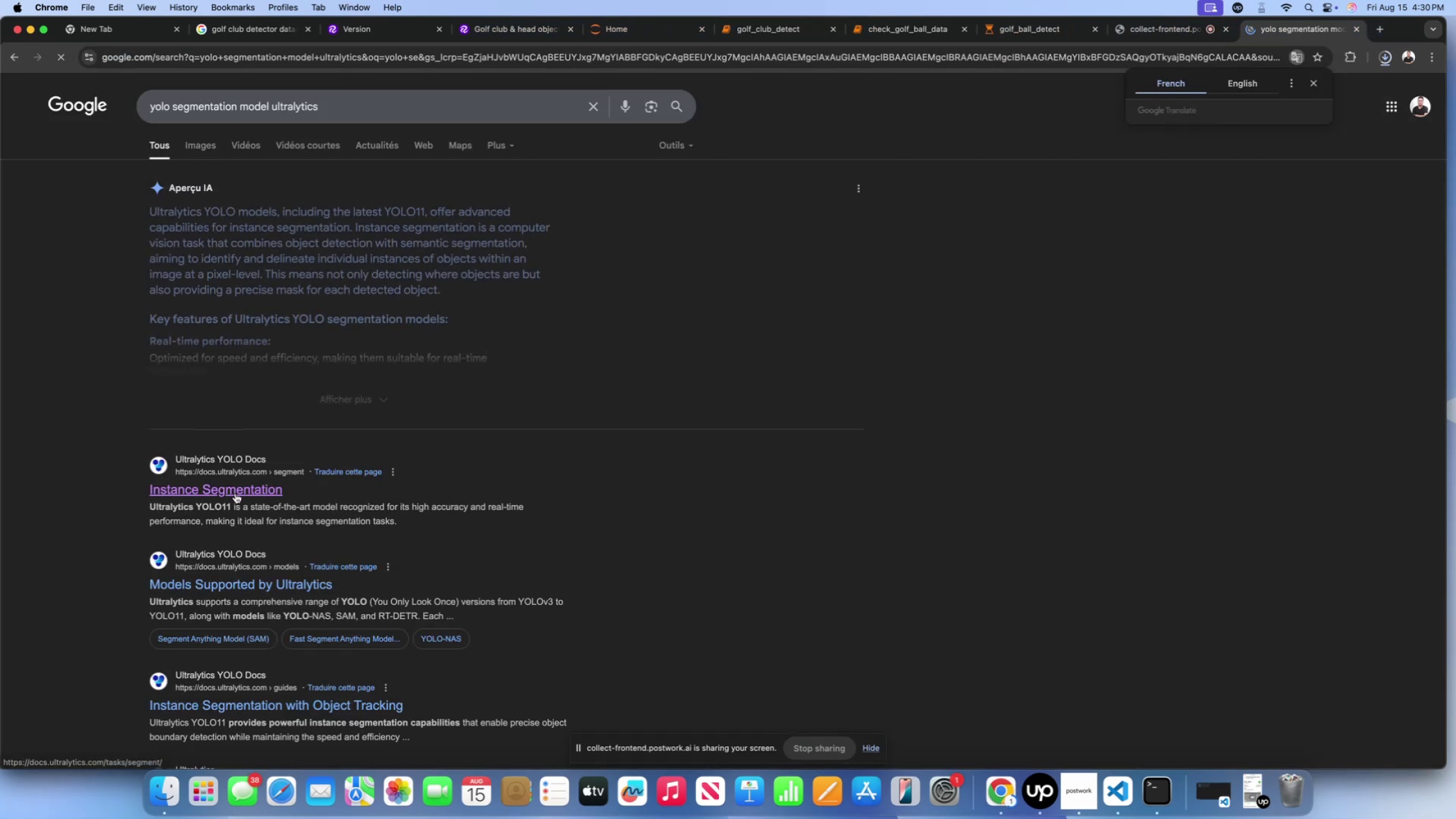 
left_click([235, 493])
 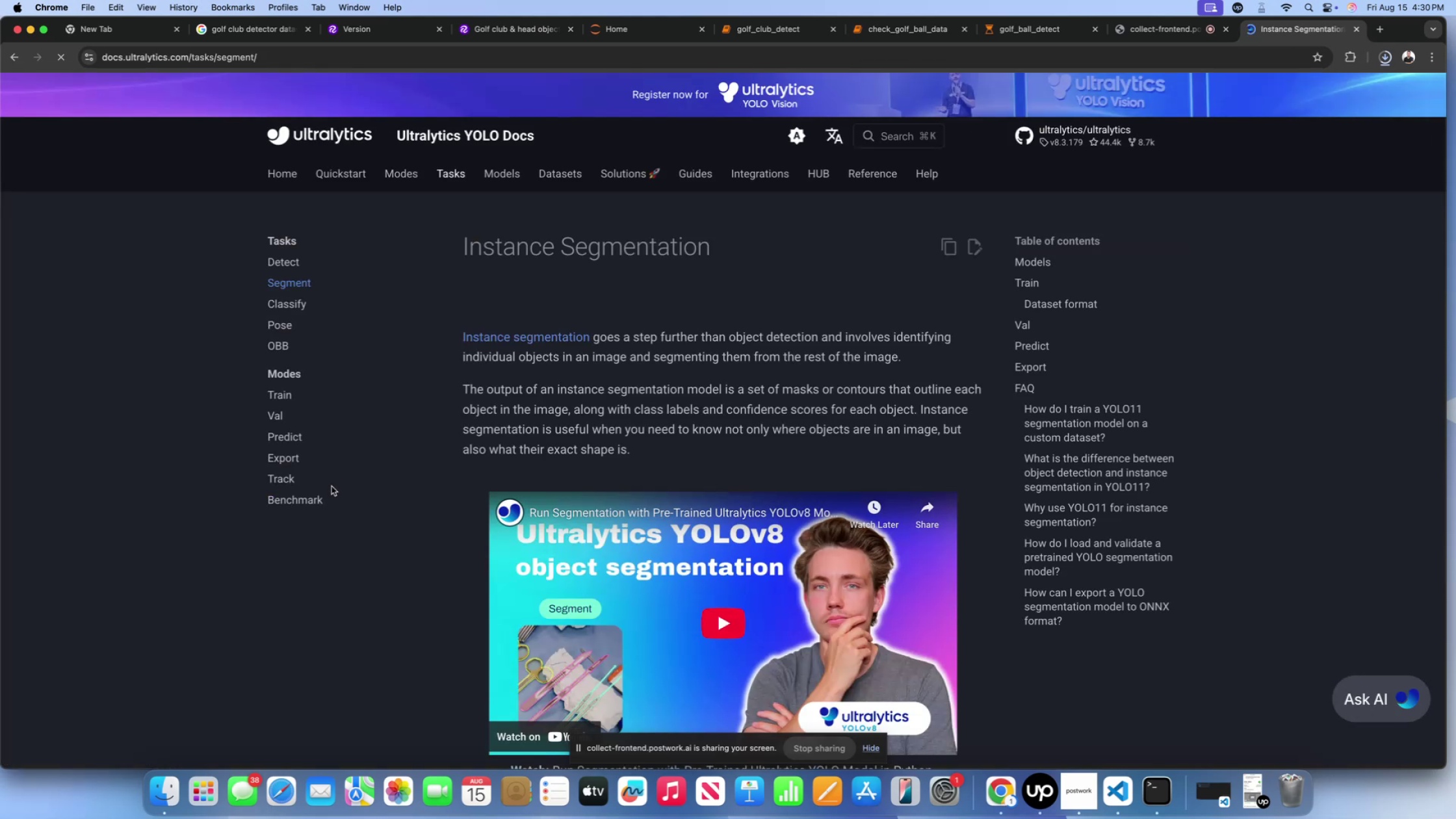 
wait(10.59)
 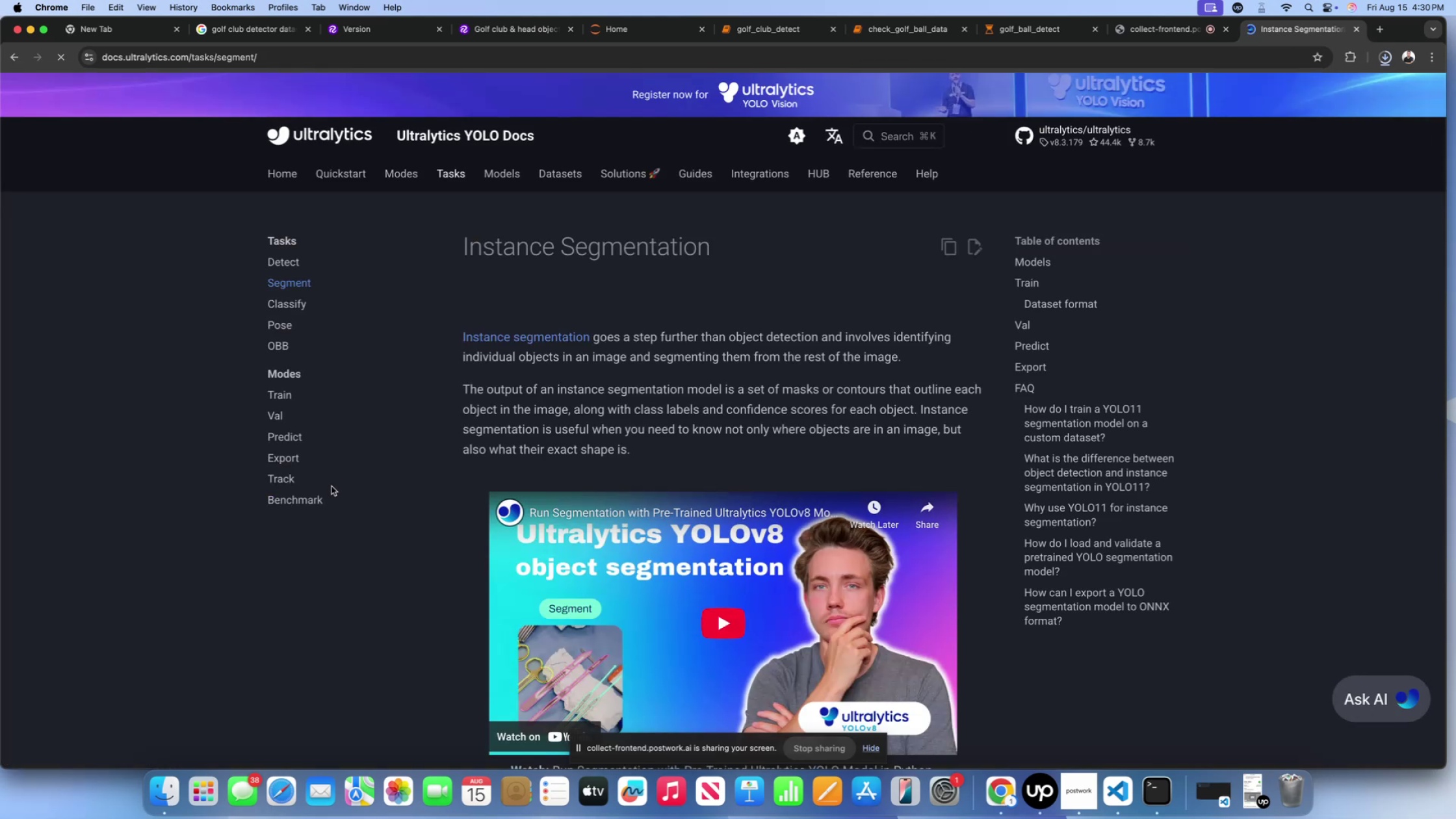 
left_click([287, 392])
 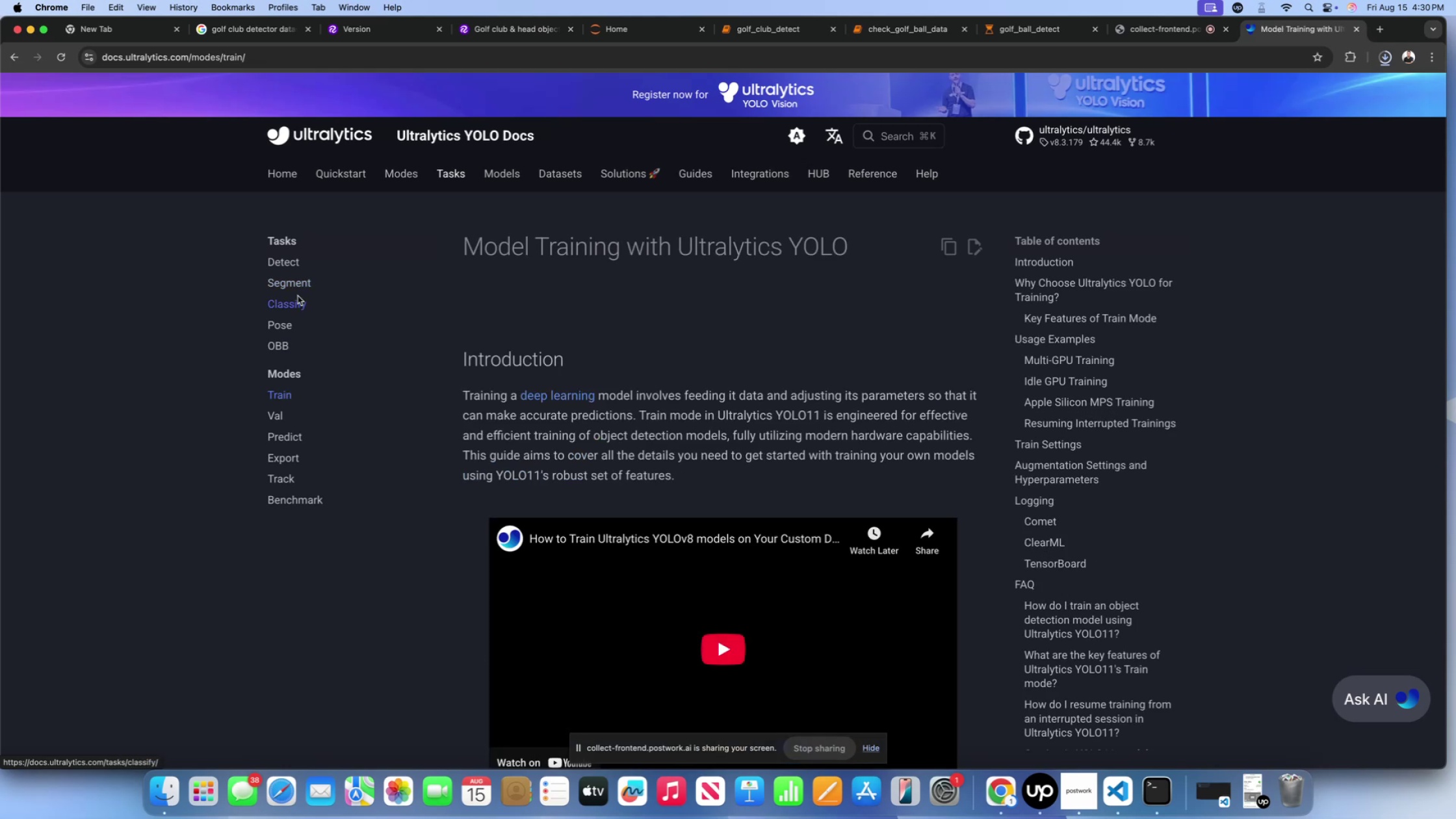 
left_click([296, 285])
 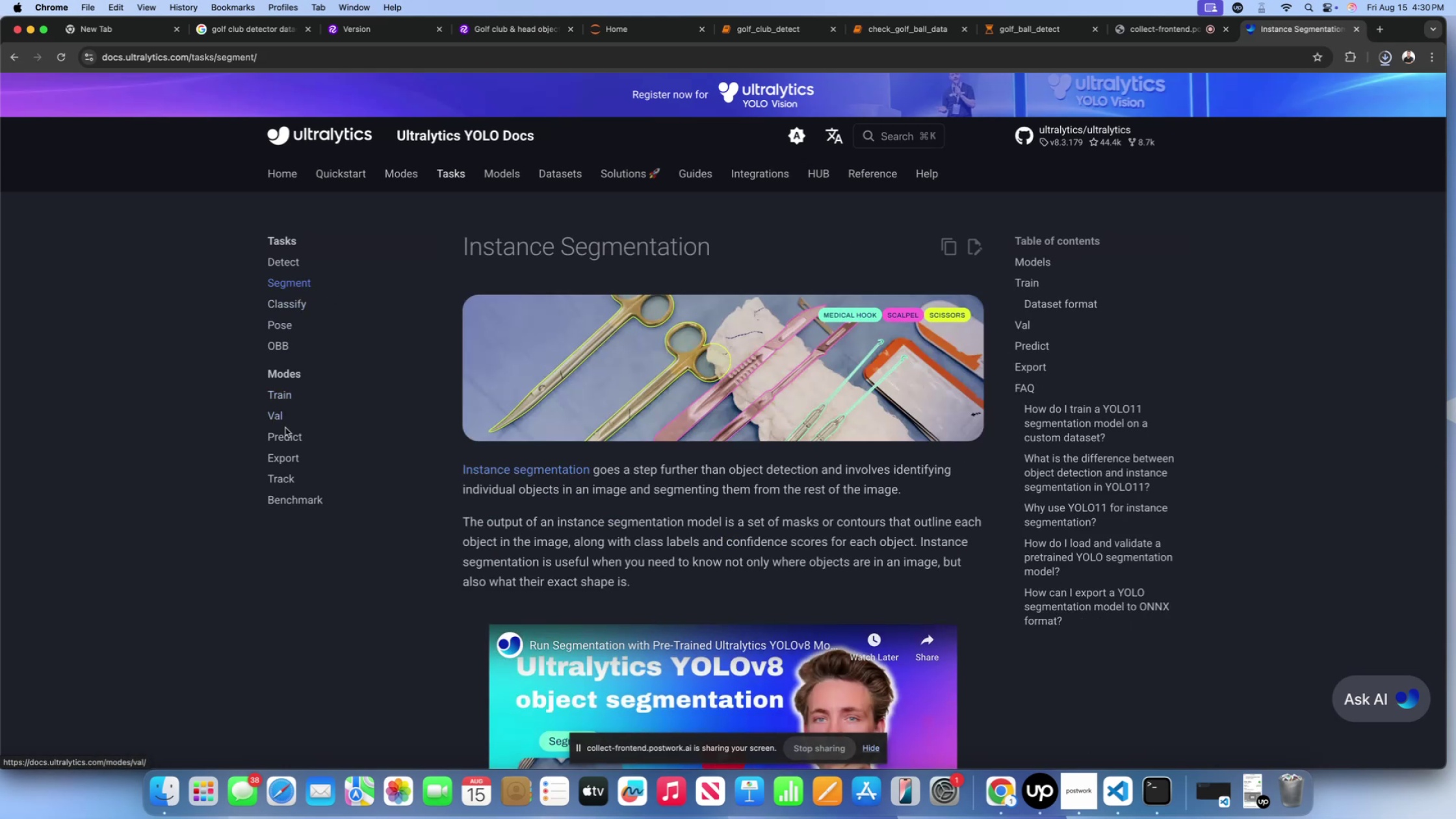 
left_click([285, 398])
 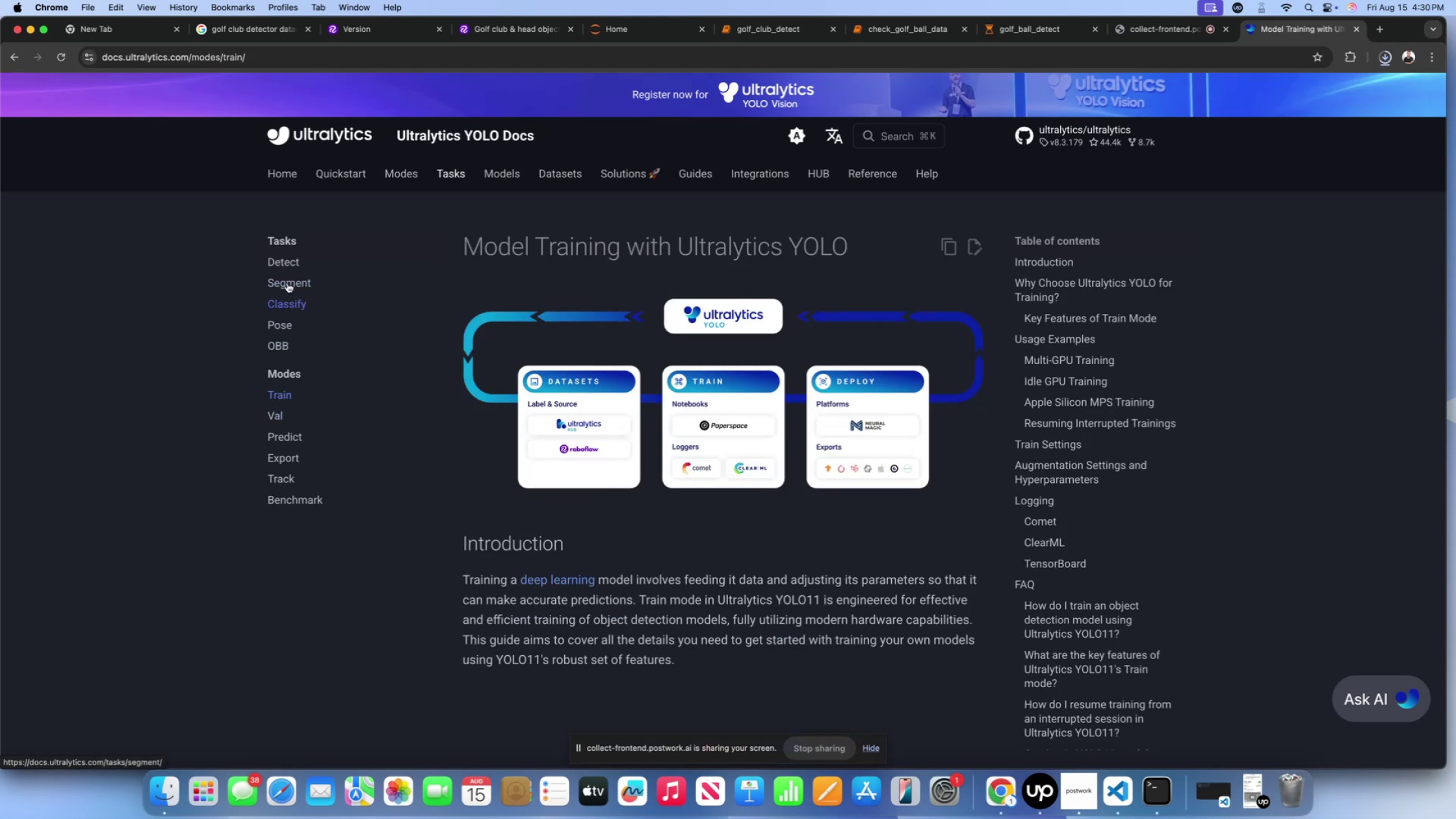 
left_click([287, 279])
 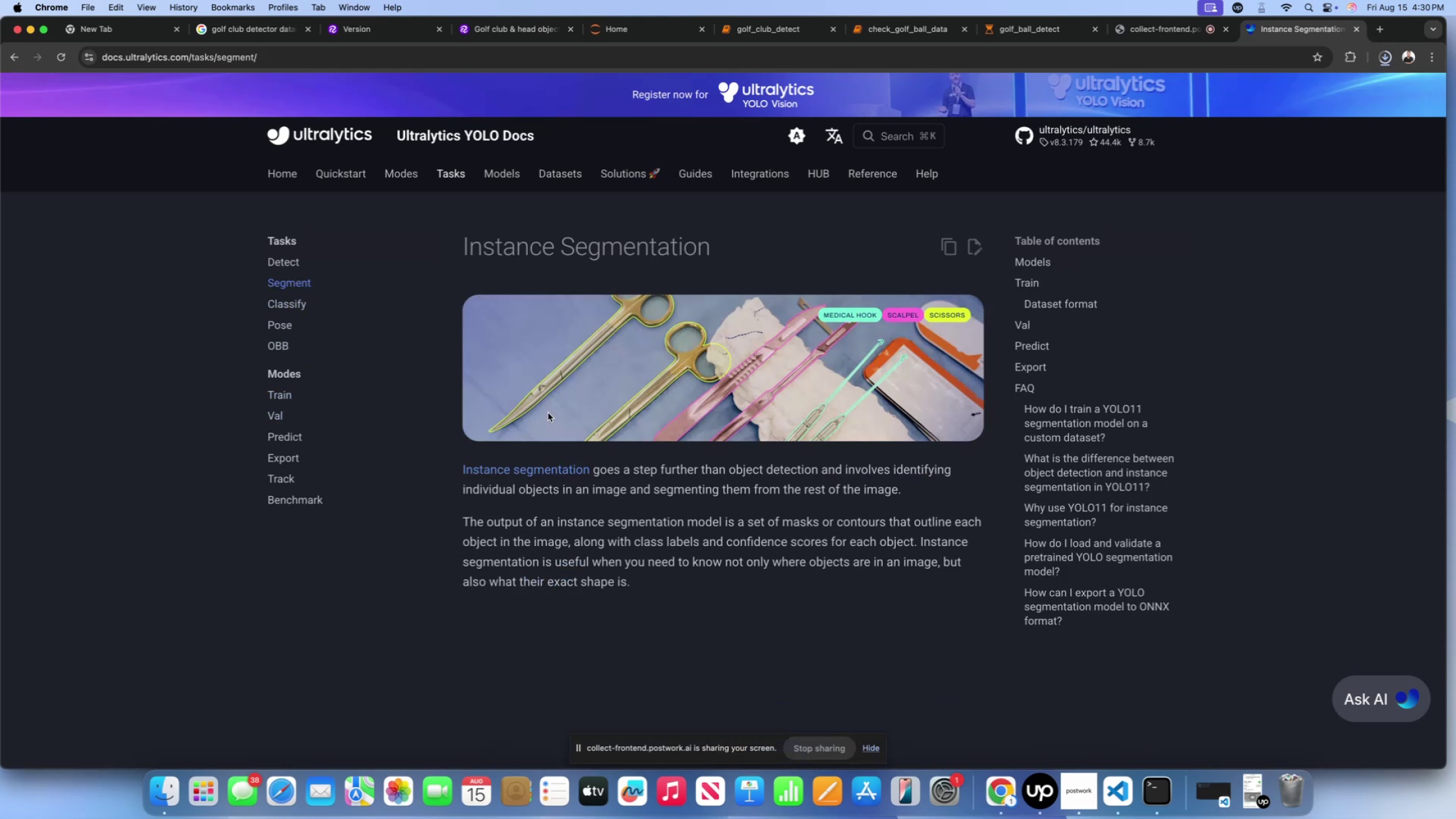 
scroll: coordinate [432, 465], scroll_direction: down, amount: 163.0
 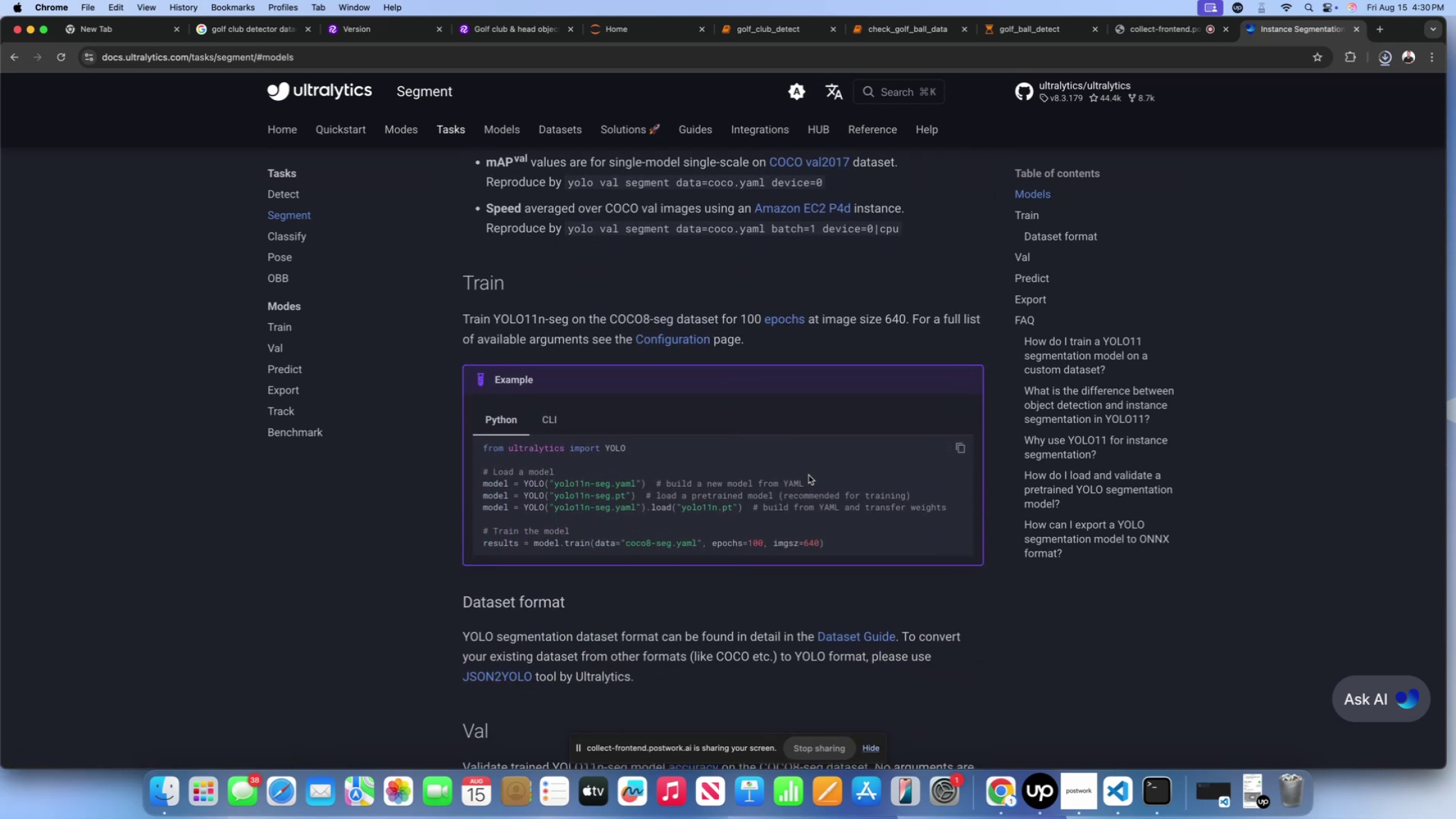 
scroll: coordinate [820, 476], scroll_direction: up, amount: 3.0
 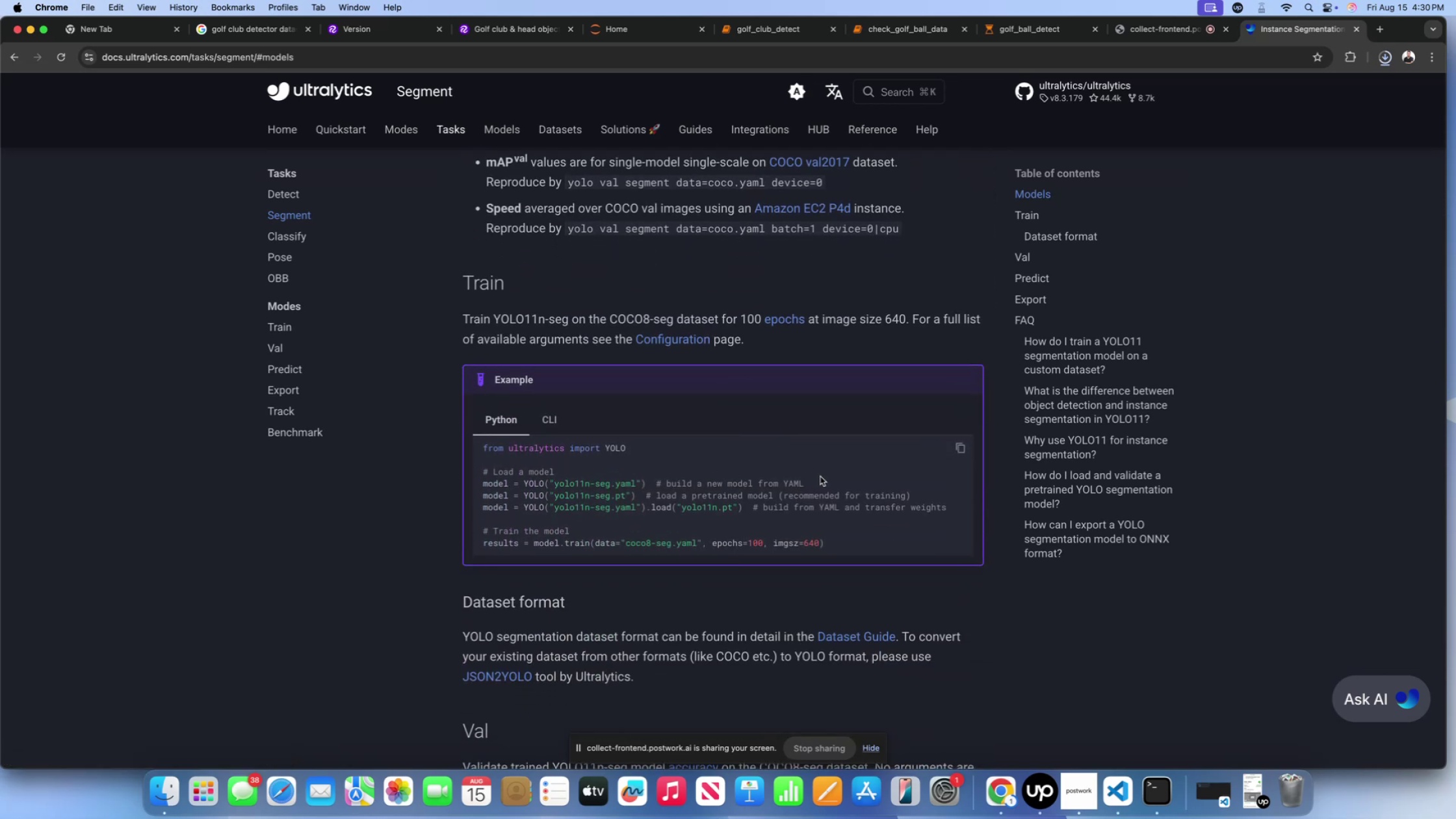 
wait(9.44)
 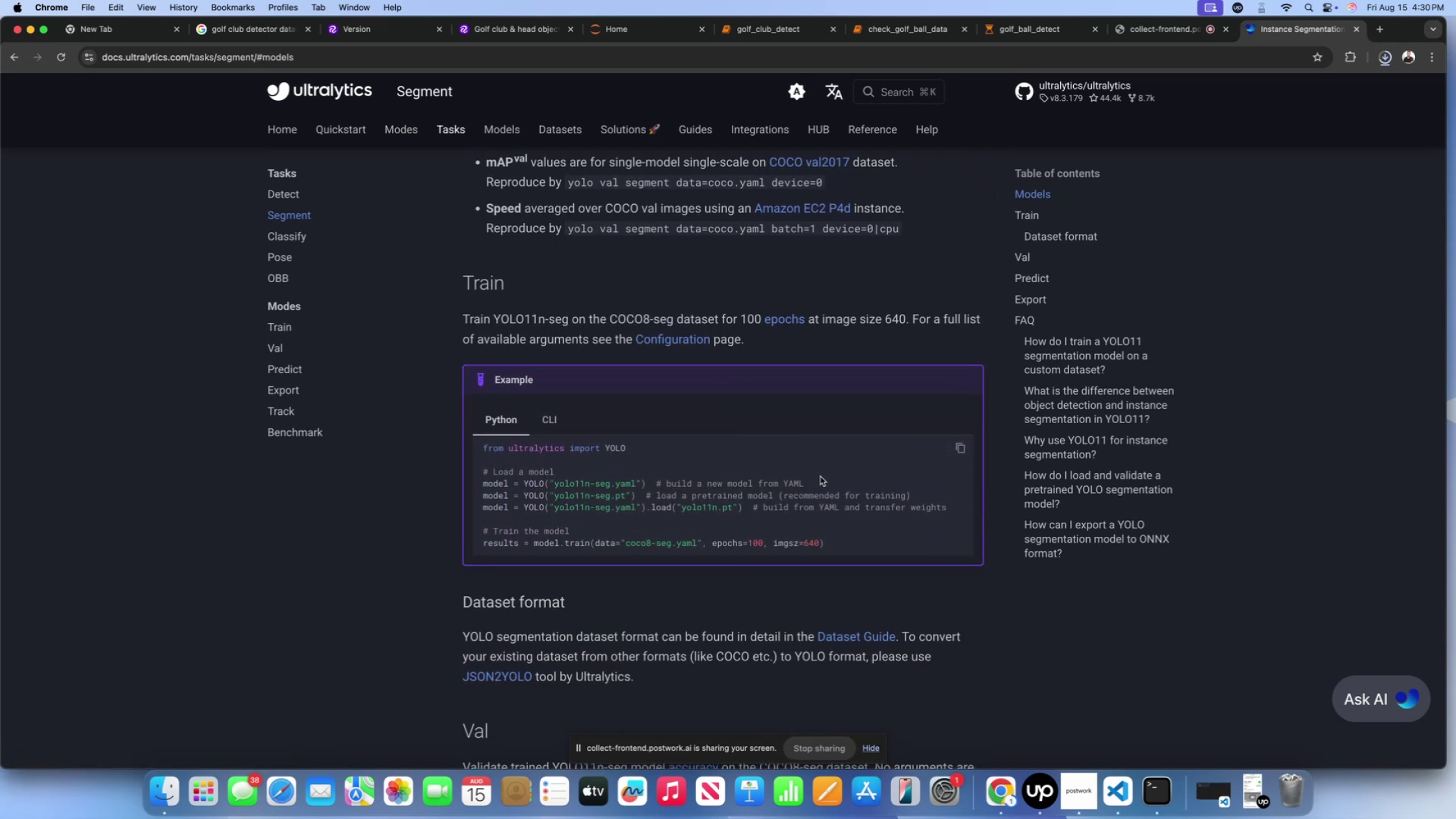 
left_click([885, 39])
 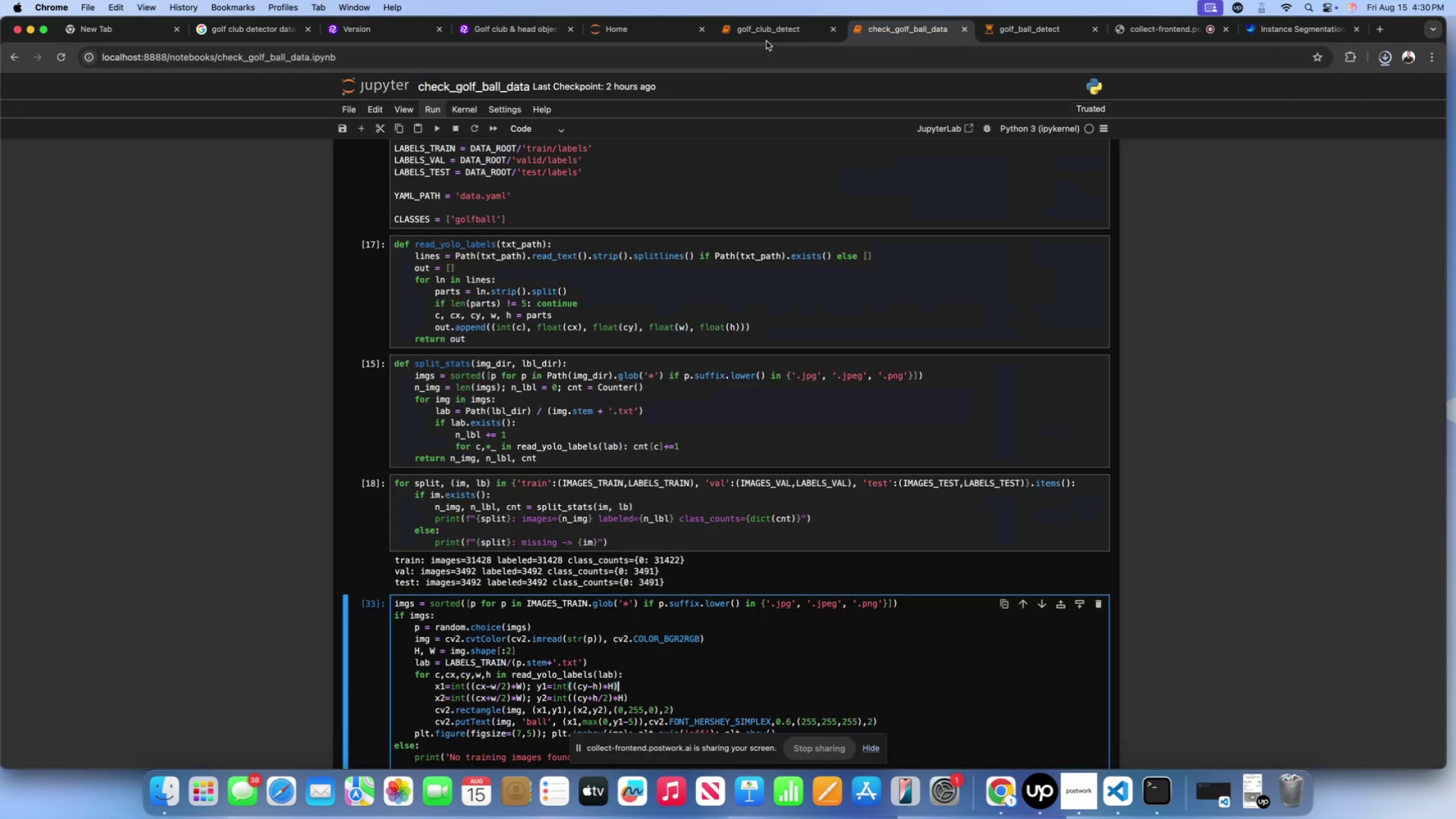 
double_click([766, 39])
 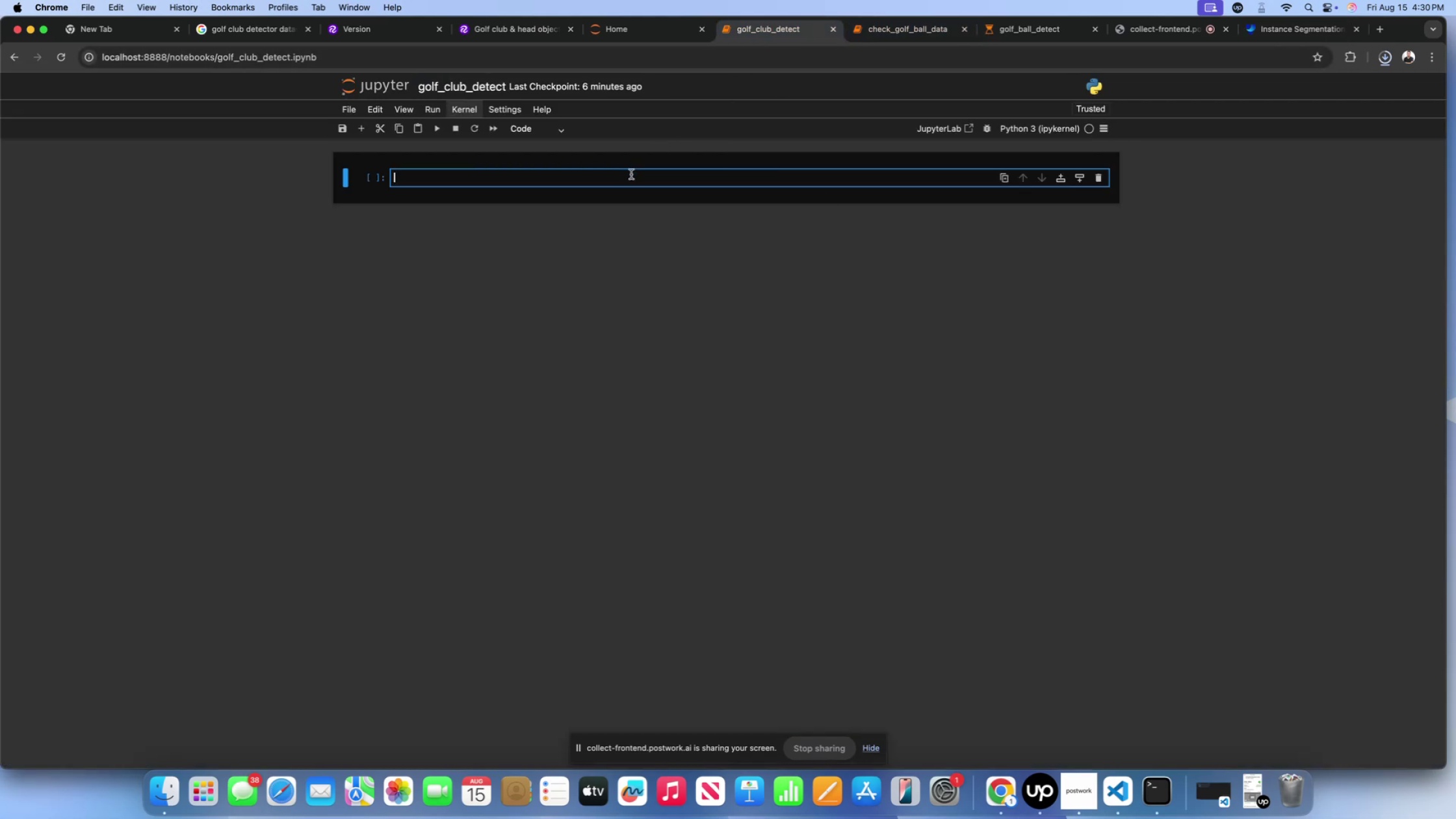 
key(Meta+V)
 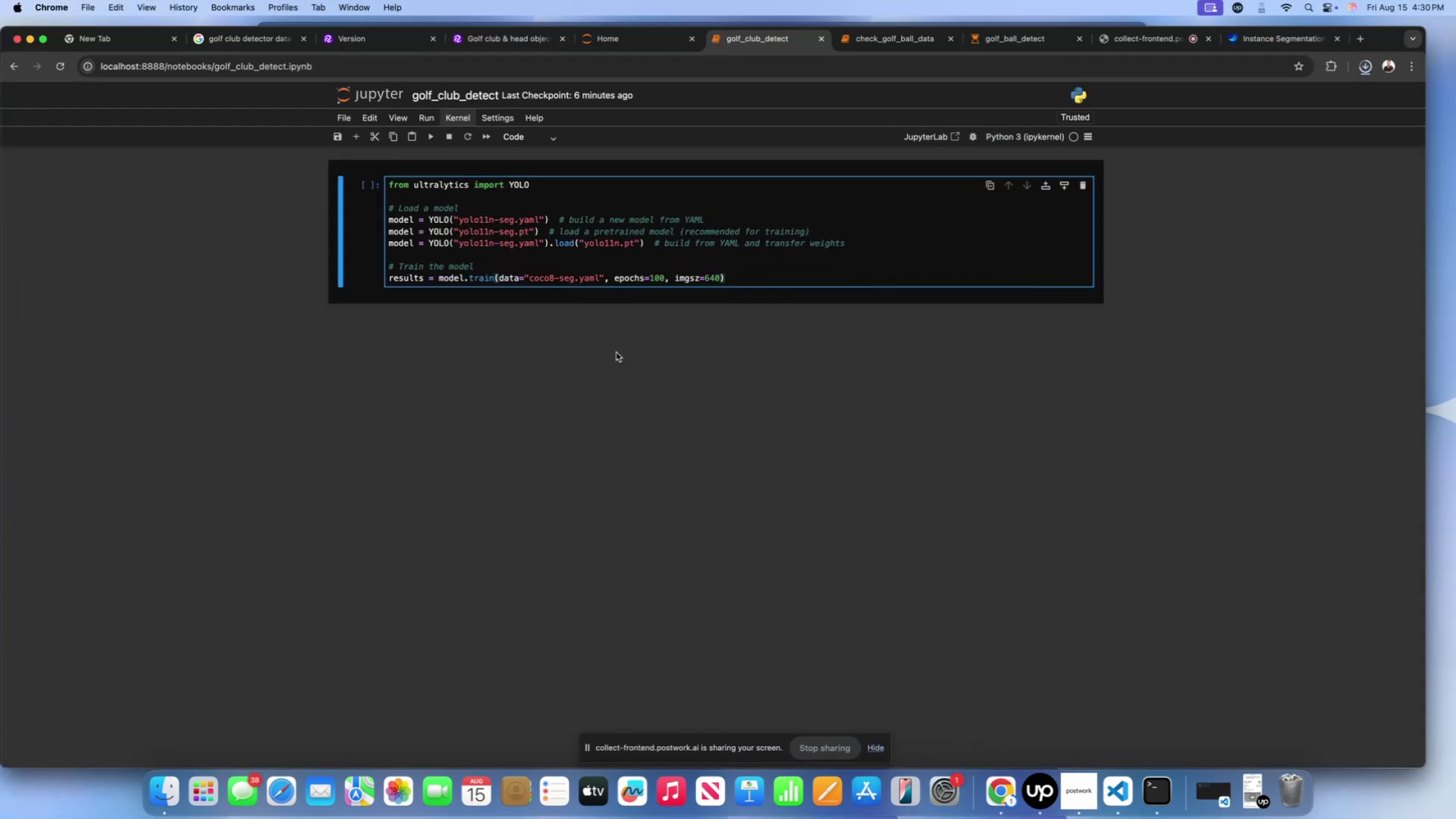 
left_click([673, 188])
 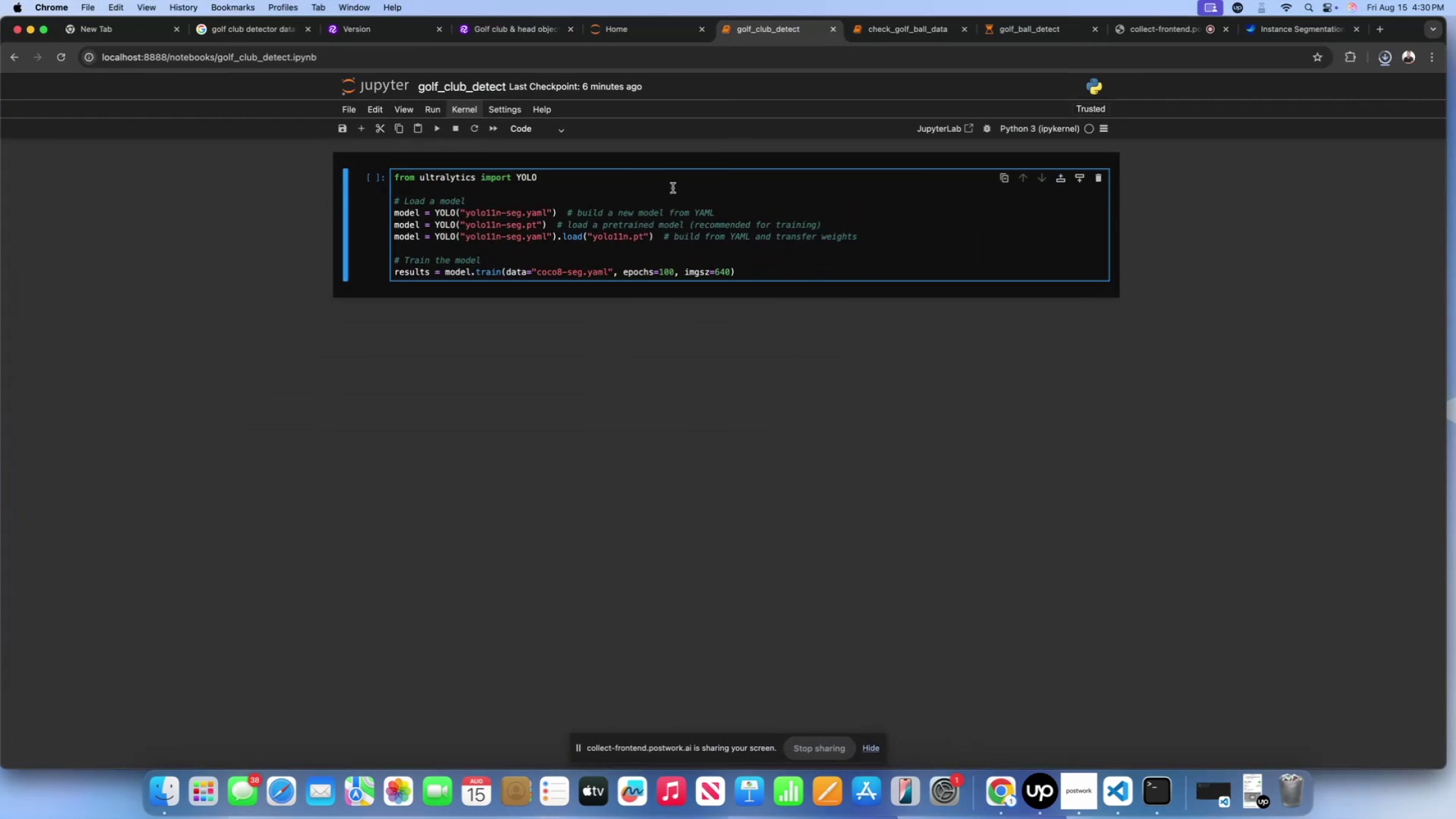 
scroll: coordinate [673, 188], scroll_direction: up, amount: 14.0
 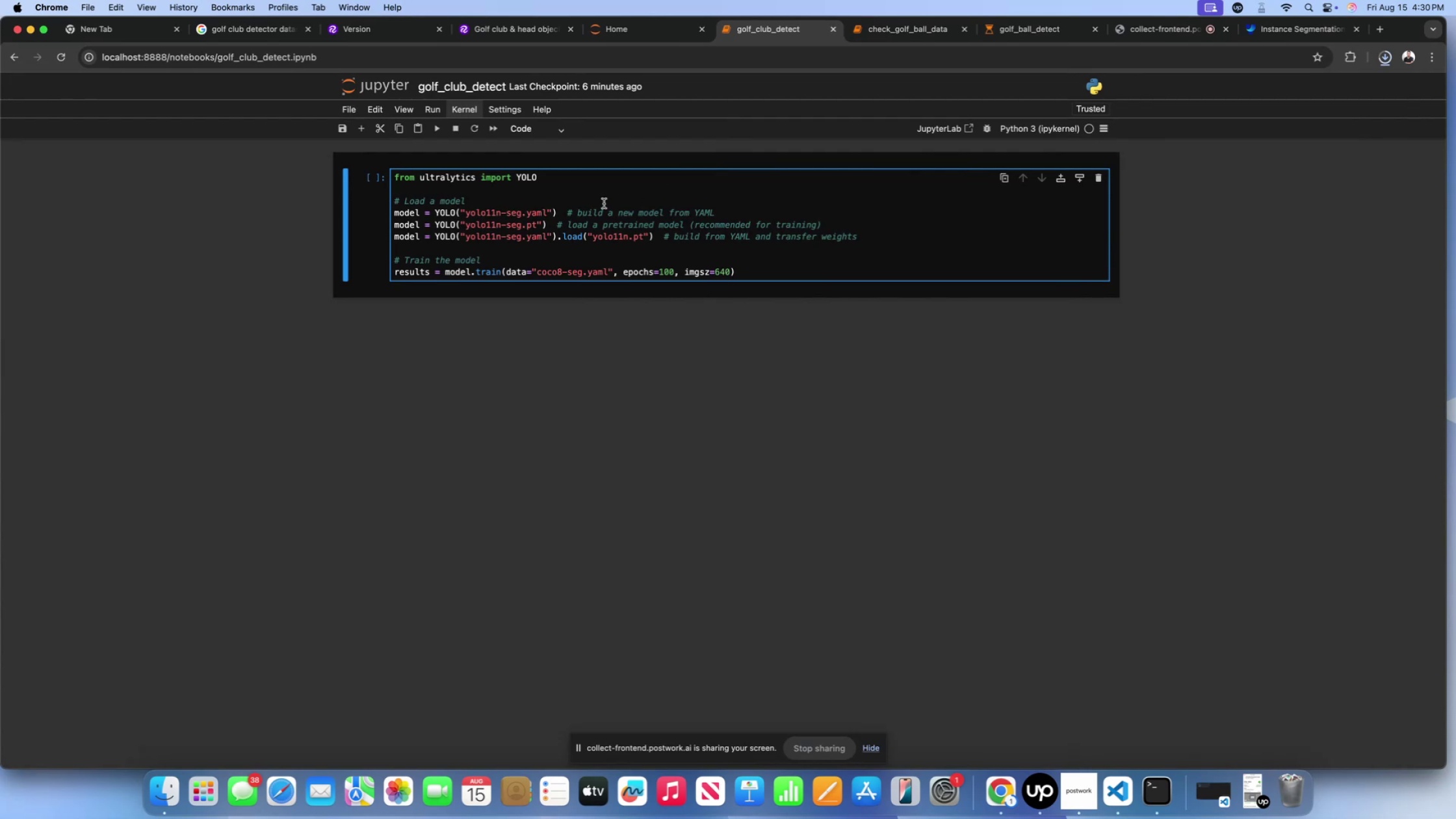 
left_click([603, 203])
 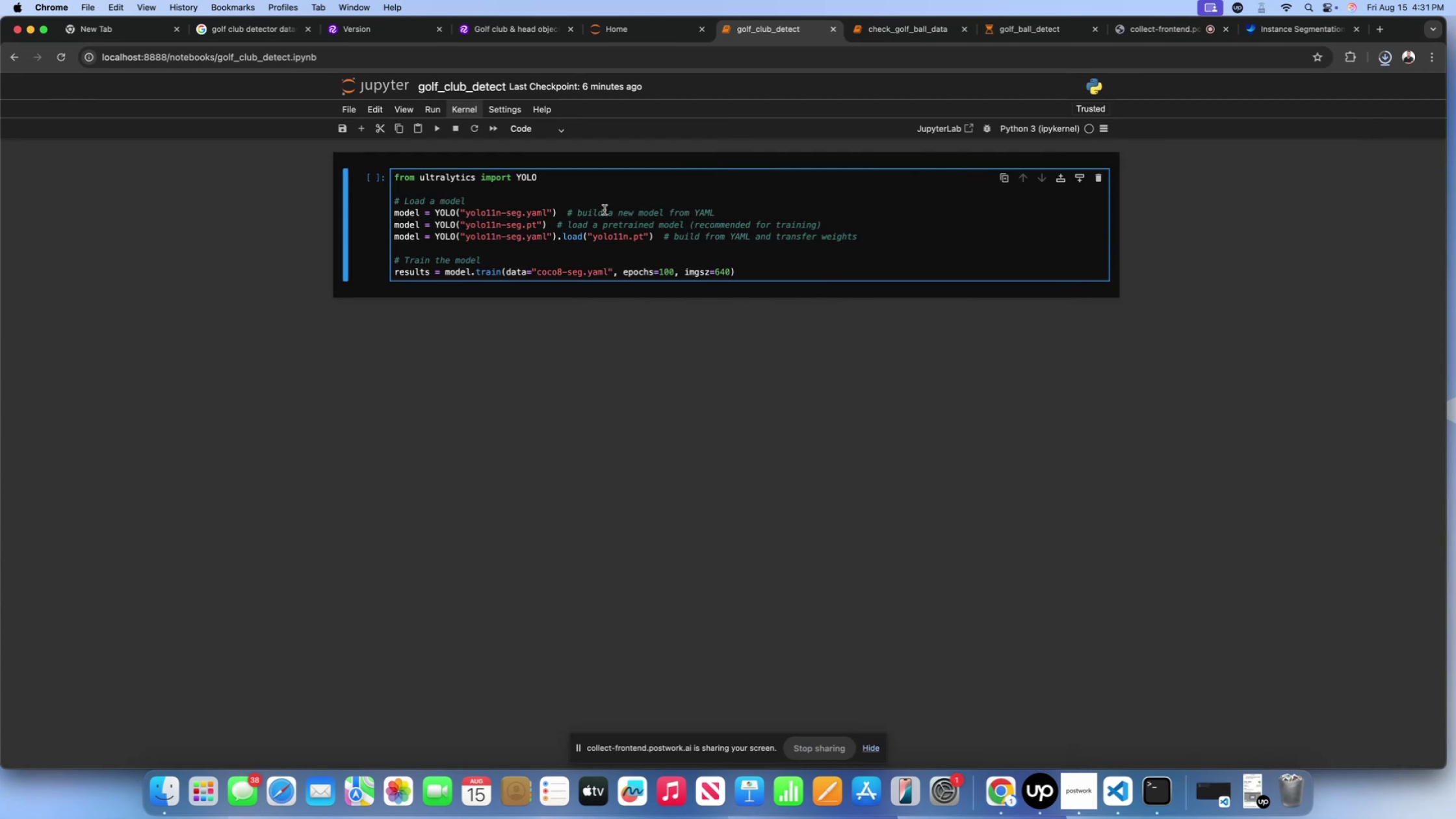 
left_click([606, 211])
 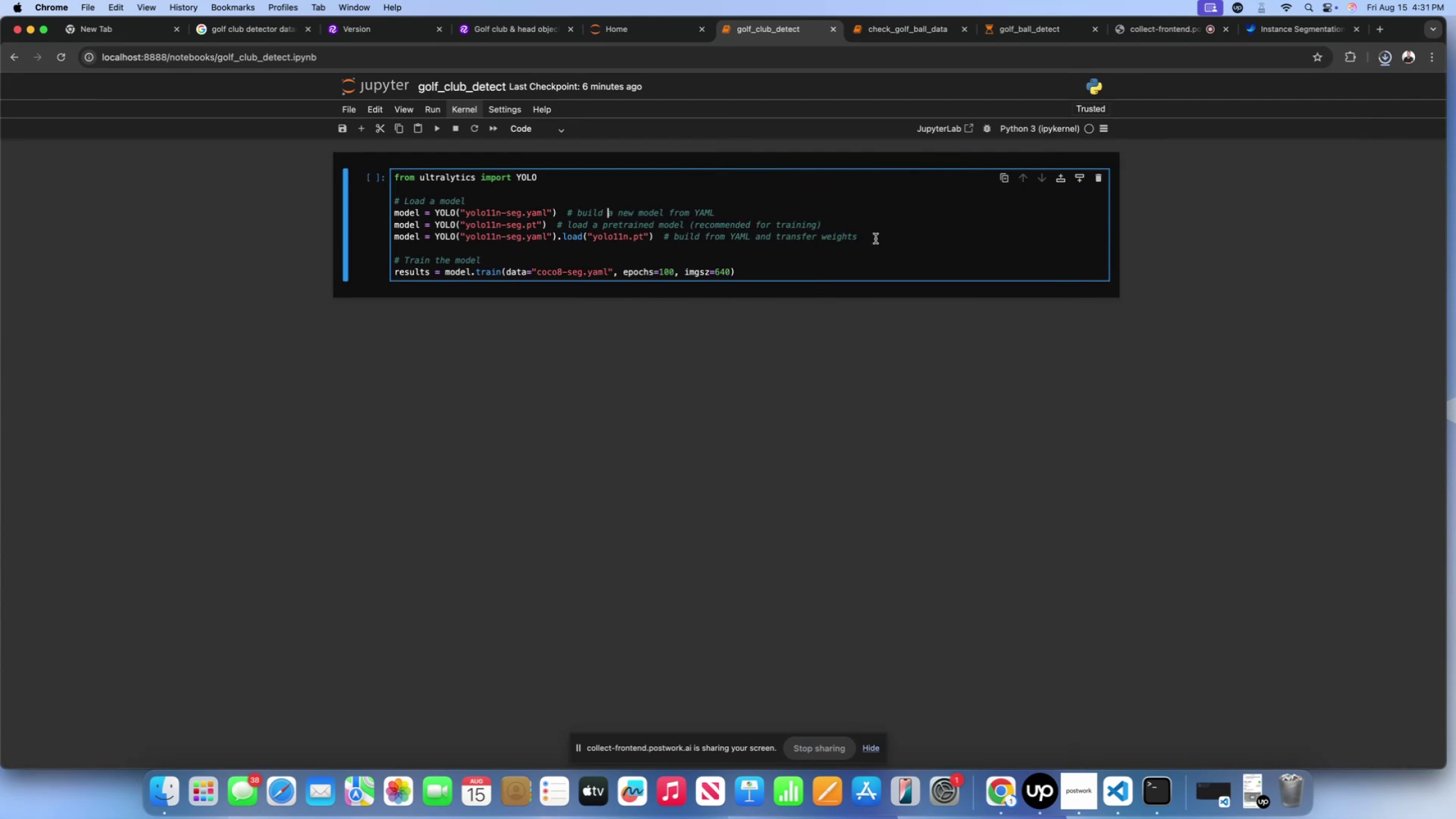 
wait(5.07)
 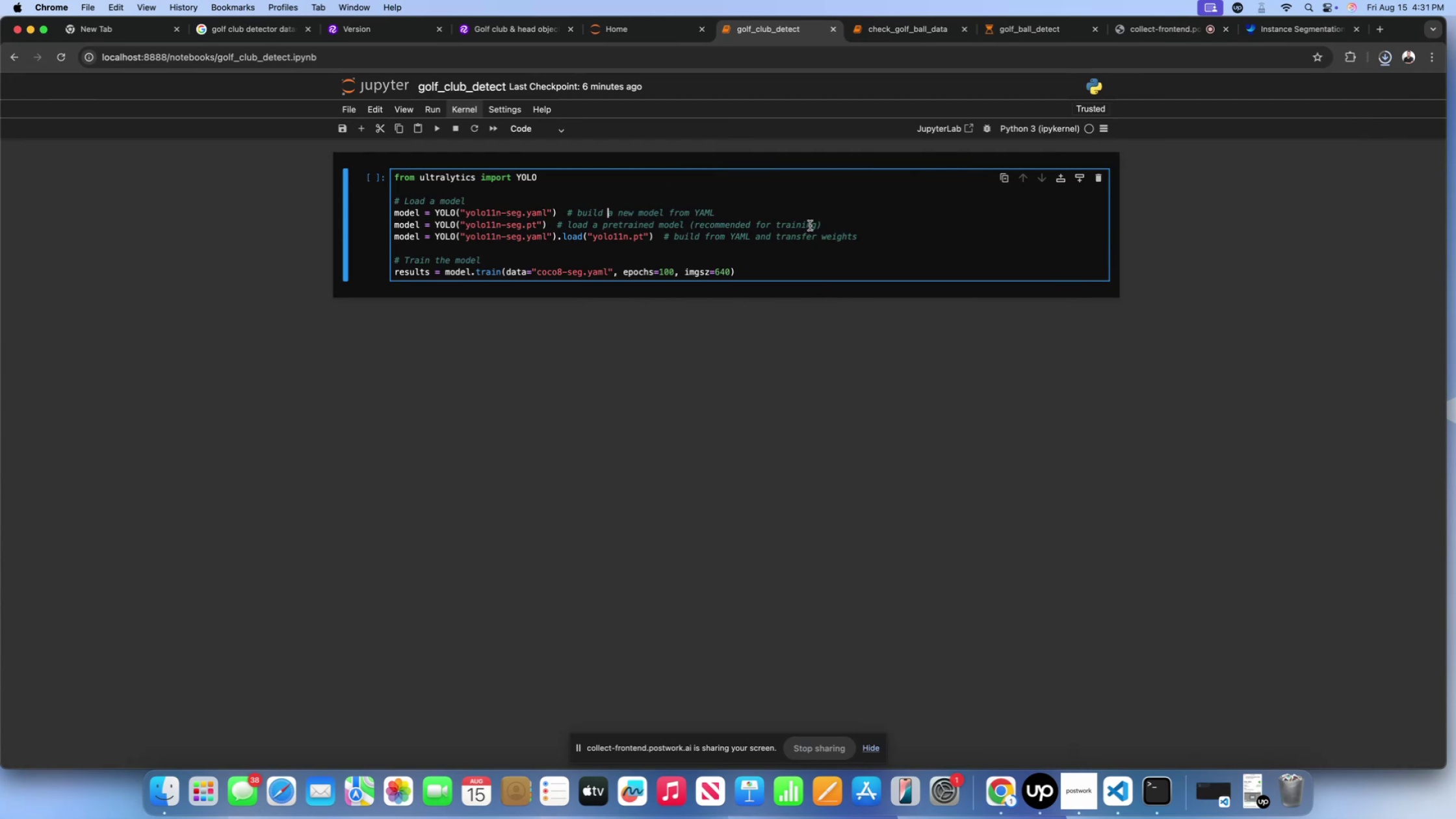 
left_click_drag(start_coordinate=[876, 239], to_coordinate=[317, 235])
 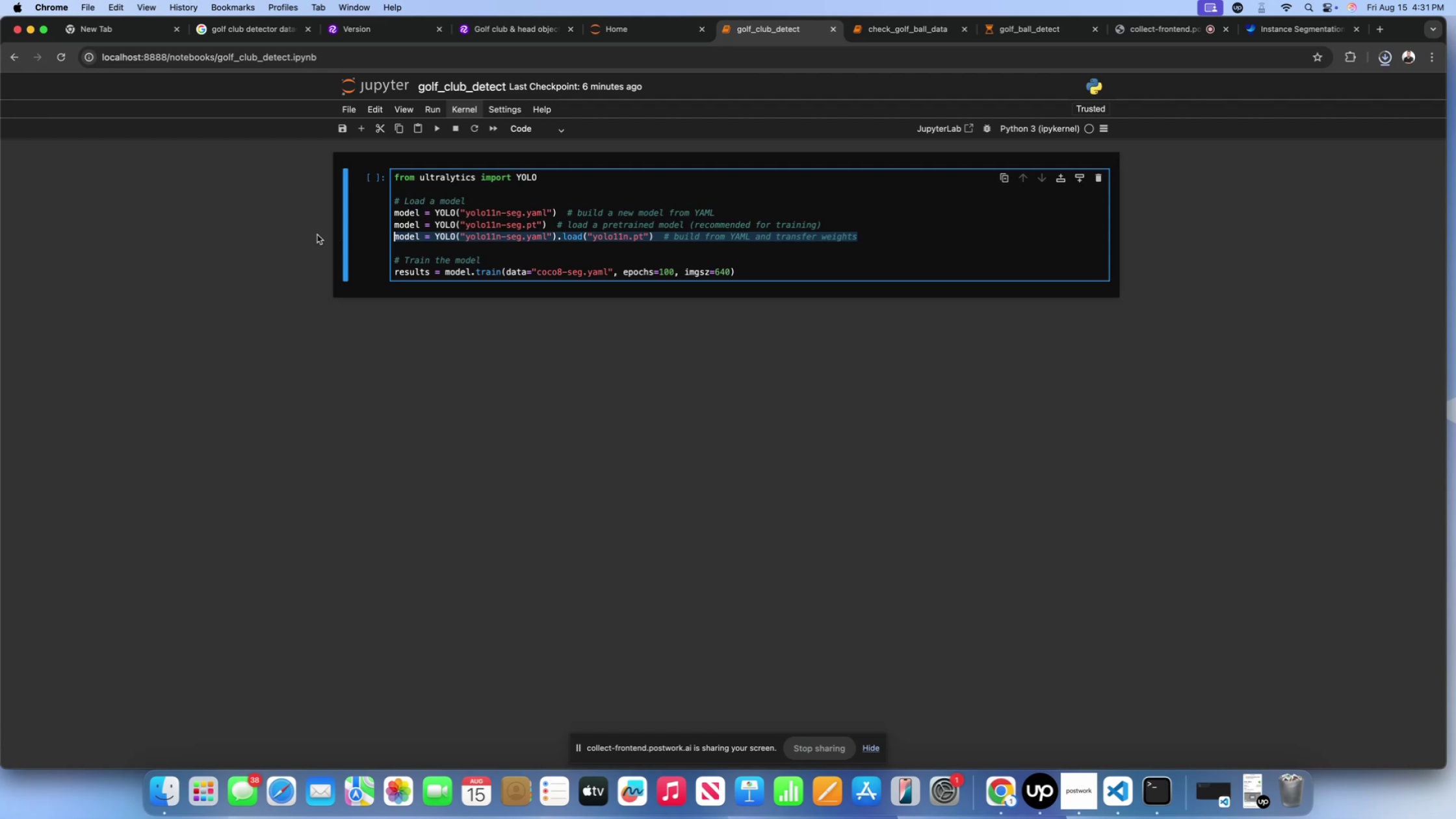 
key(Backspace)
 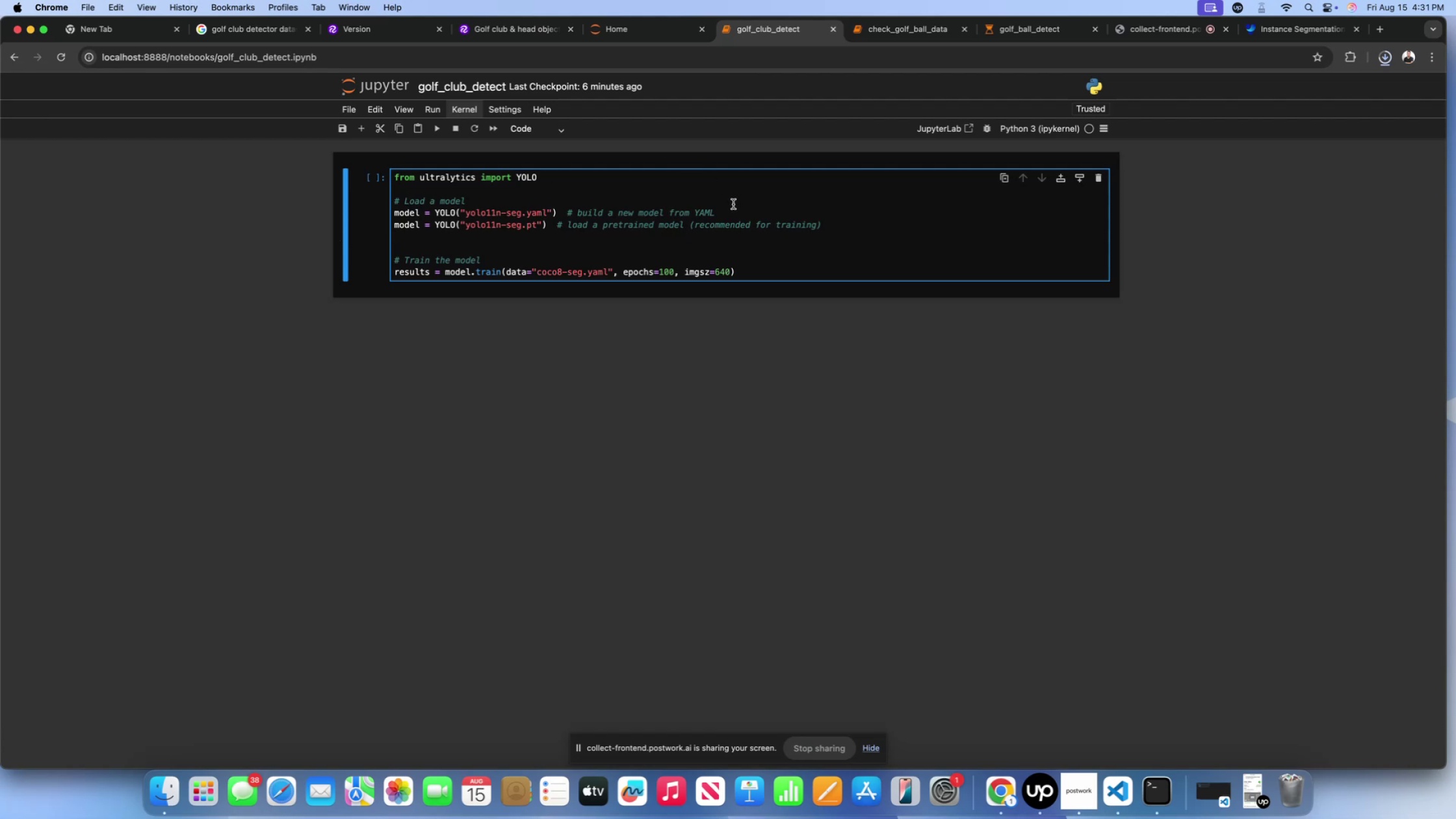 
left_click_drag(start_coordinate=[733, 209], to_coordinate=[341, 205])
 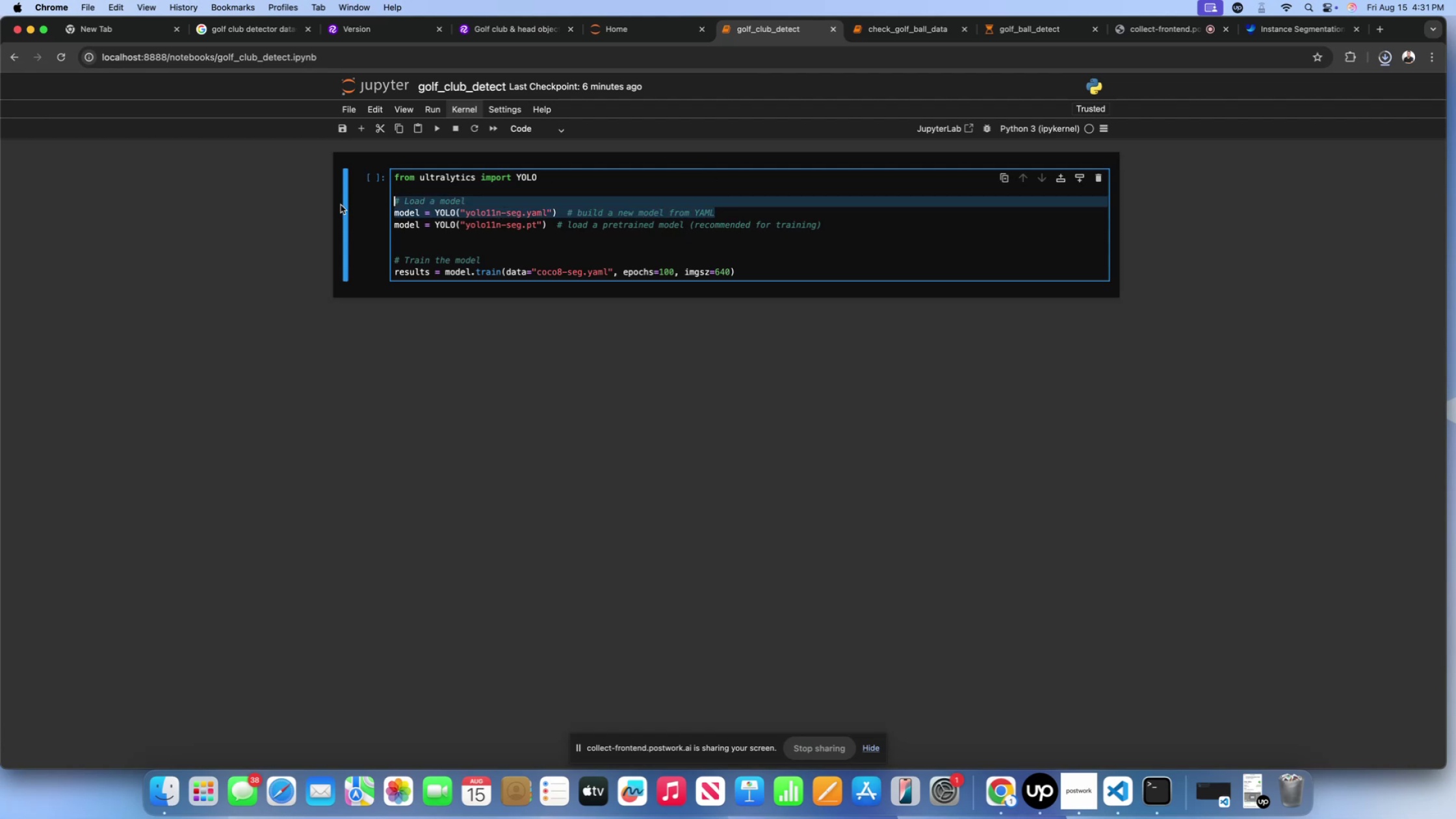 
key(Backspace)
 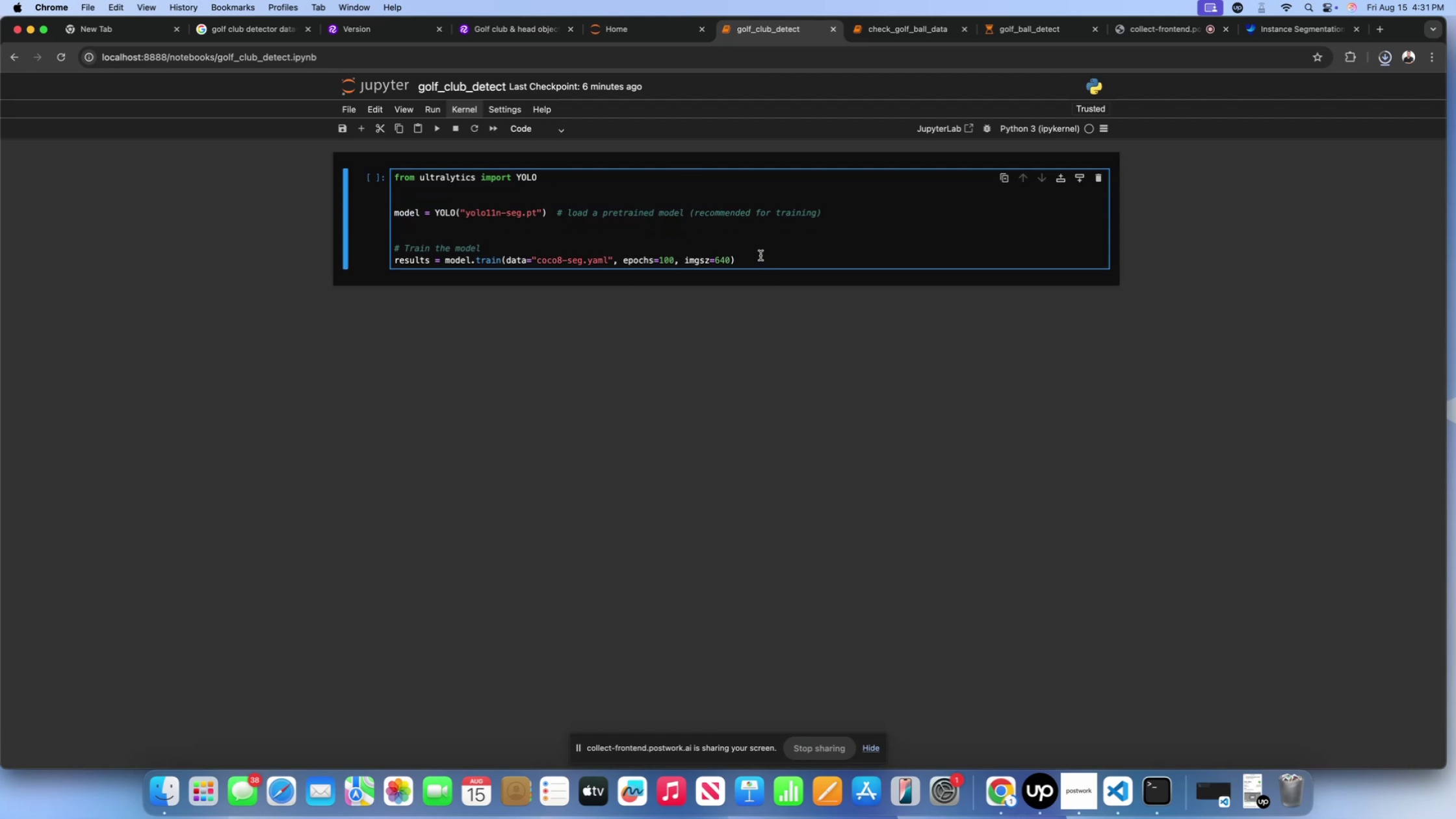 
left_click([758, 254])
 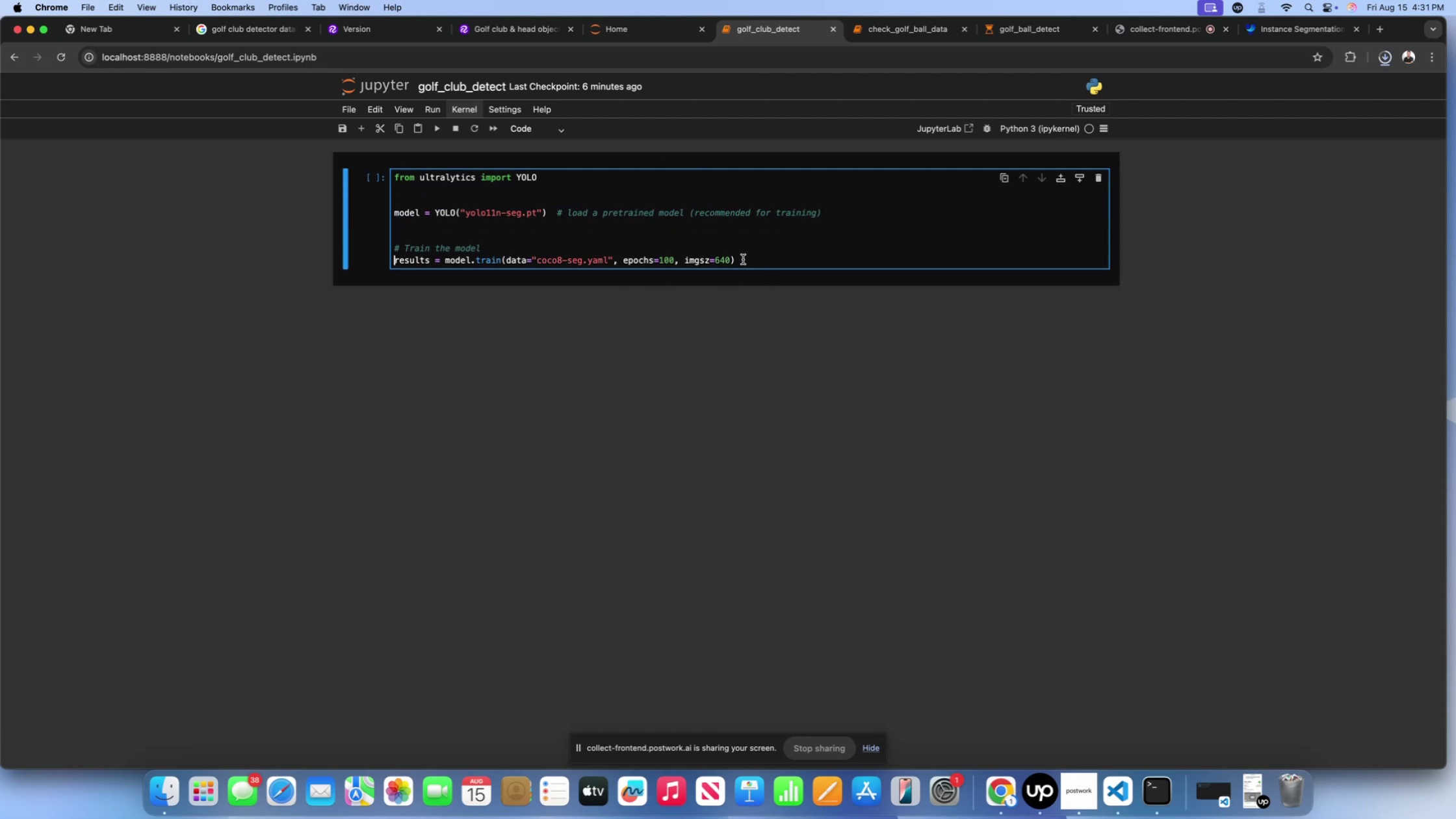 
left_click_drag(start_coordinate=[743, 259], to_coordinate=[373, 248])
 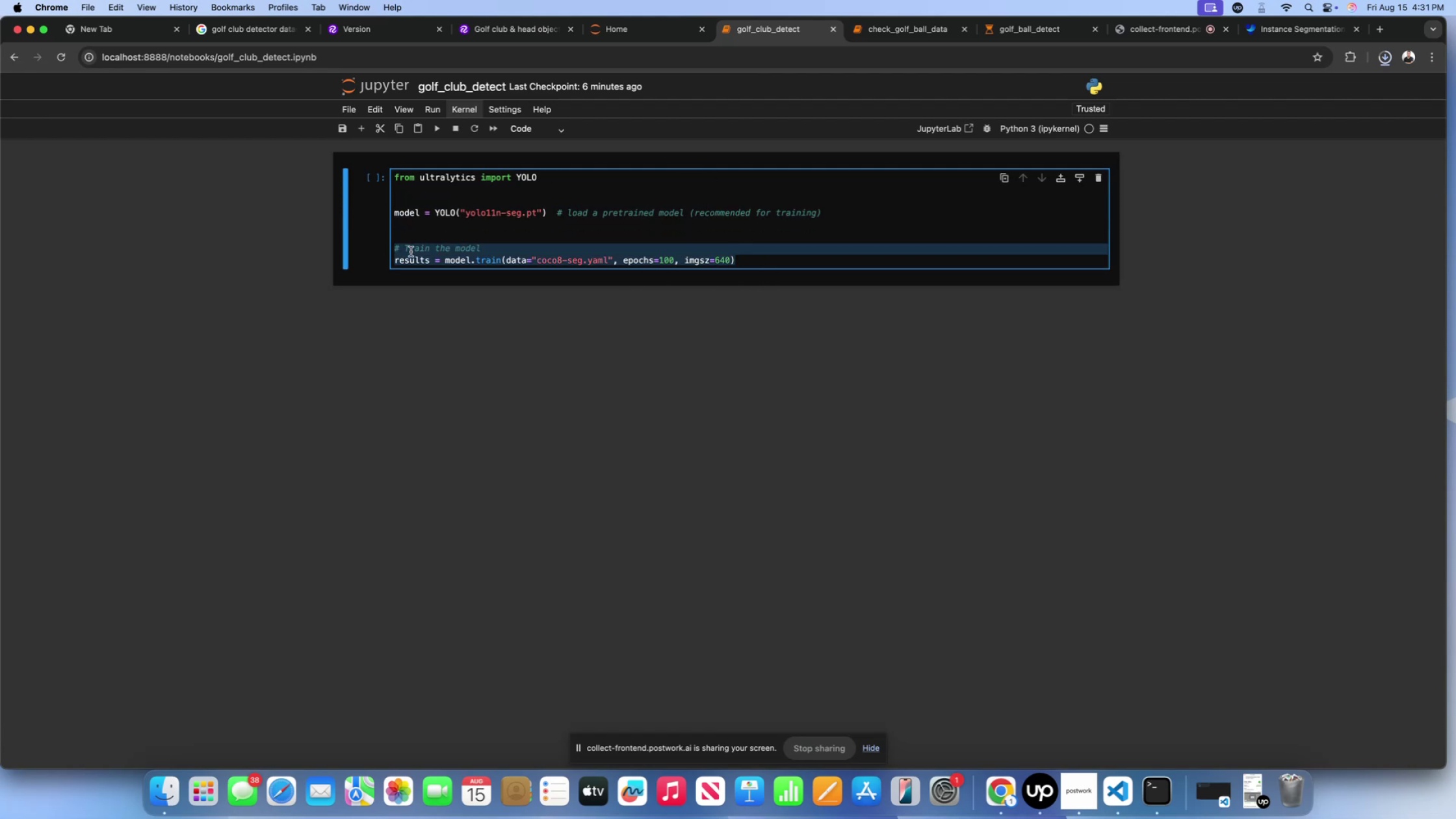 
key(Meta+CommandLeft)
 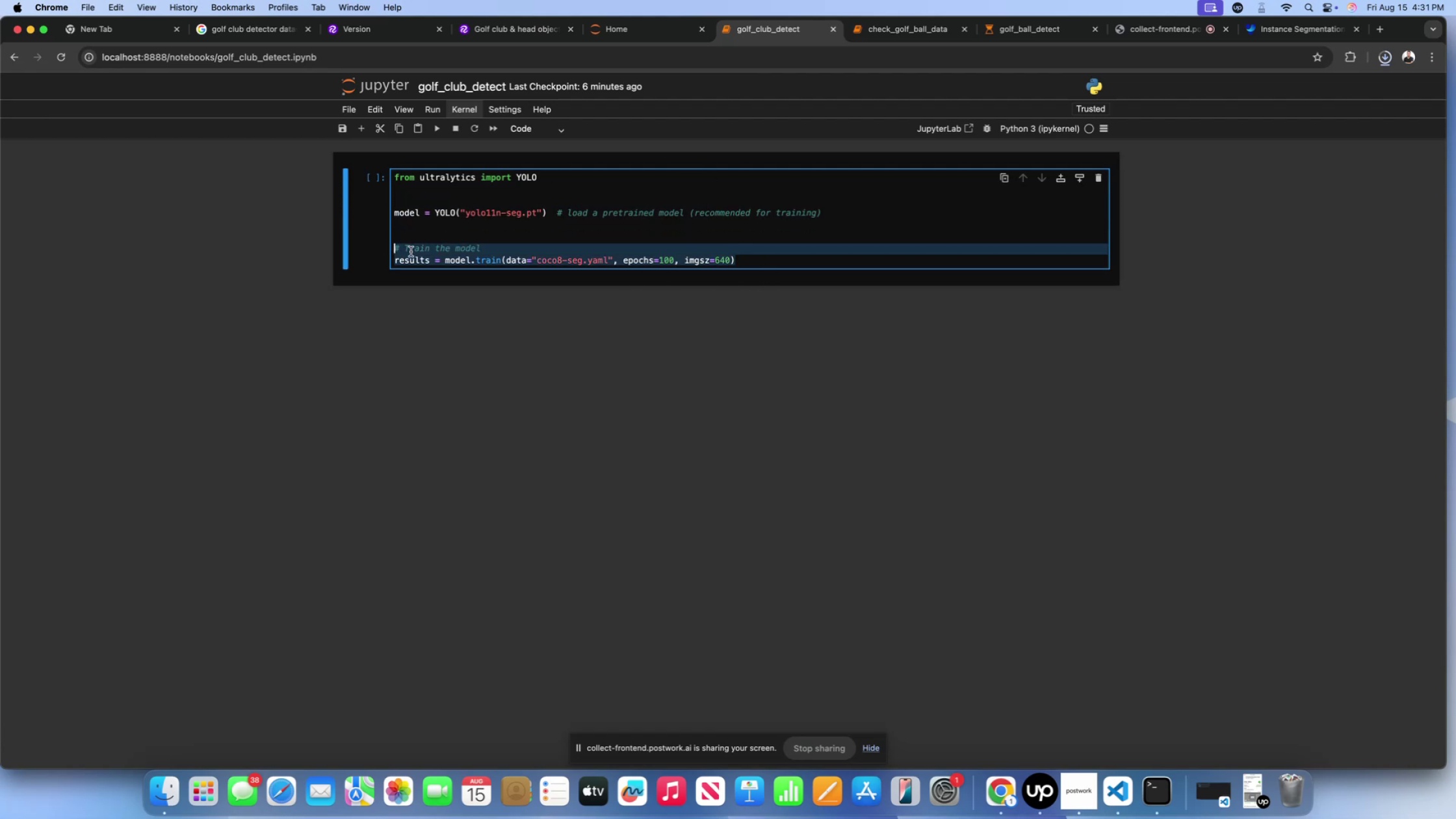 
key(Meta+C)
 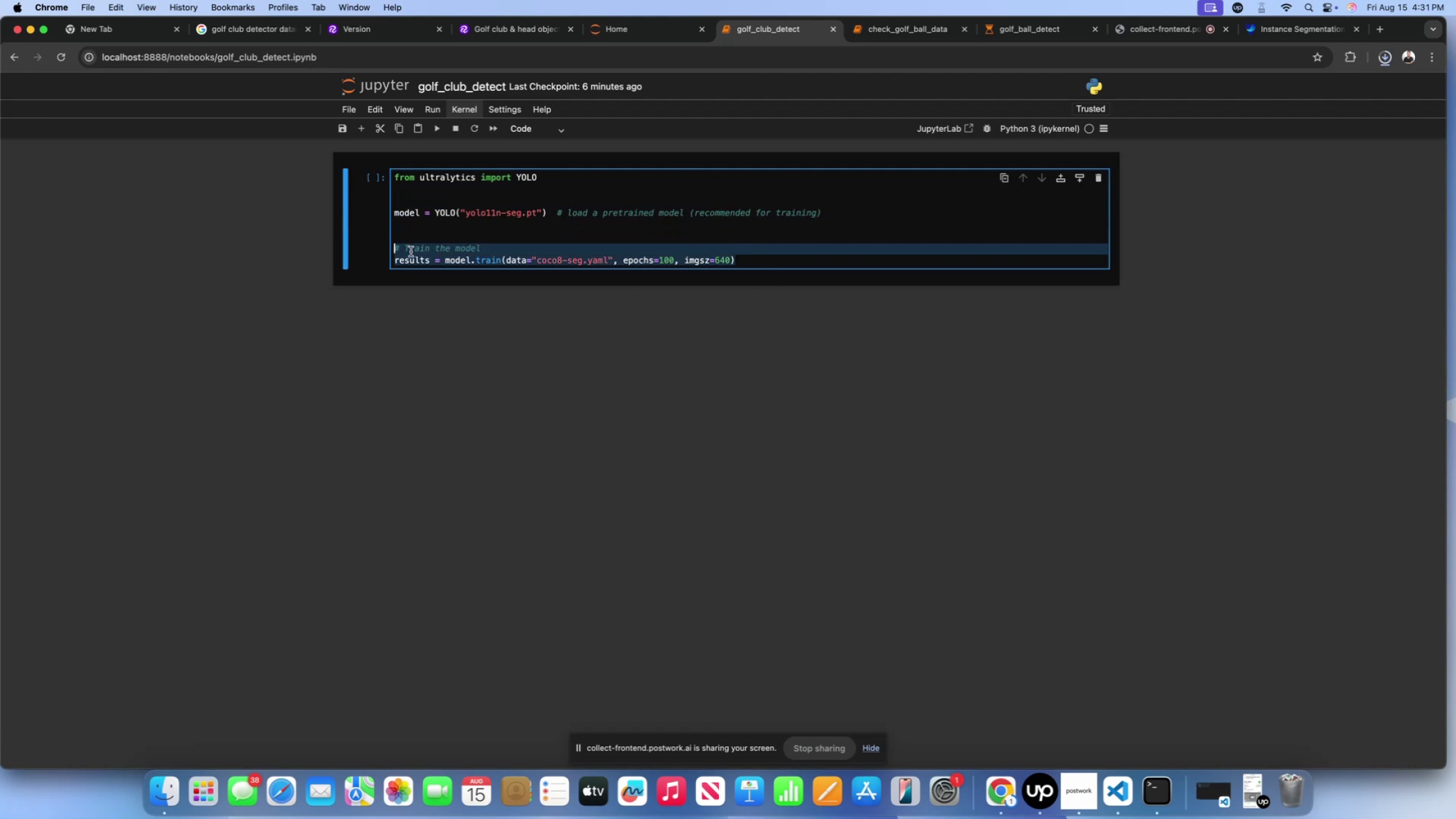 
key(Backspace)
 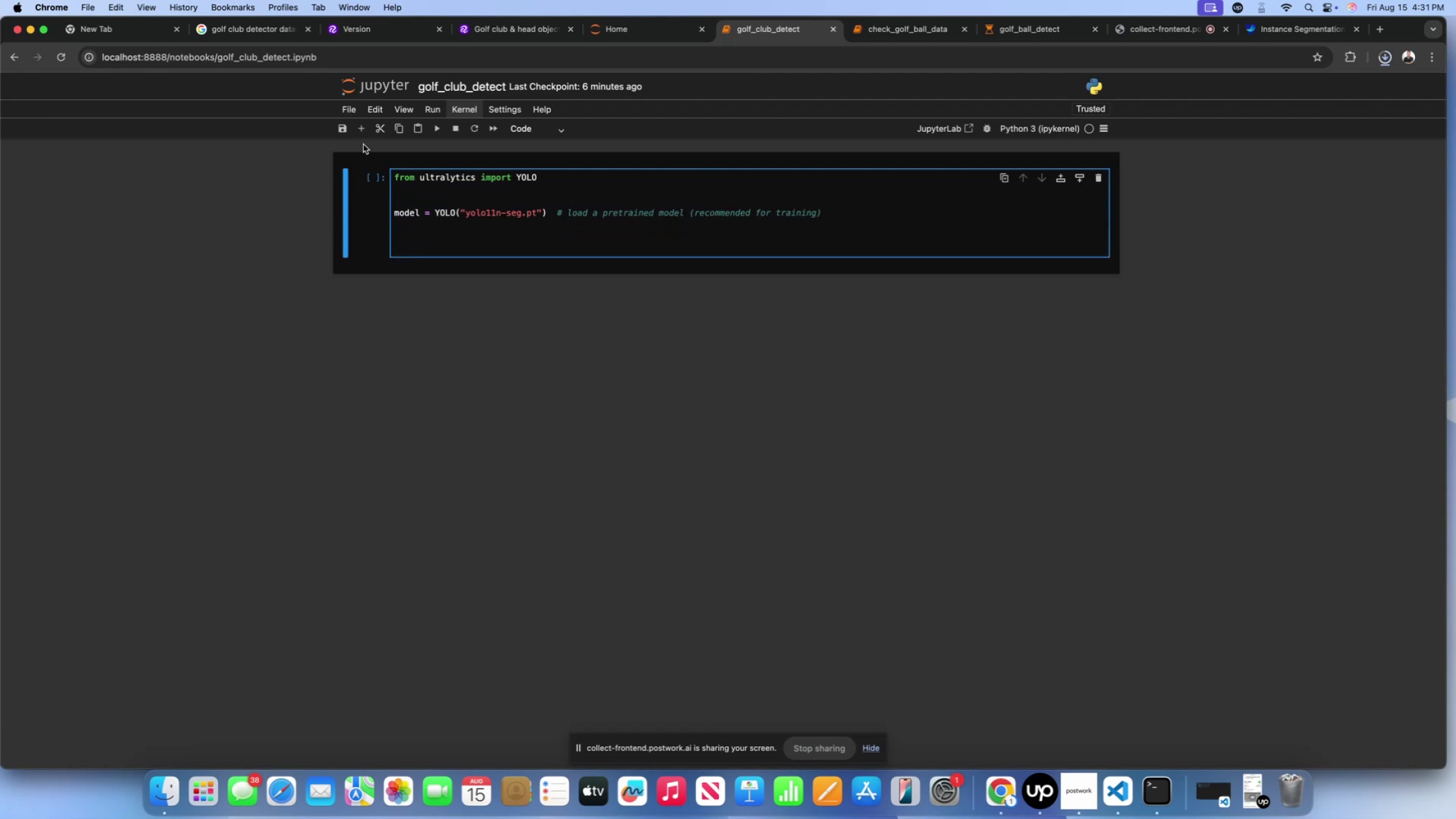 
left_click([358, 123])
 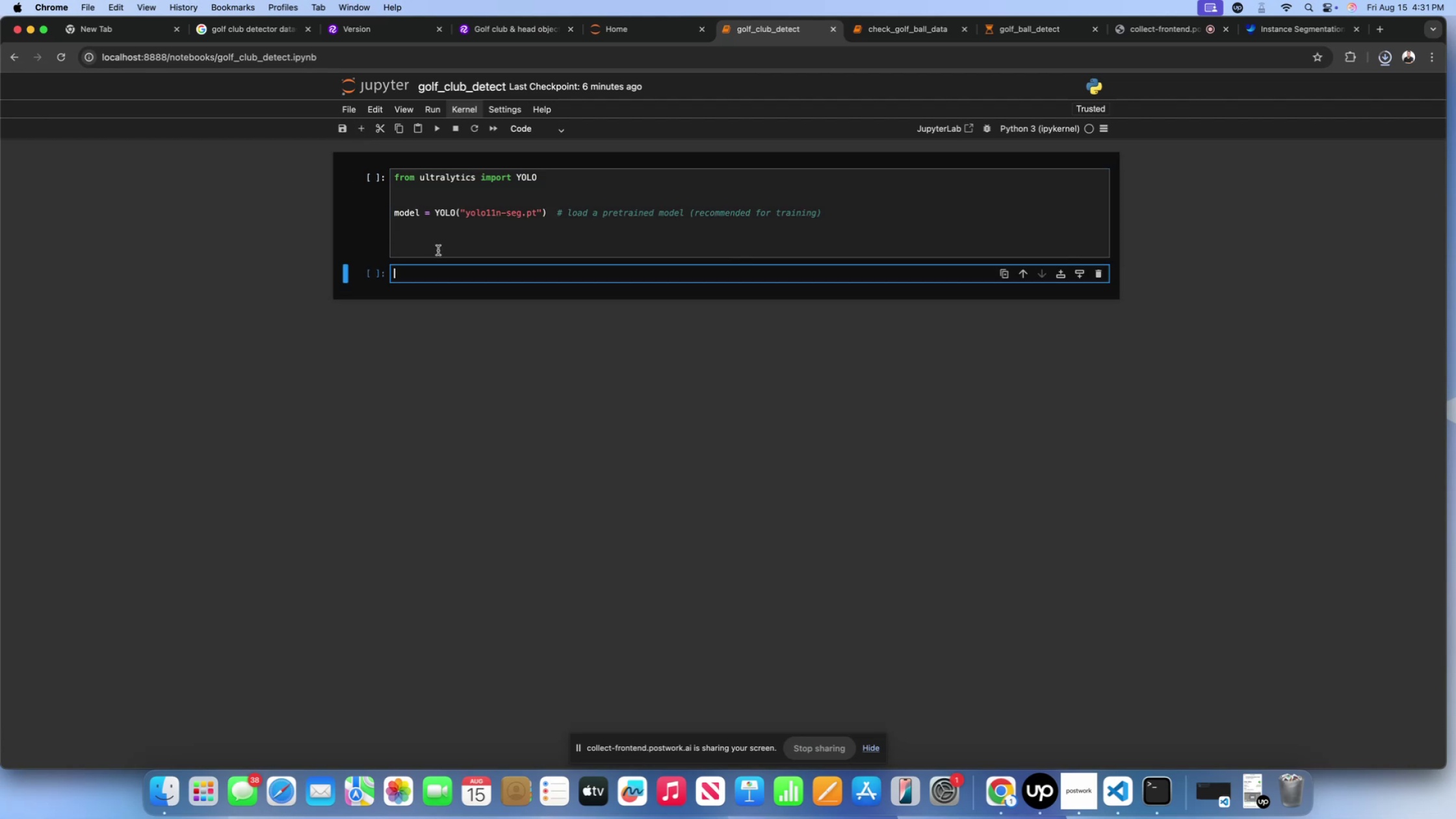 
key(Meta+V)
 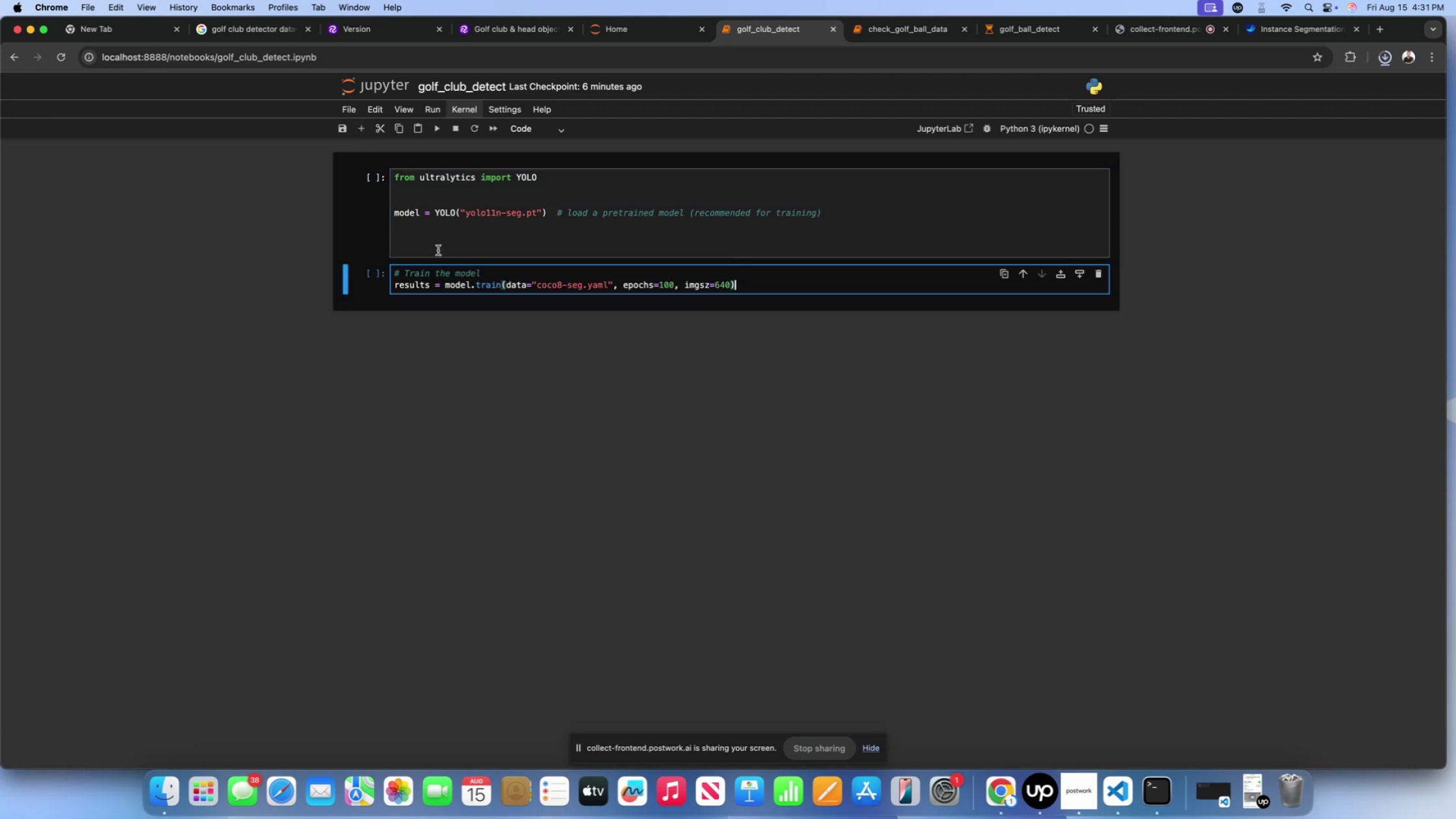 
left_click([438, 250])
 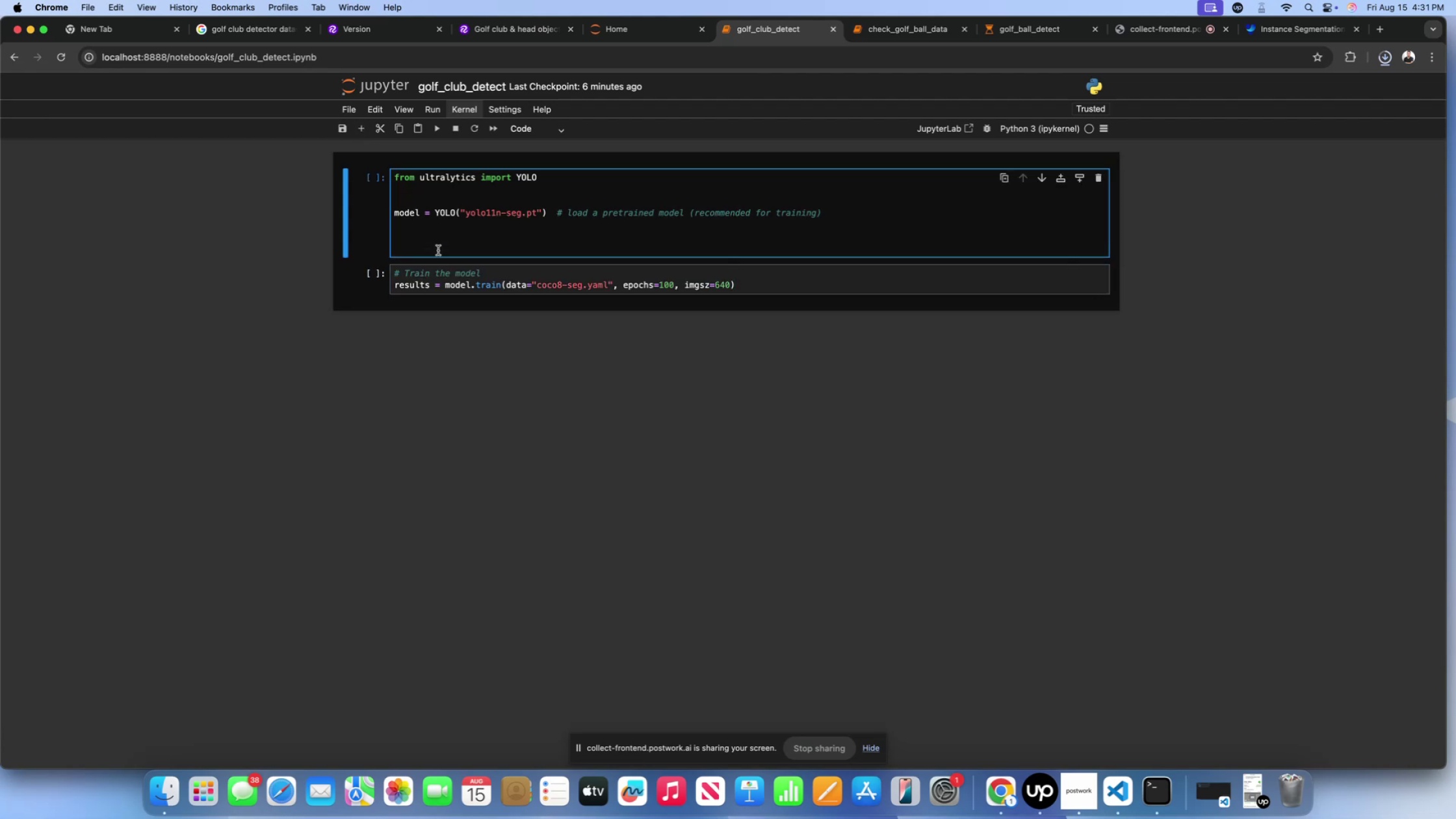 
key(Backspace)
 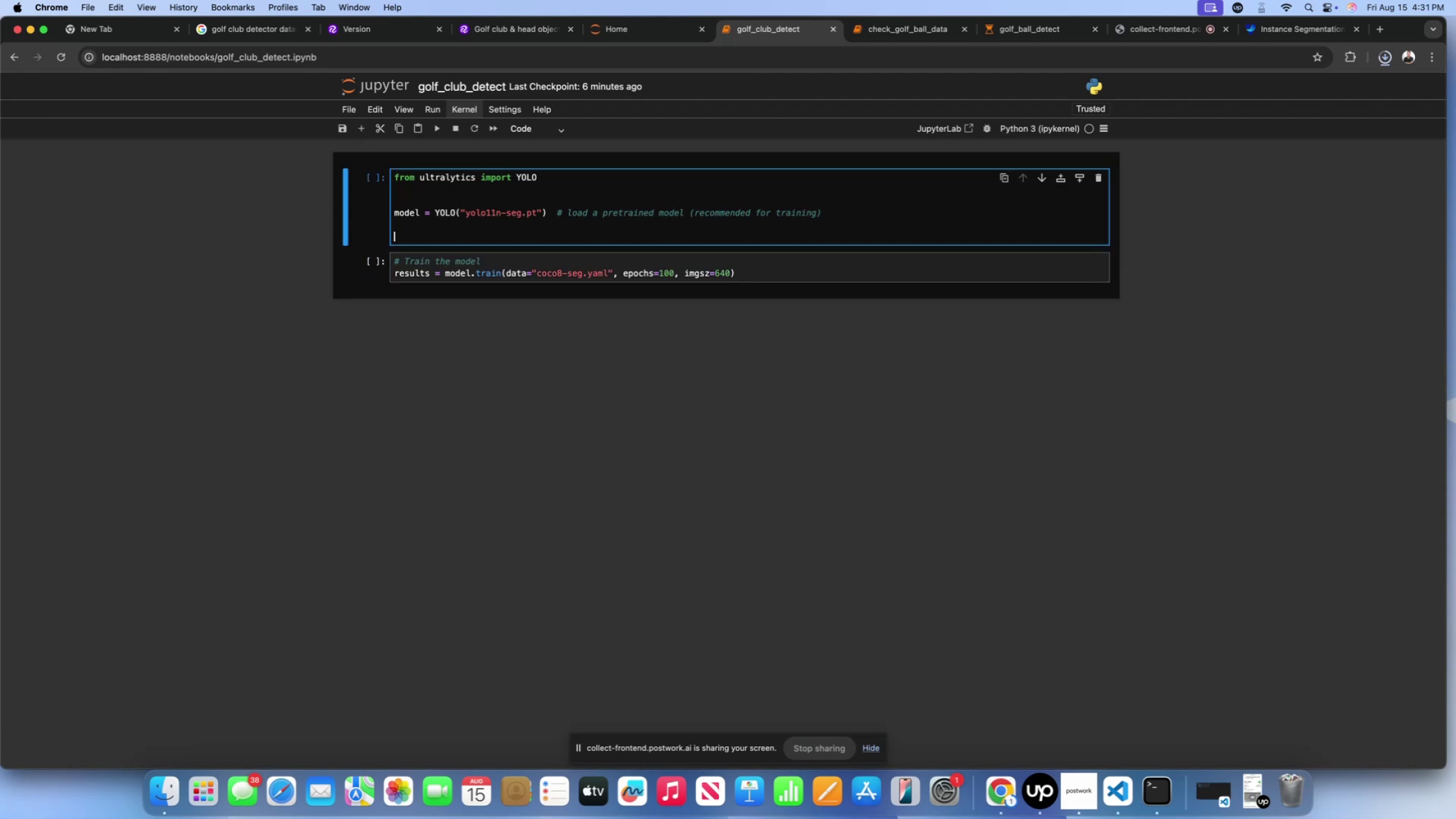 
key(Backspace)
 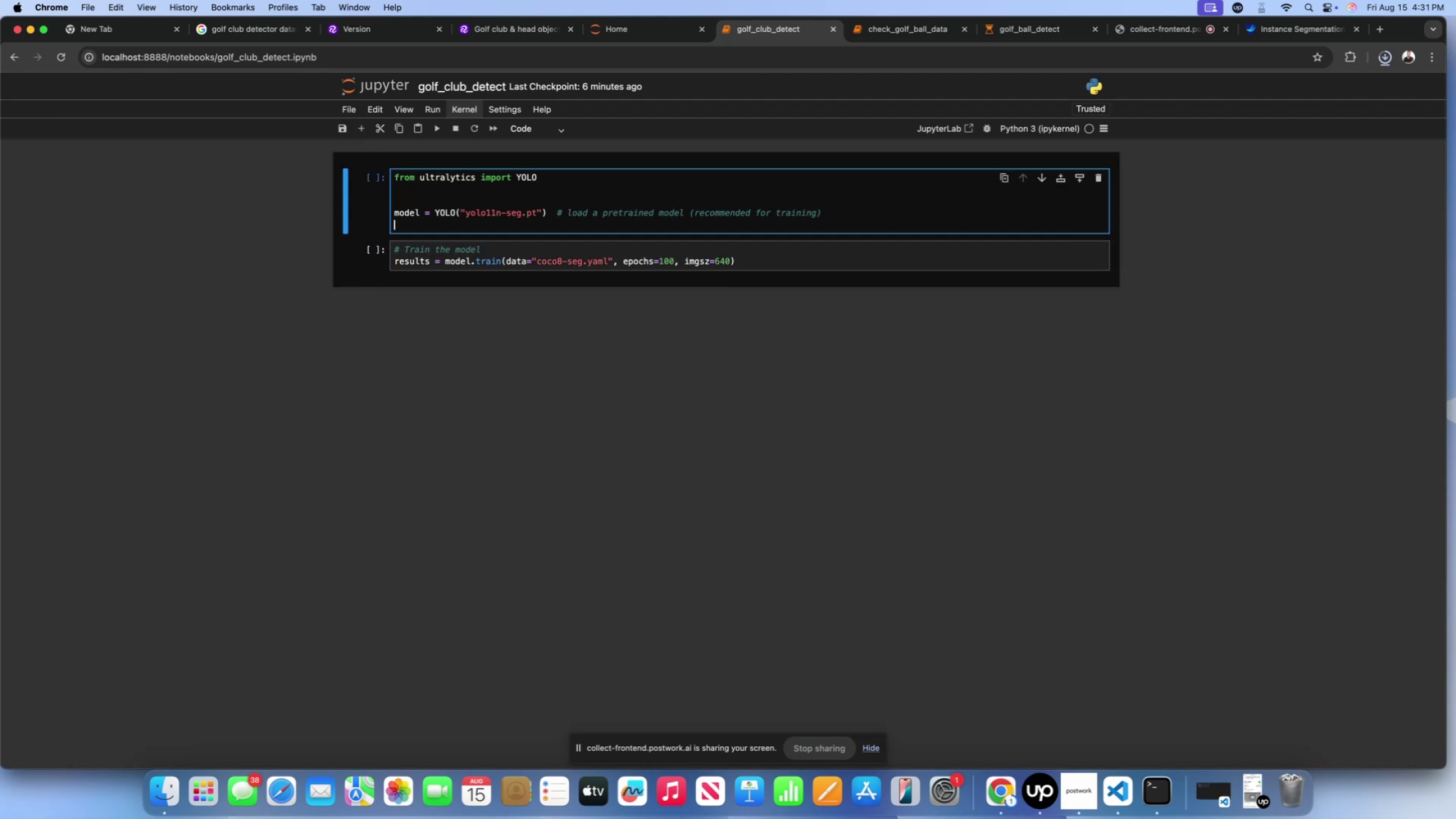 
key(Backspace)
 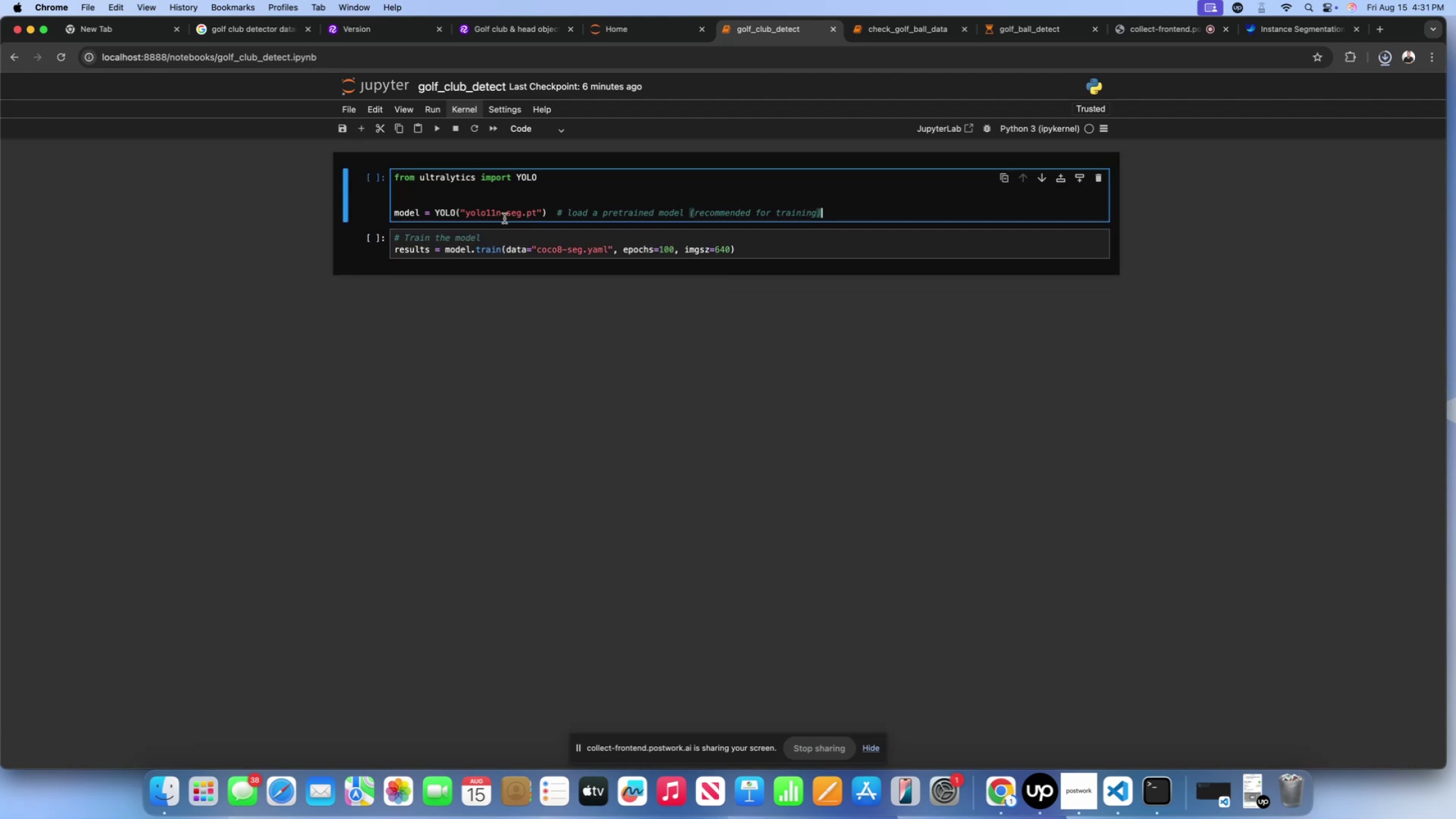 
left_click([502, 215])
 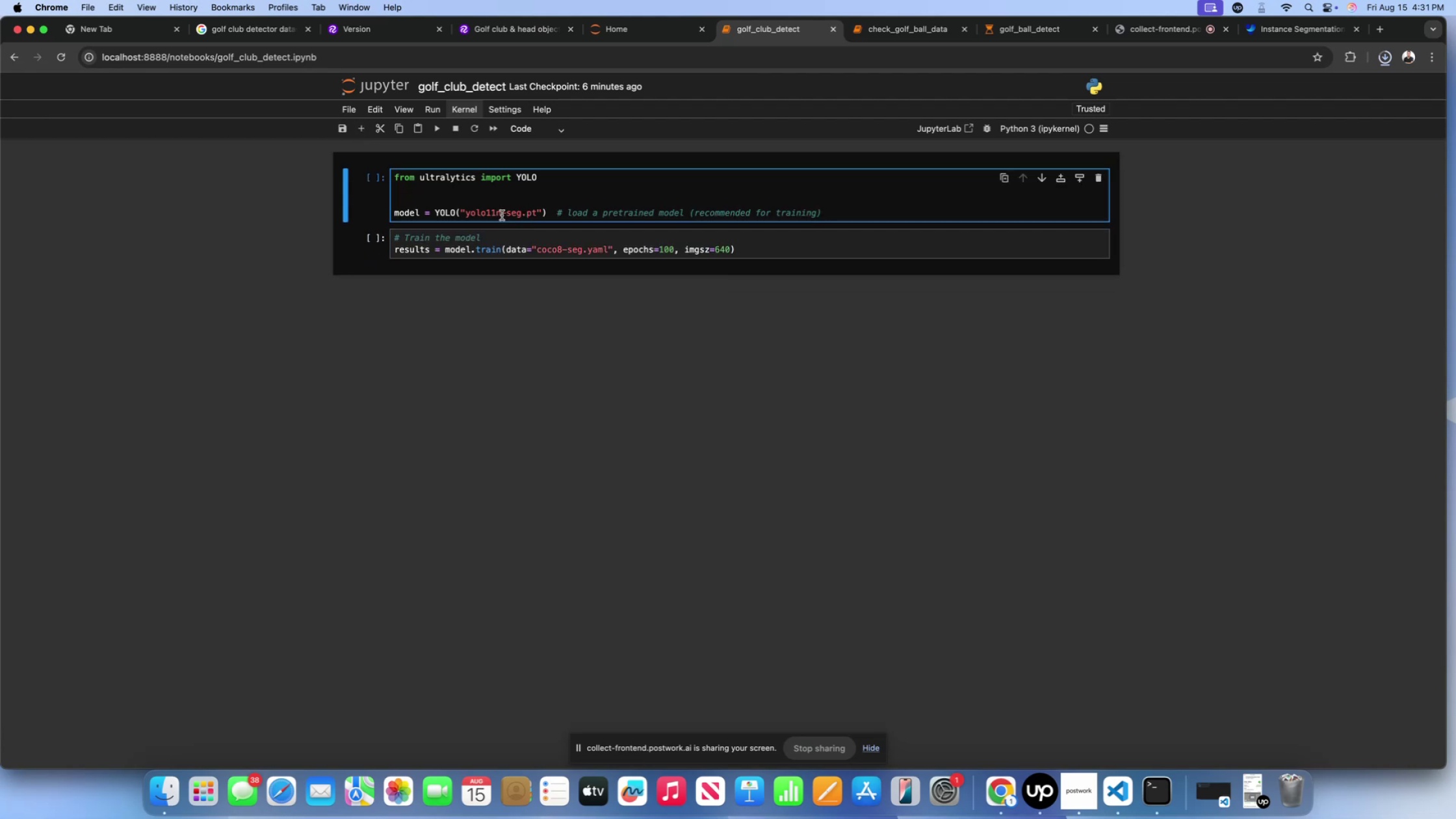 
left_click([561, 207])
 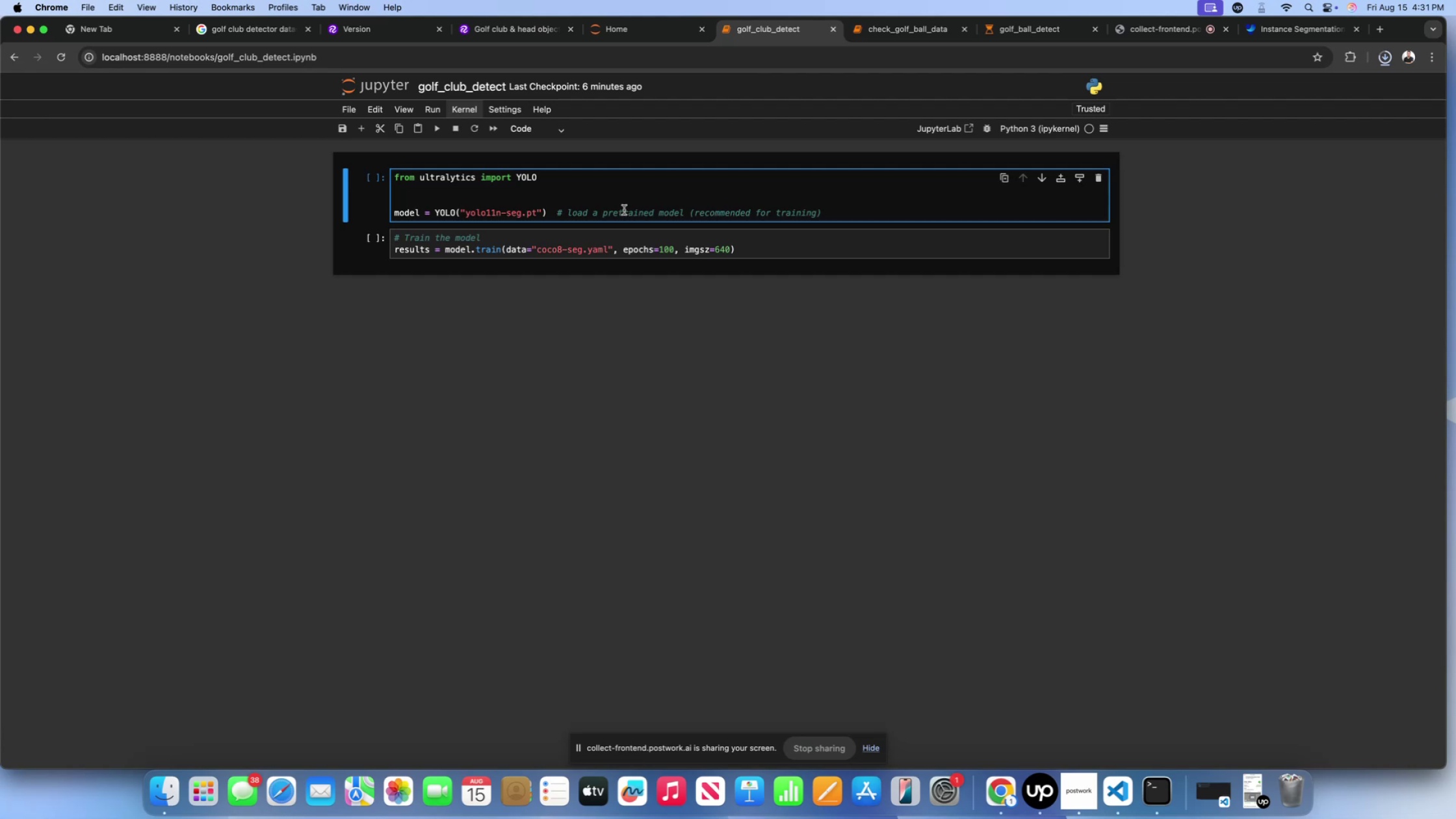 
left_click([625, 204])
 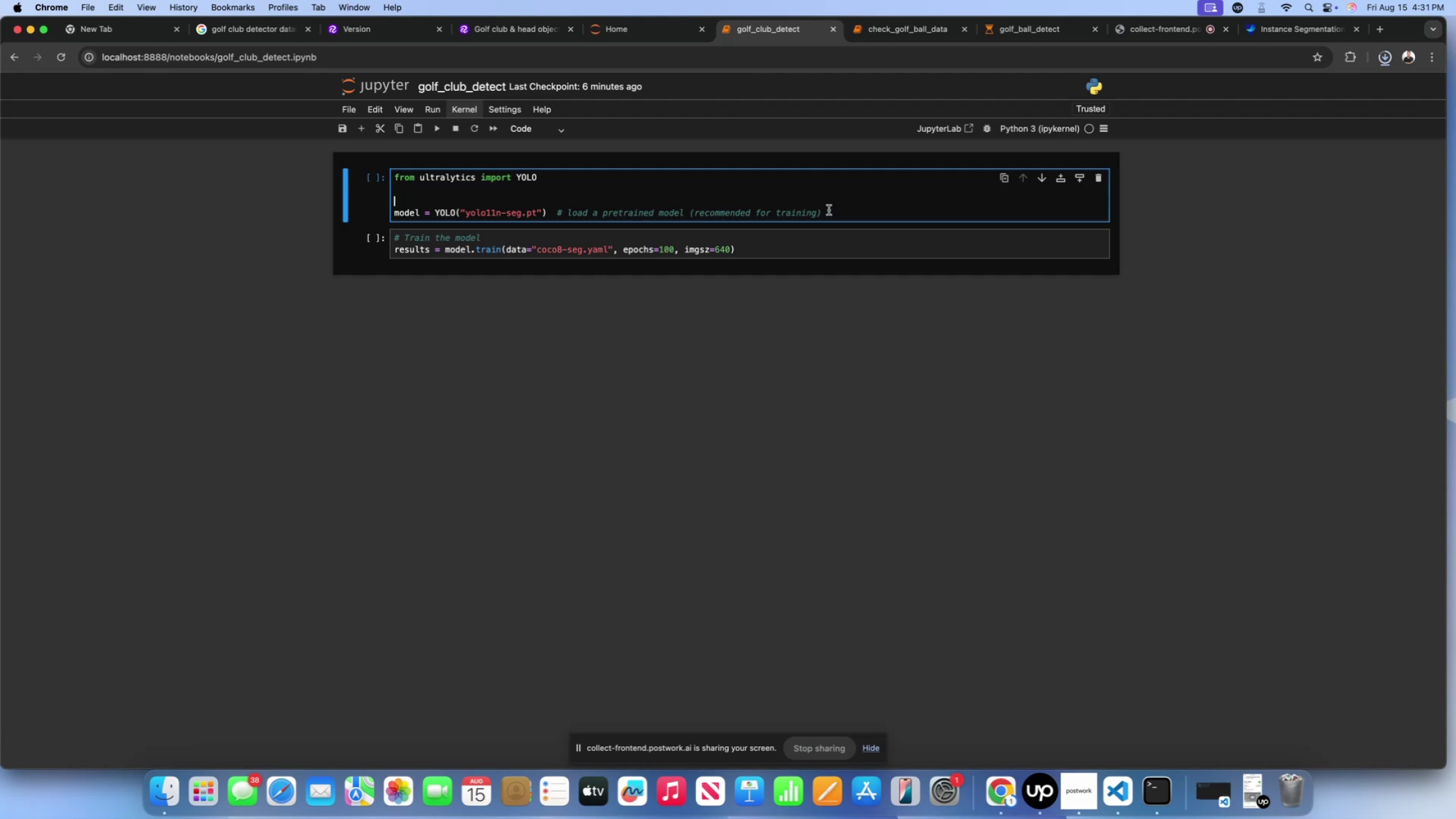 
left_click([829, 210])
 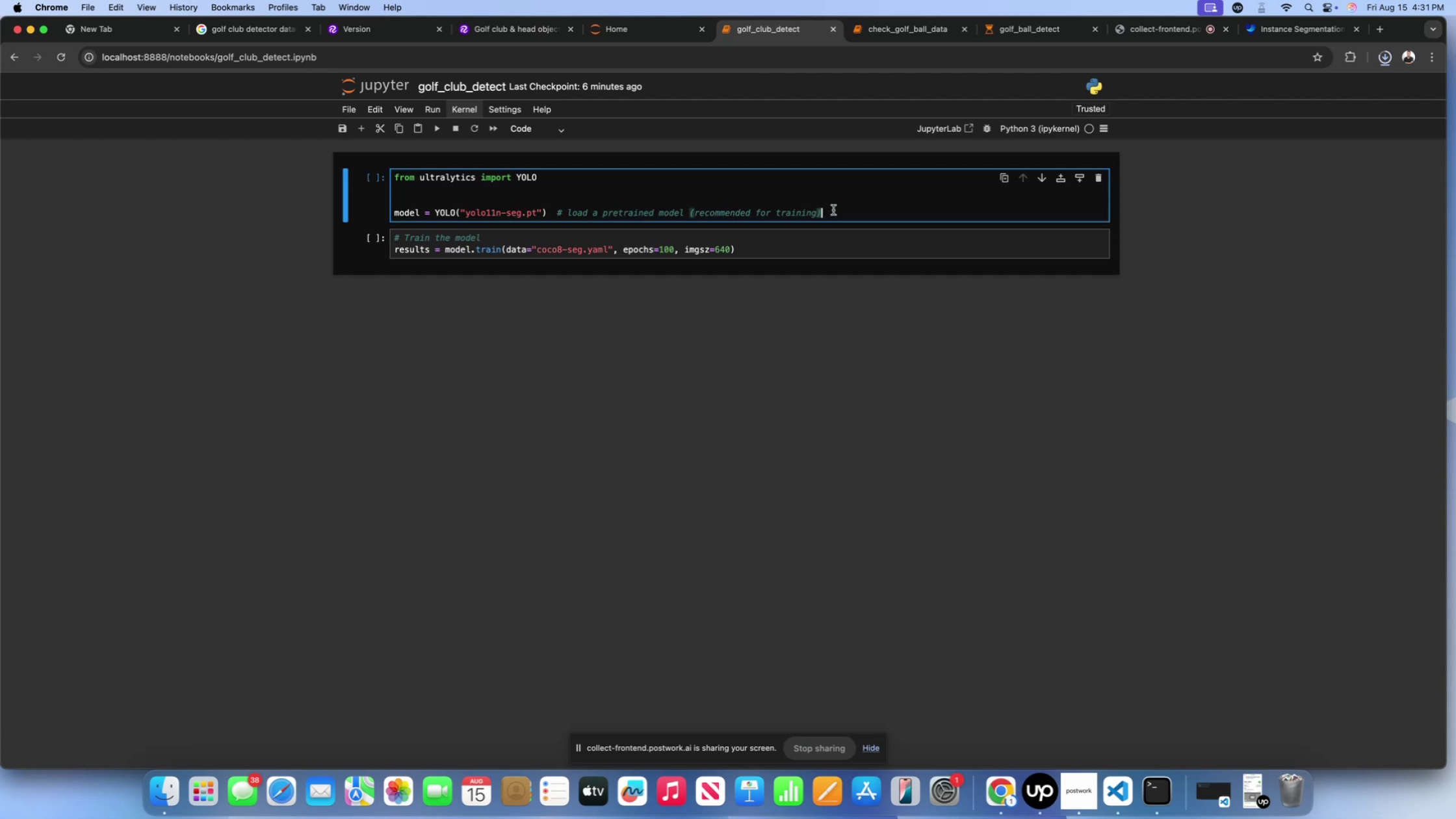 
left_click_drag(start_coordinate=[833, 210], to_coordinate=[552, 213])
 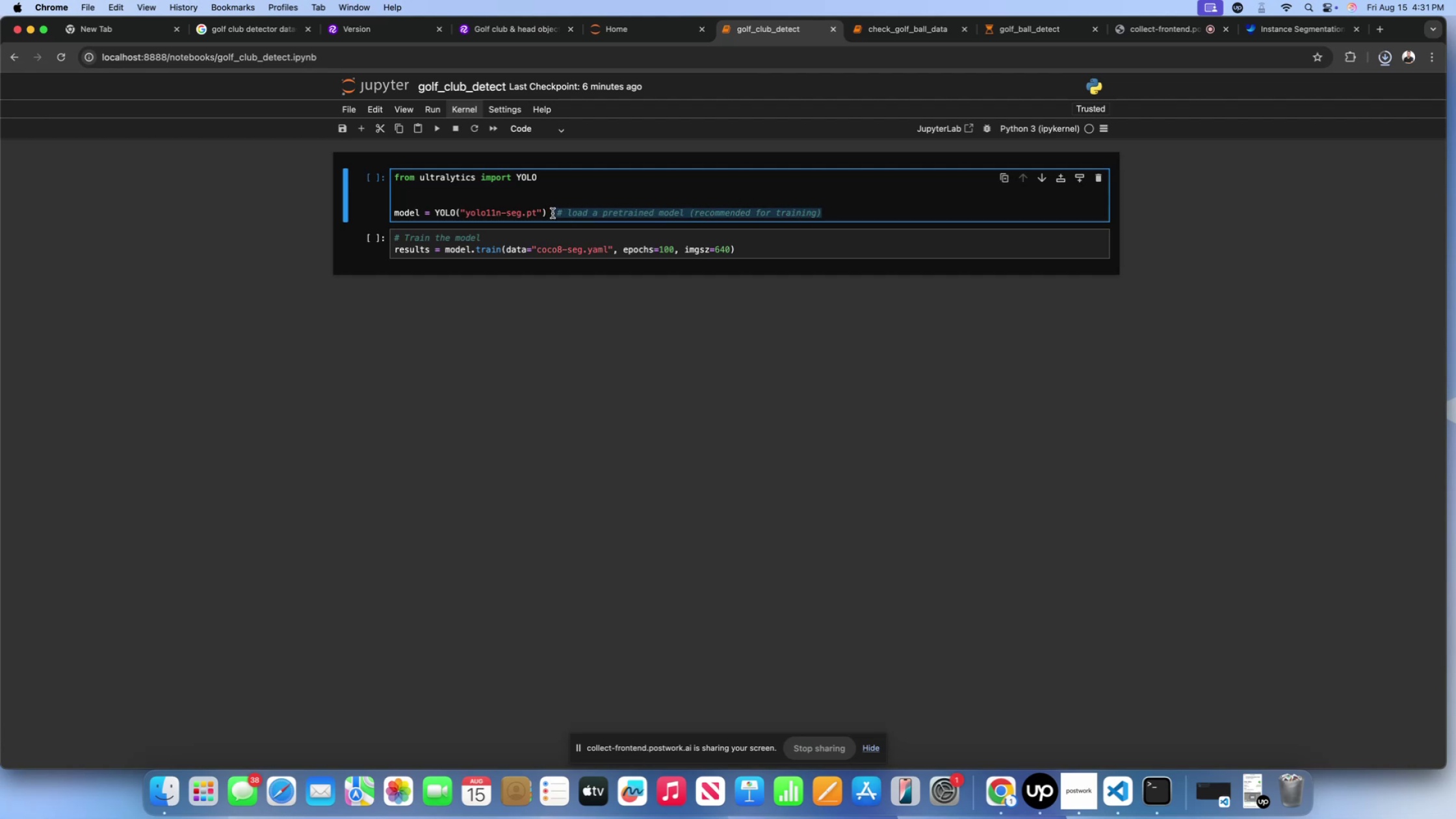 
key(Backspace)
 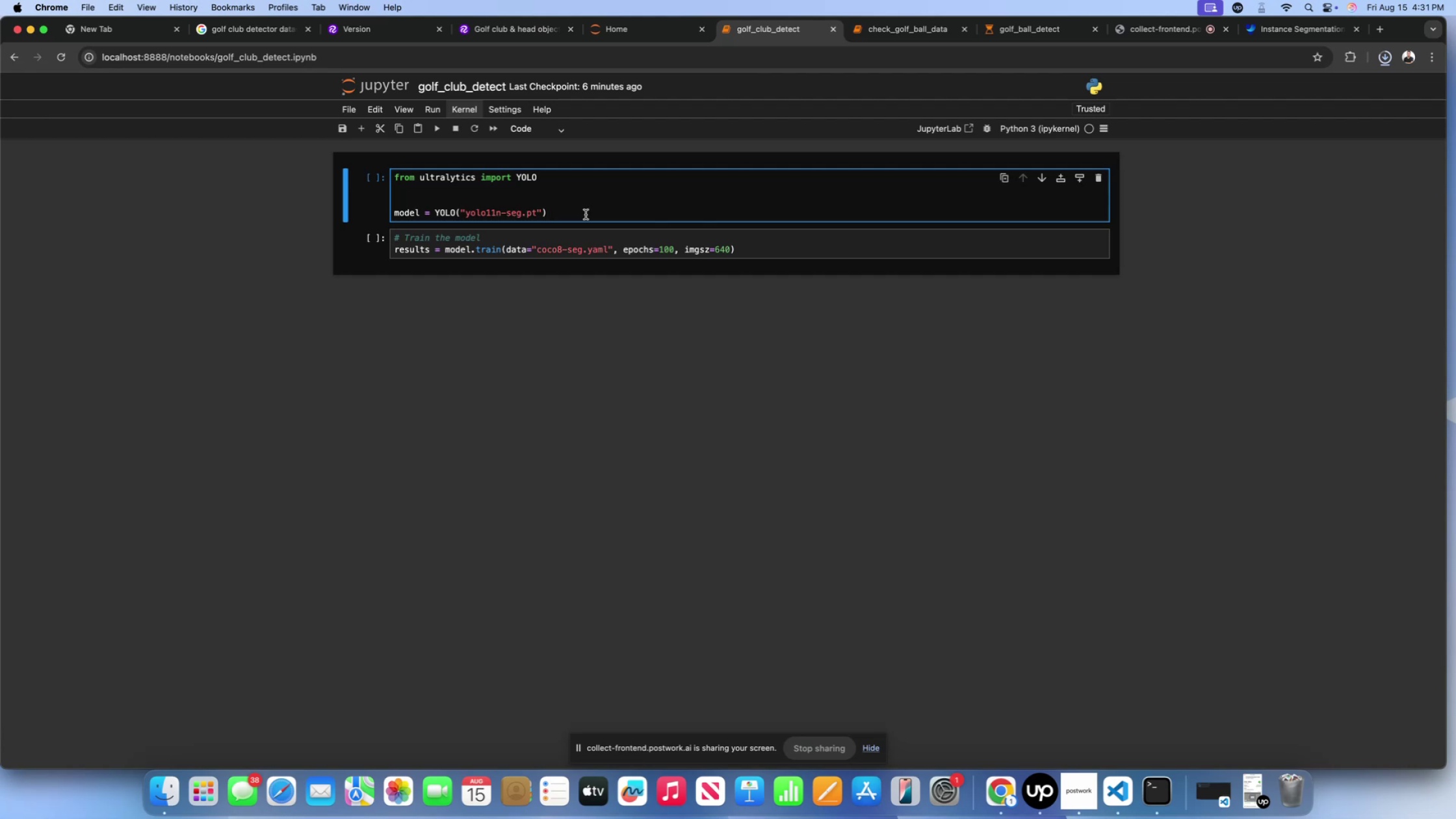 
wait(5.9)
 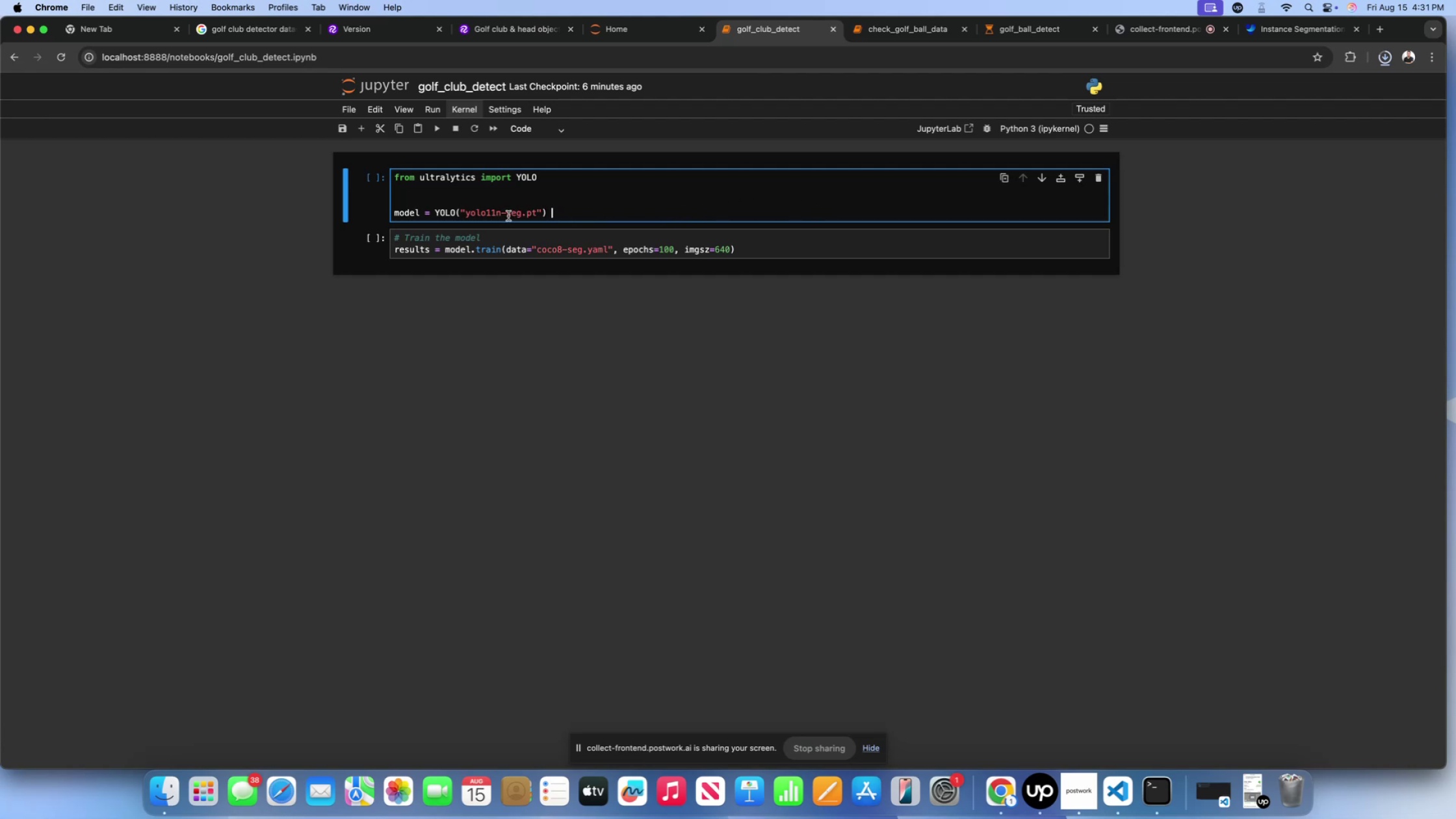 
left_click([552, 214])
 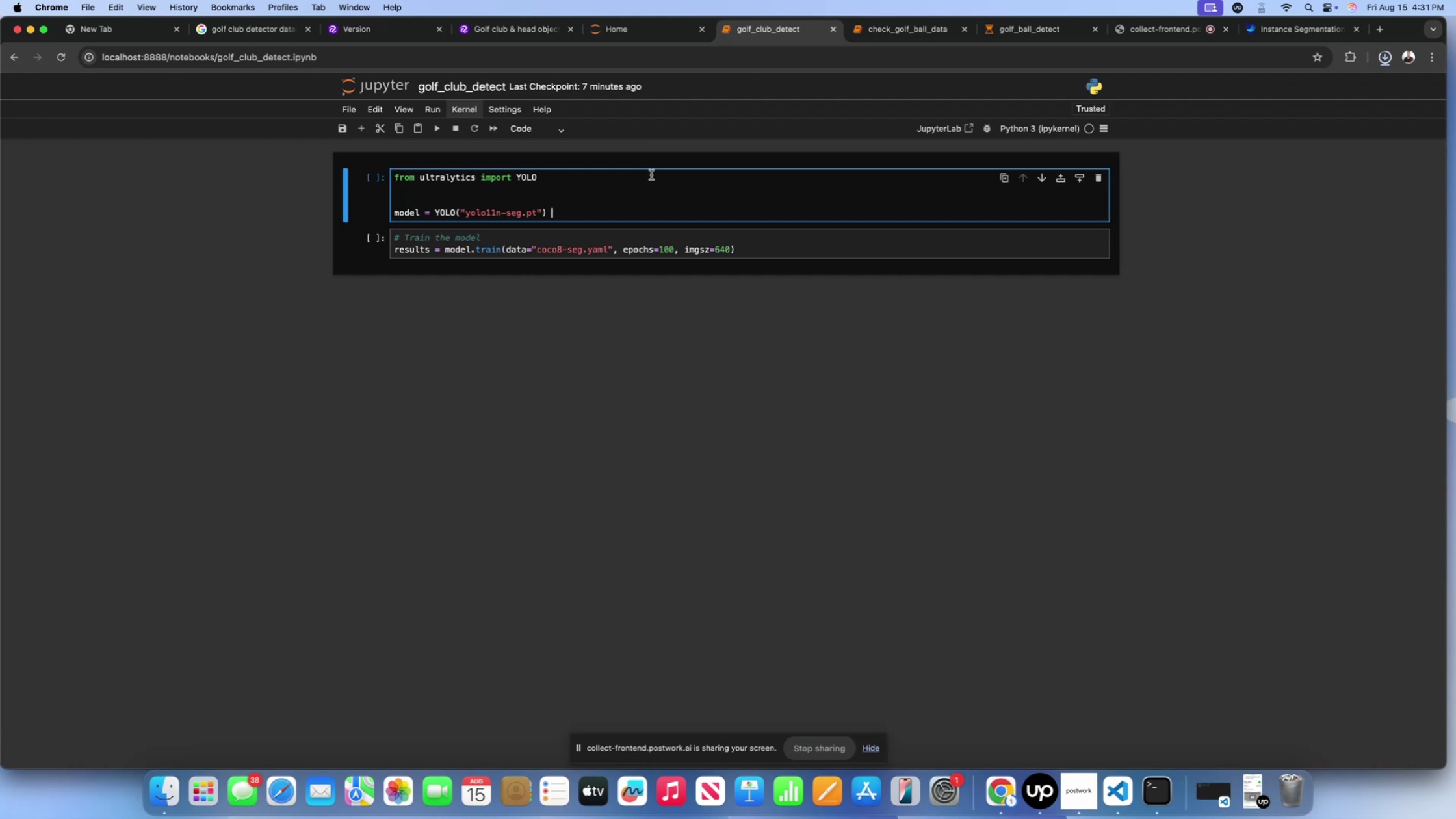 
wait(13.79)
 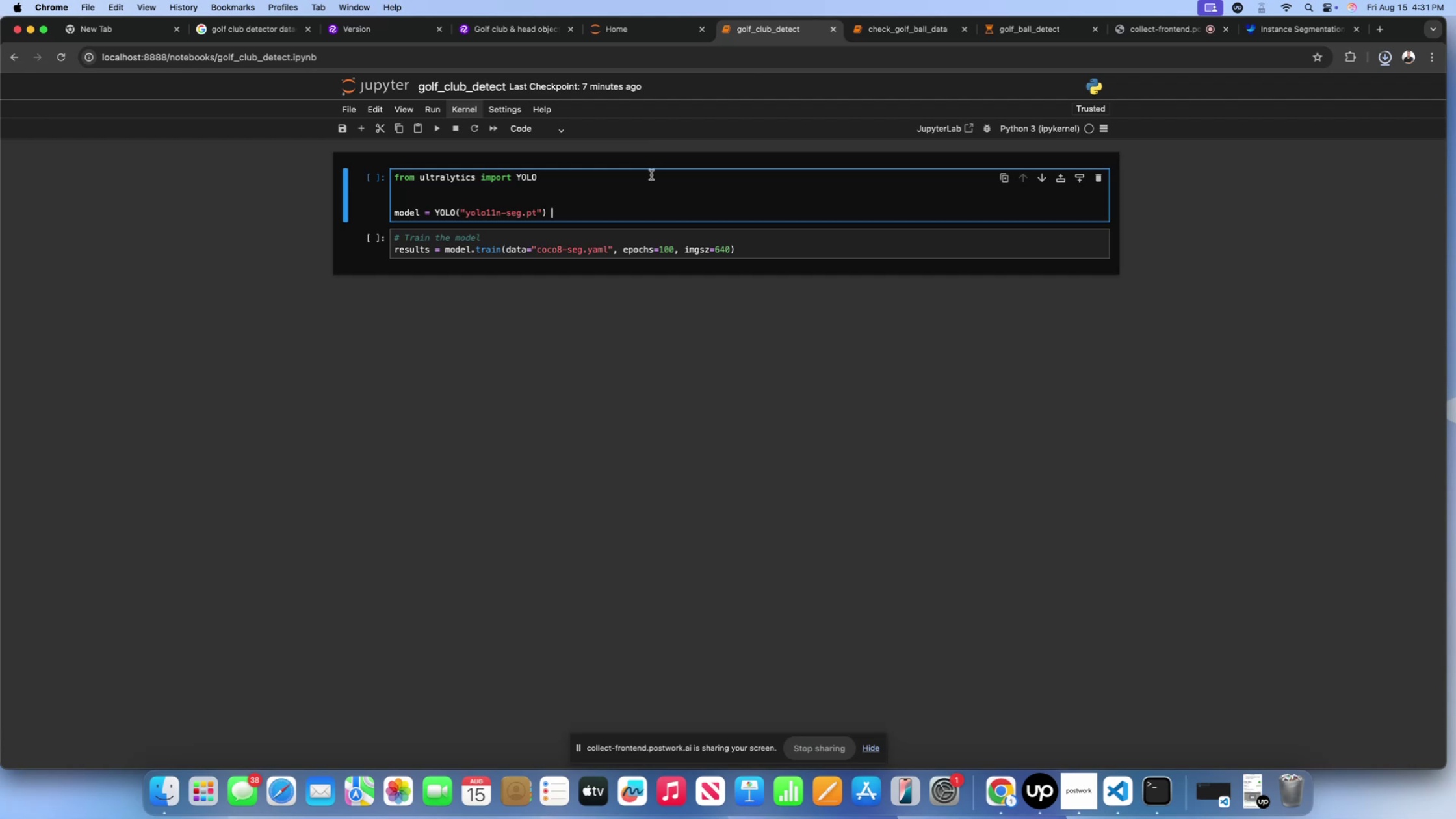 
left_click([150, 790])
 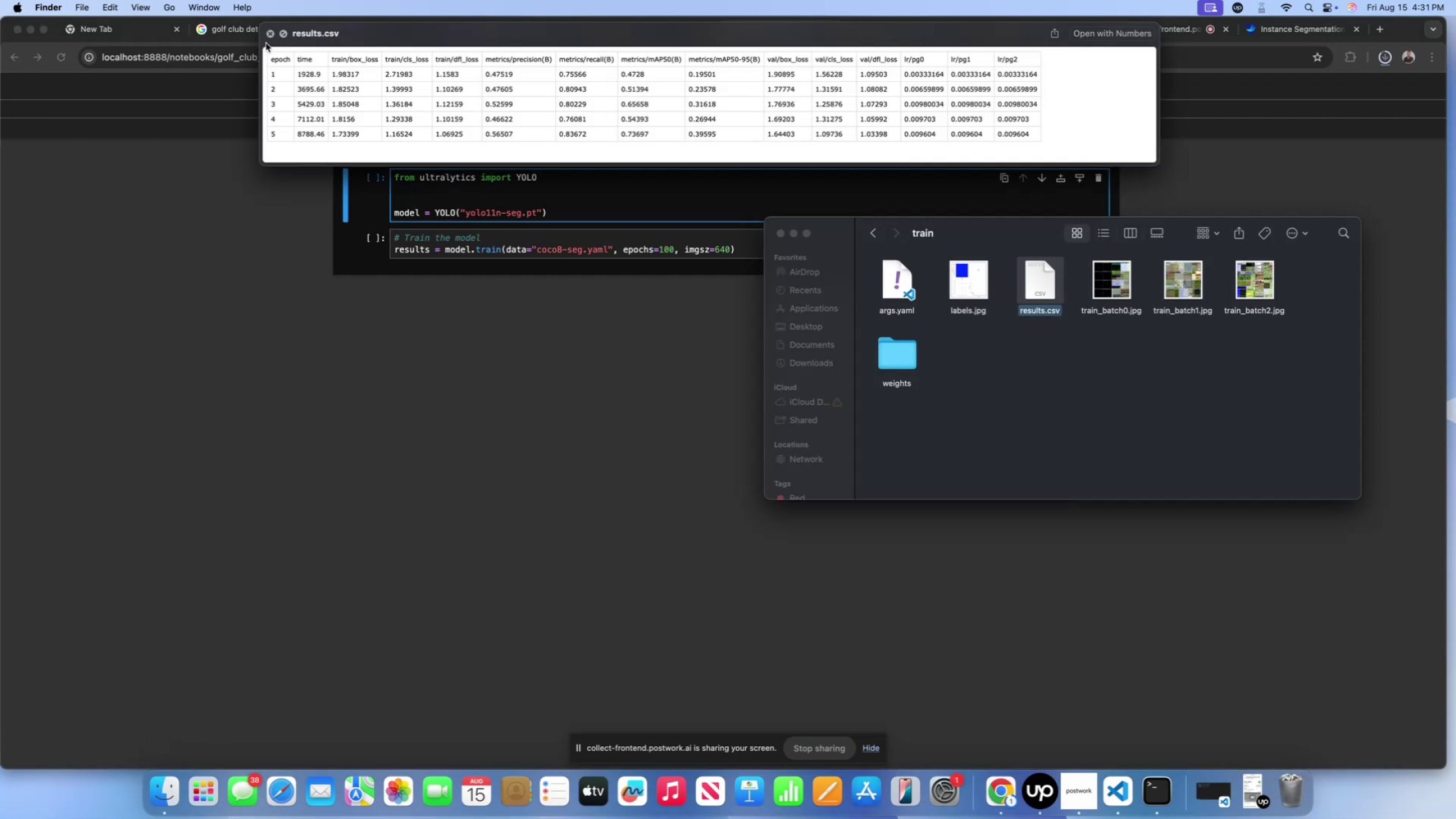 
left_click([269, 35])
 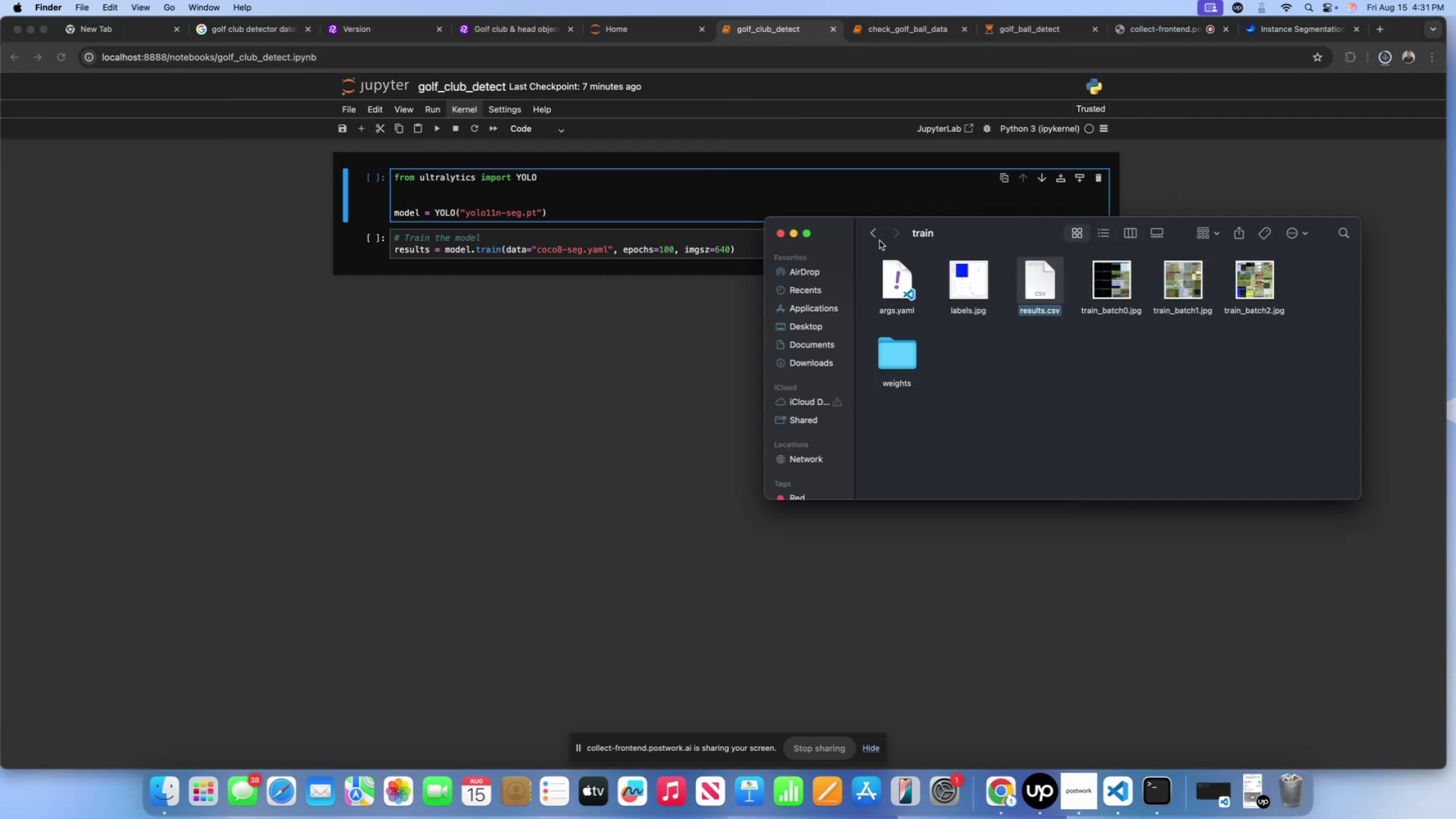 
left_click([873, 234])
 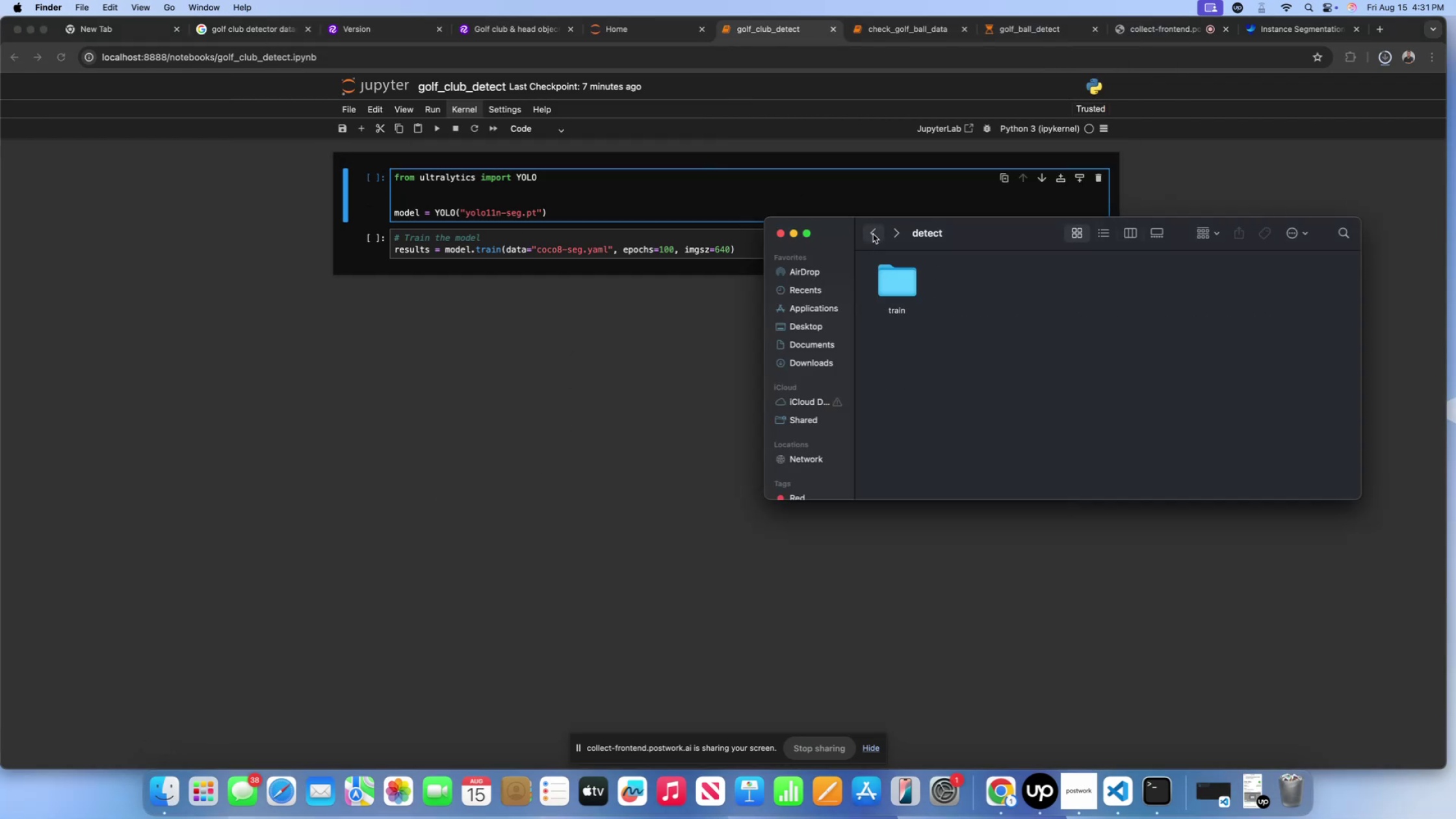 
left_click([873, 234])
 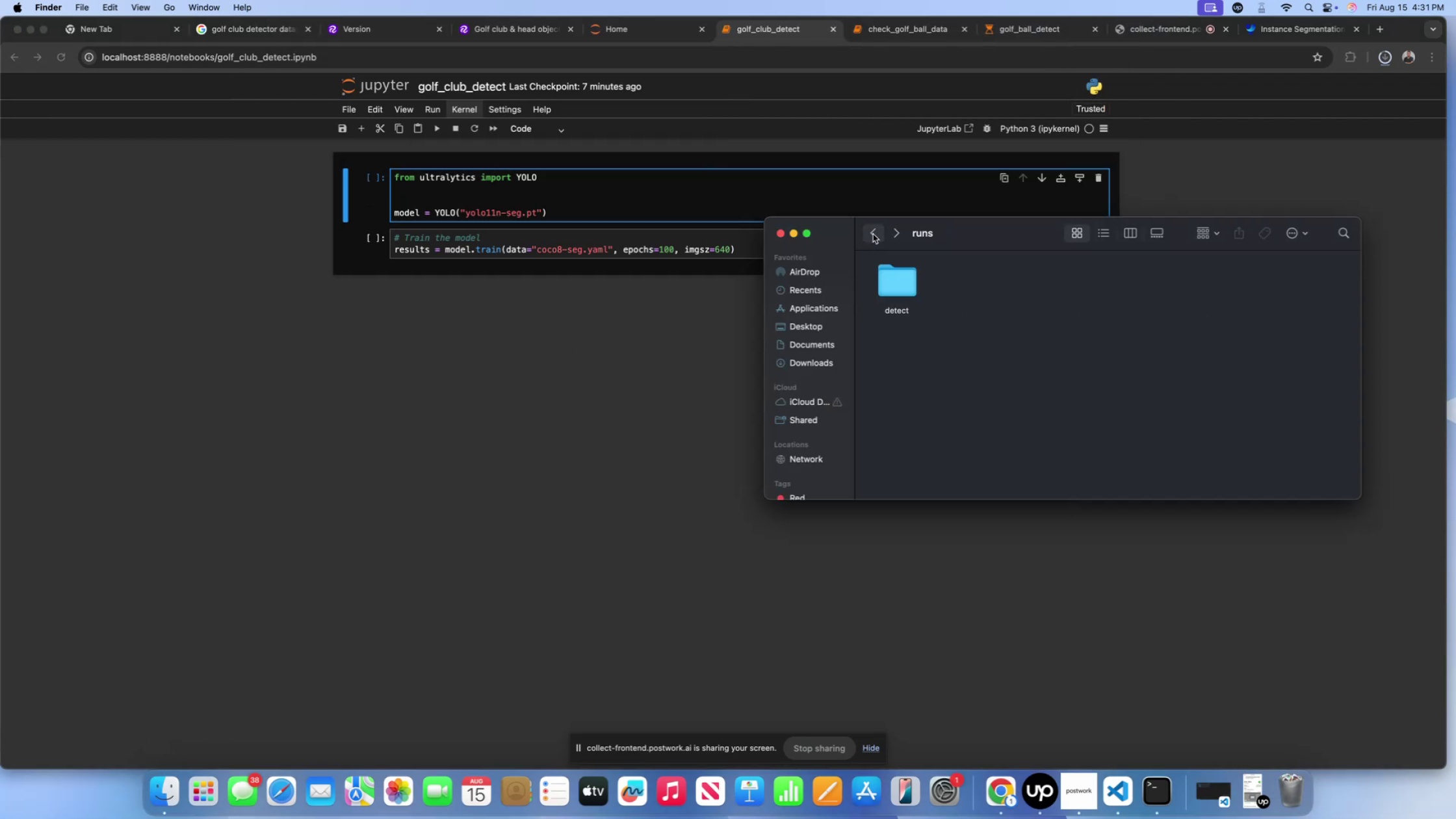 
left_click([873, 234])
 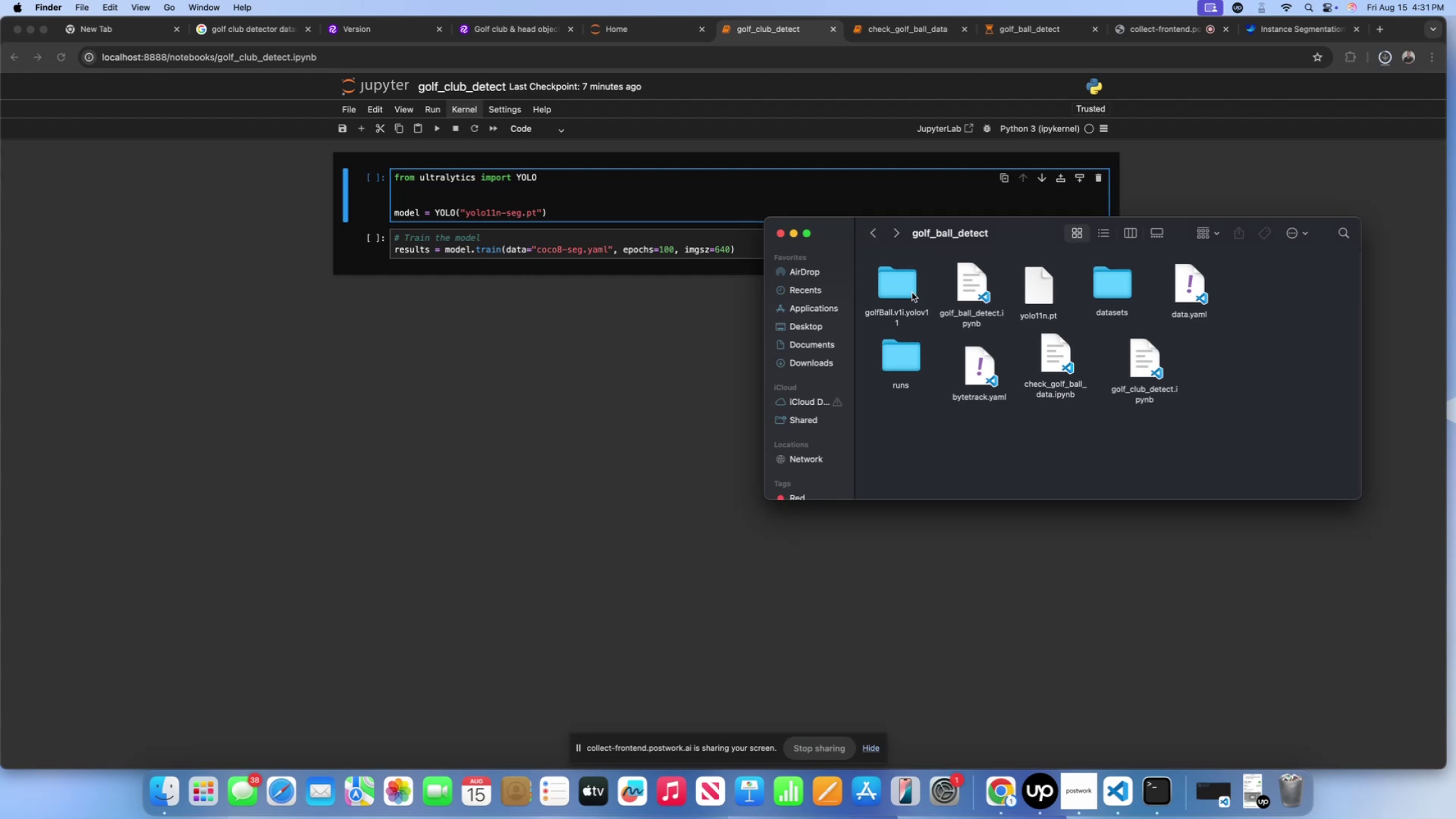 
double_click([906, 287])
 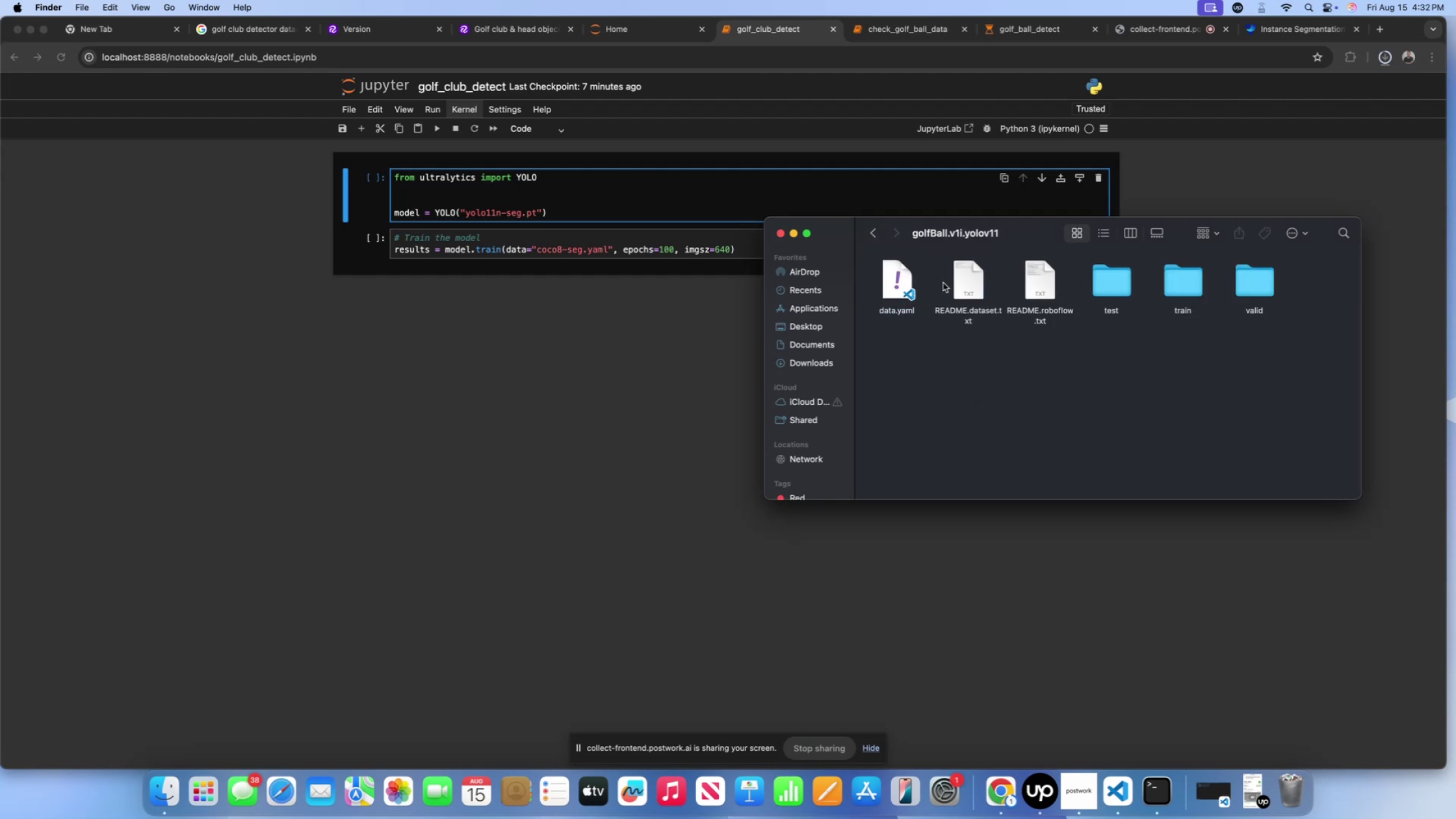 
left_click([876, 239])
 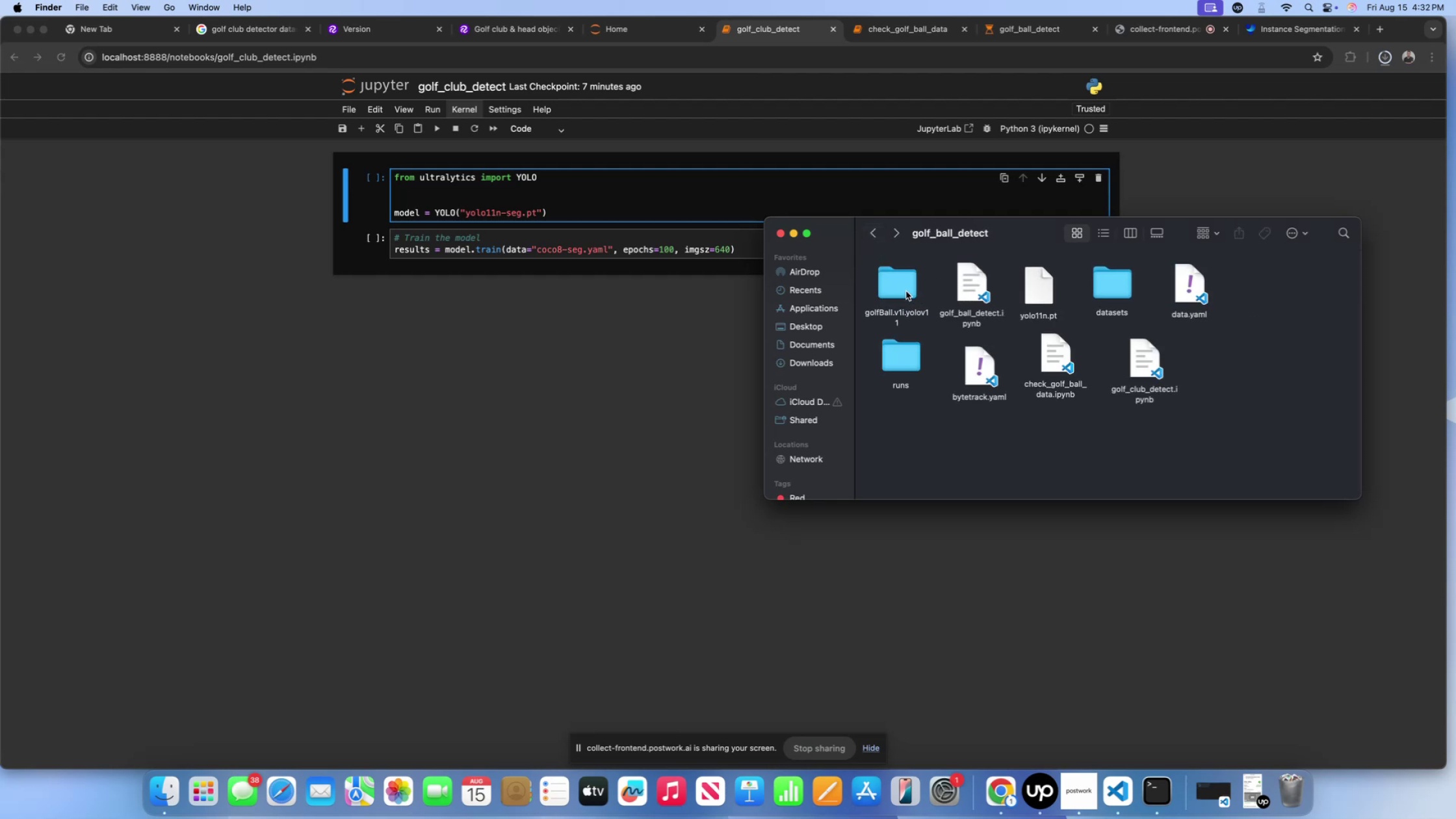 
left_click([906, 291])
 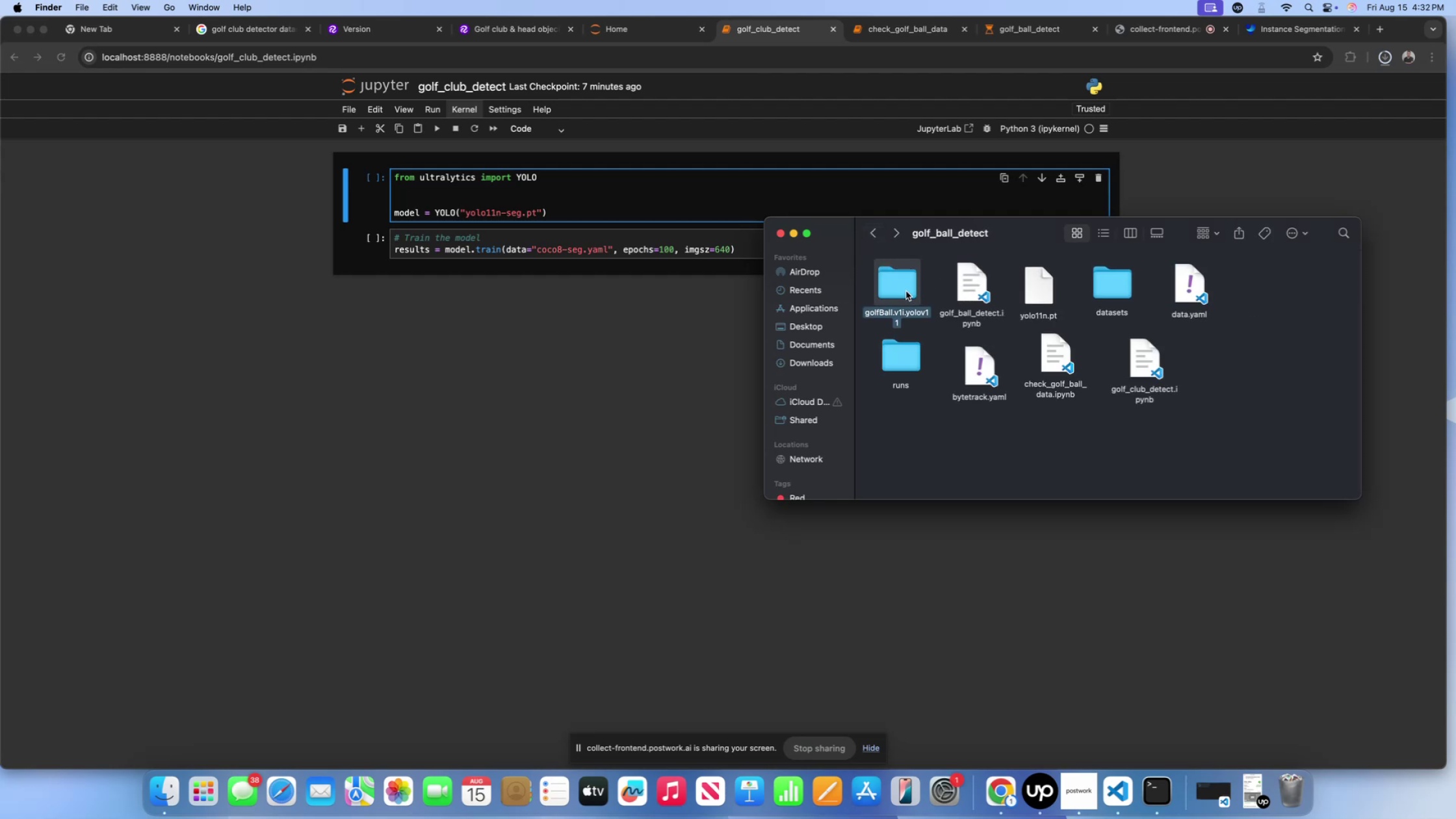 
hold_key(key=CommandLeft, duration=2.01)
 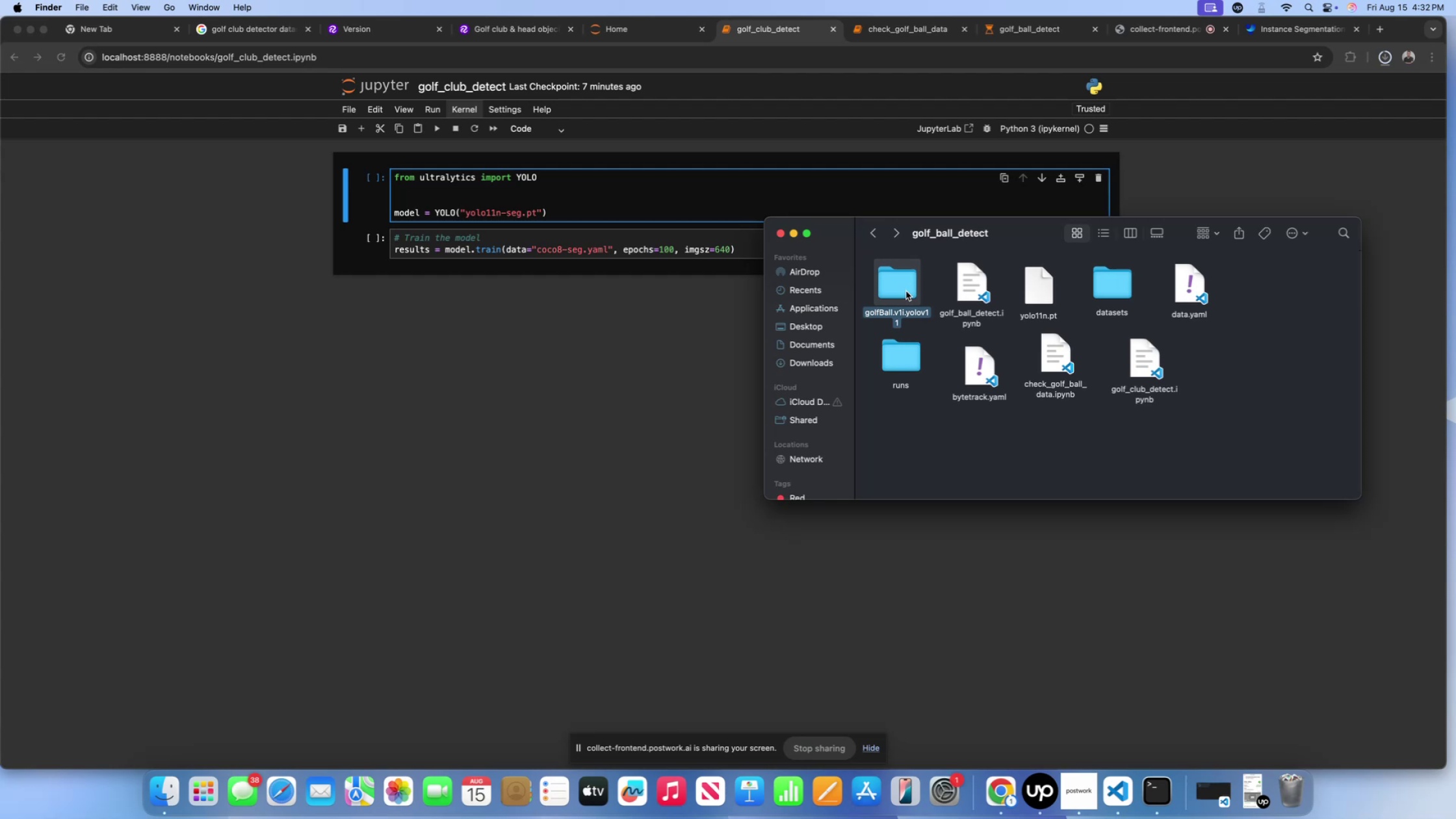 
key(Meta+Backspace)
 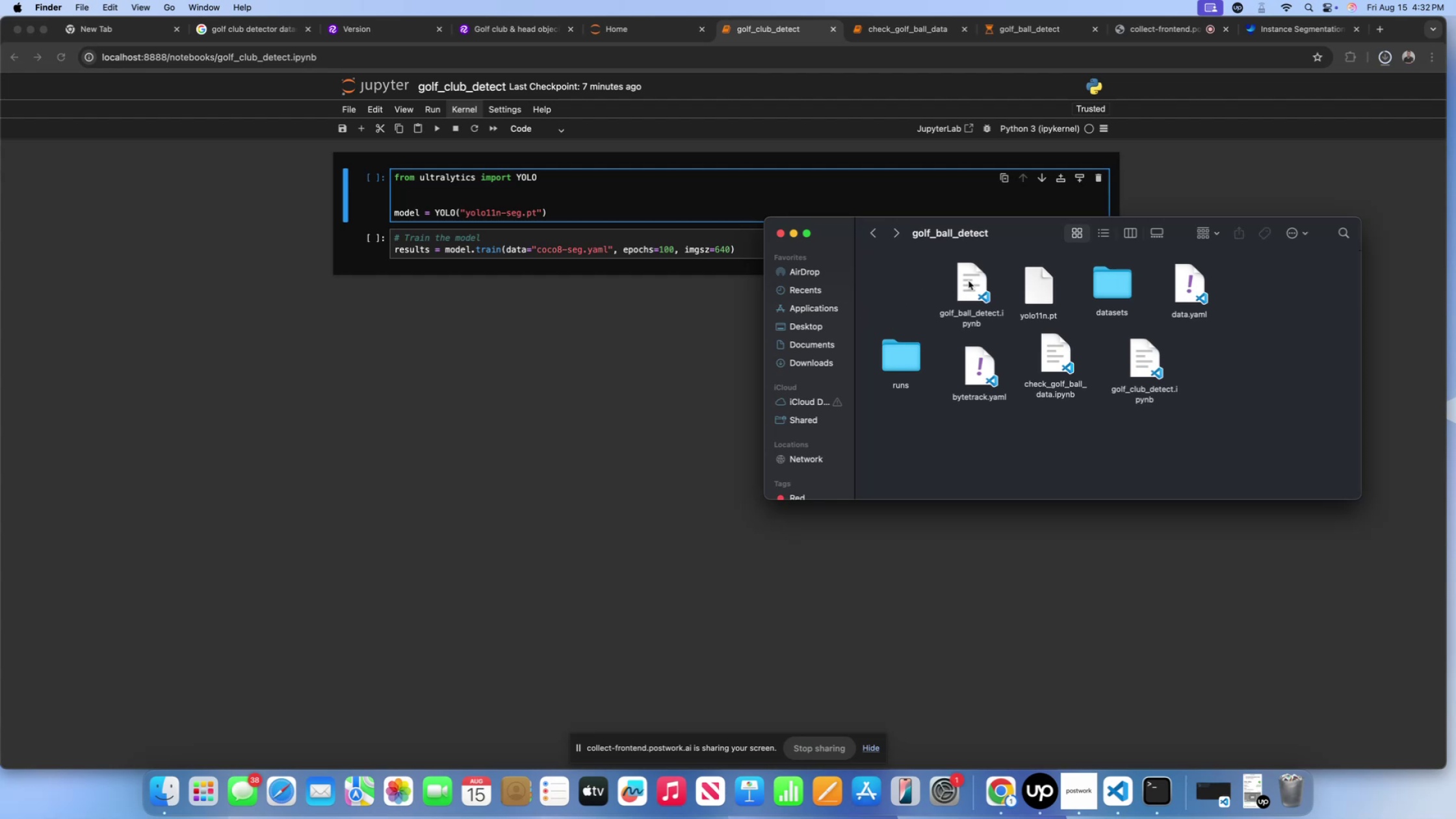 
left_click_drag(start_coordinate=[968, 280], to_coordinate=[904, 283])
 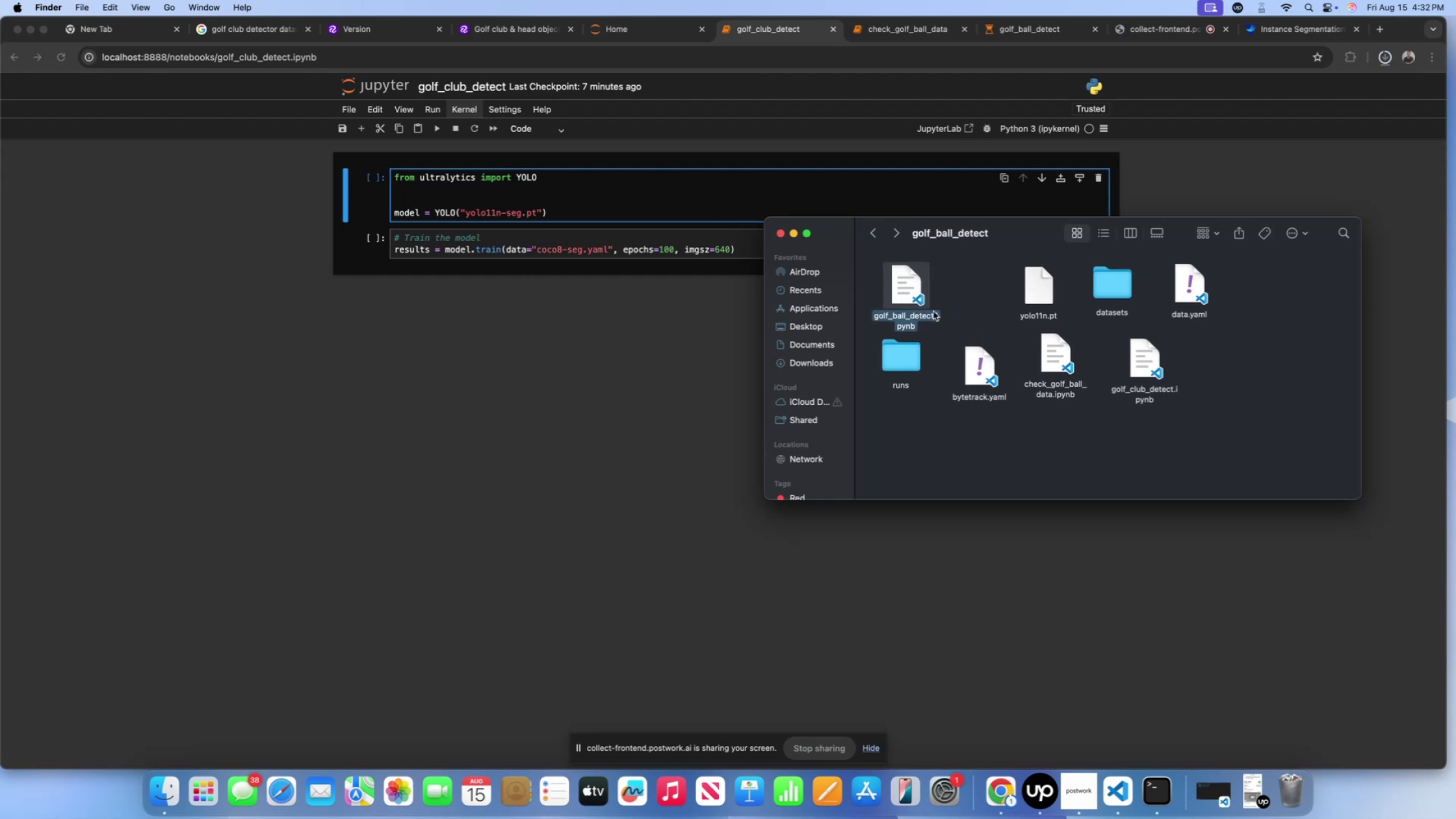 
left_click_drag(start_coordinate=[911, 294], to_coordinate=[897, 294])
 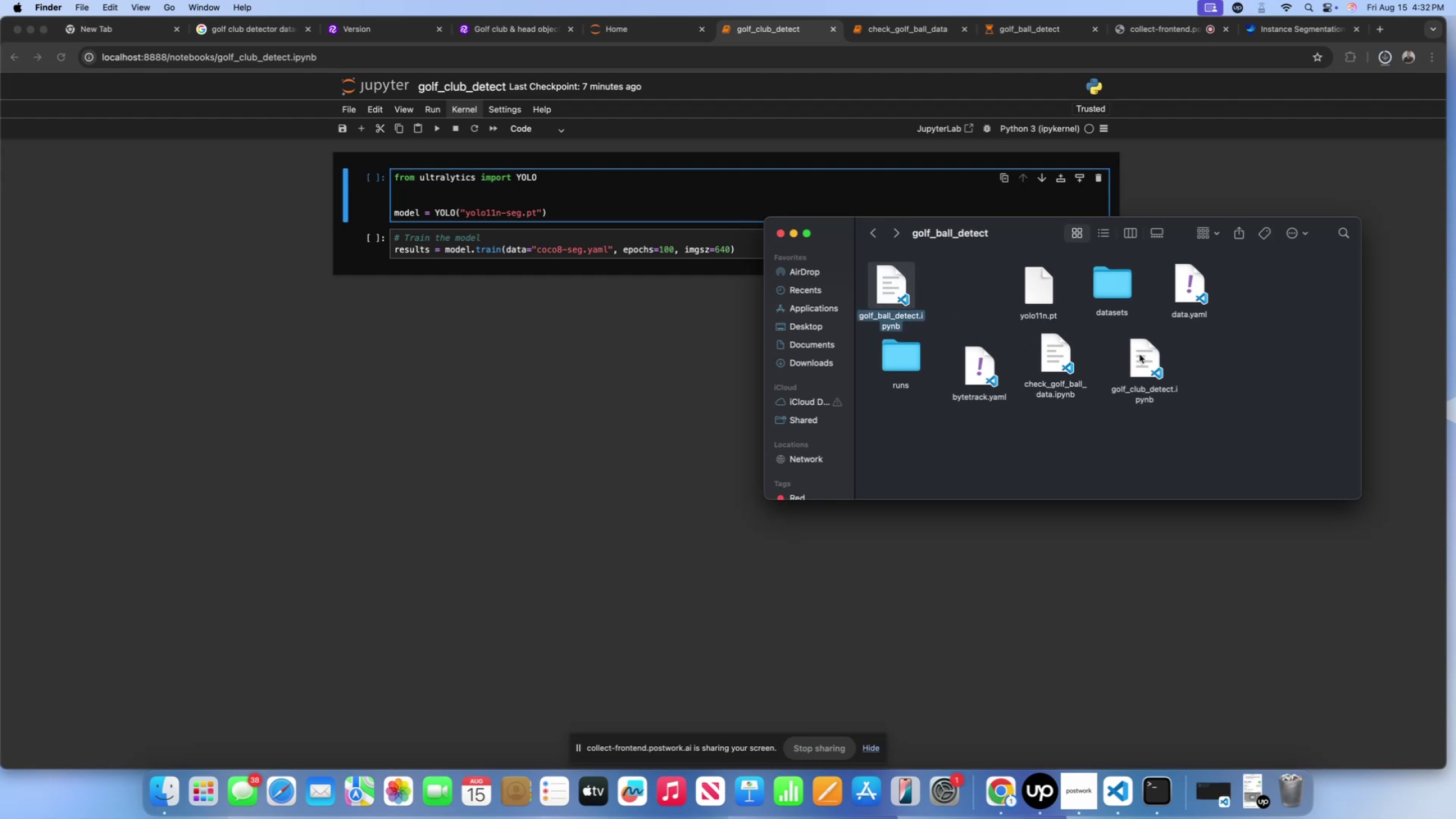 
left_click([1140, 355])
 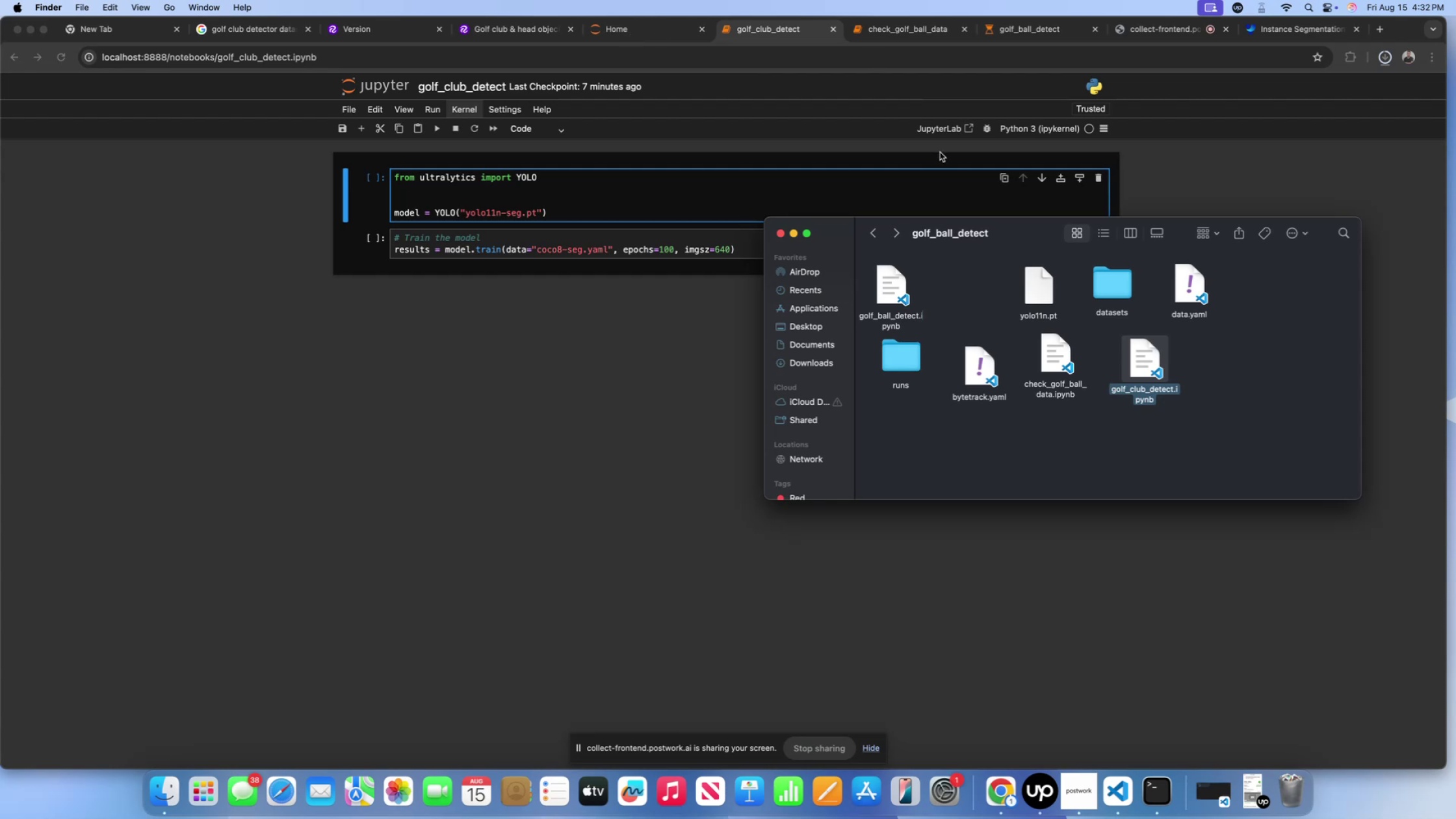 
left_click([913, 29])
 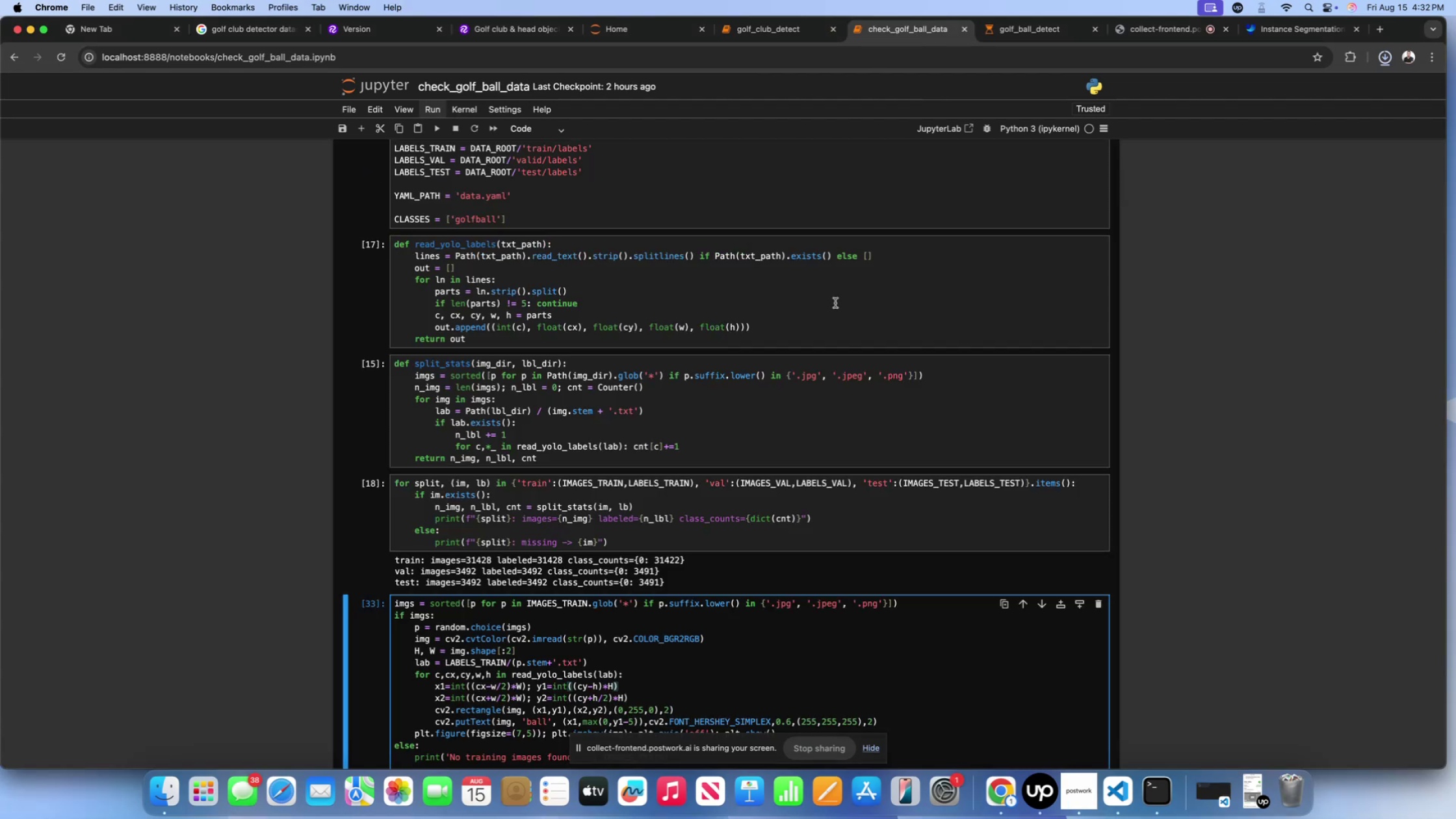 
scroll: coordinate [846, 227], scroll_direction: down, amount: 45.0
 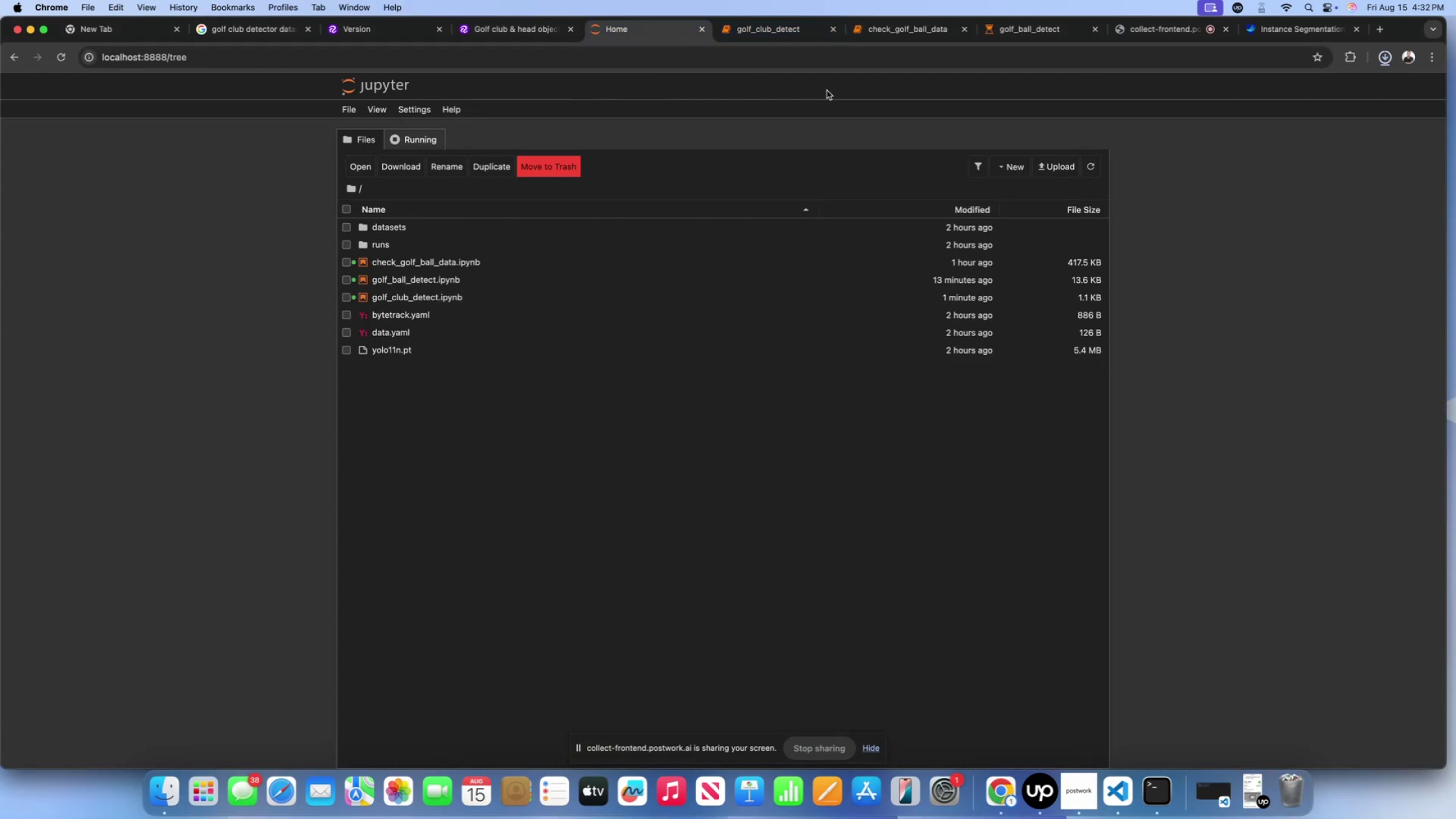 
left_click([174, 779])
 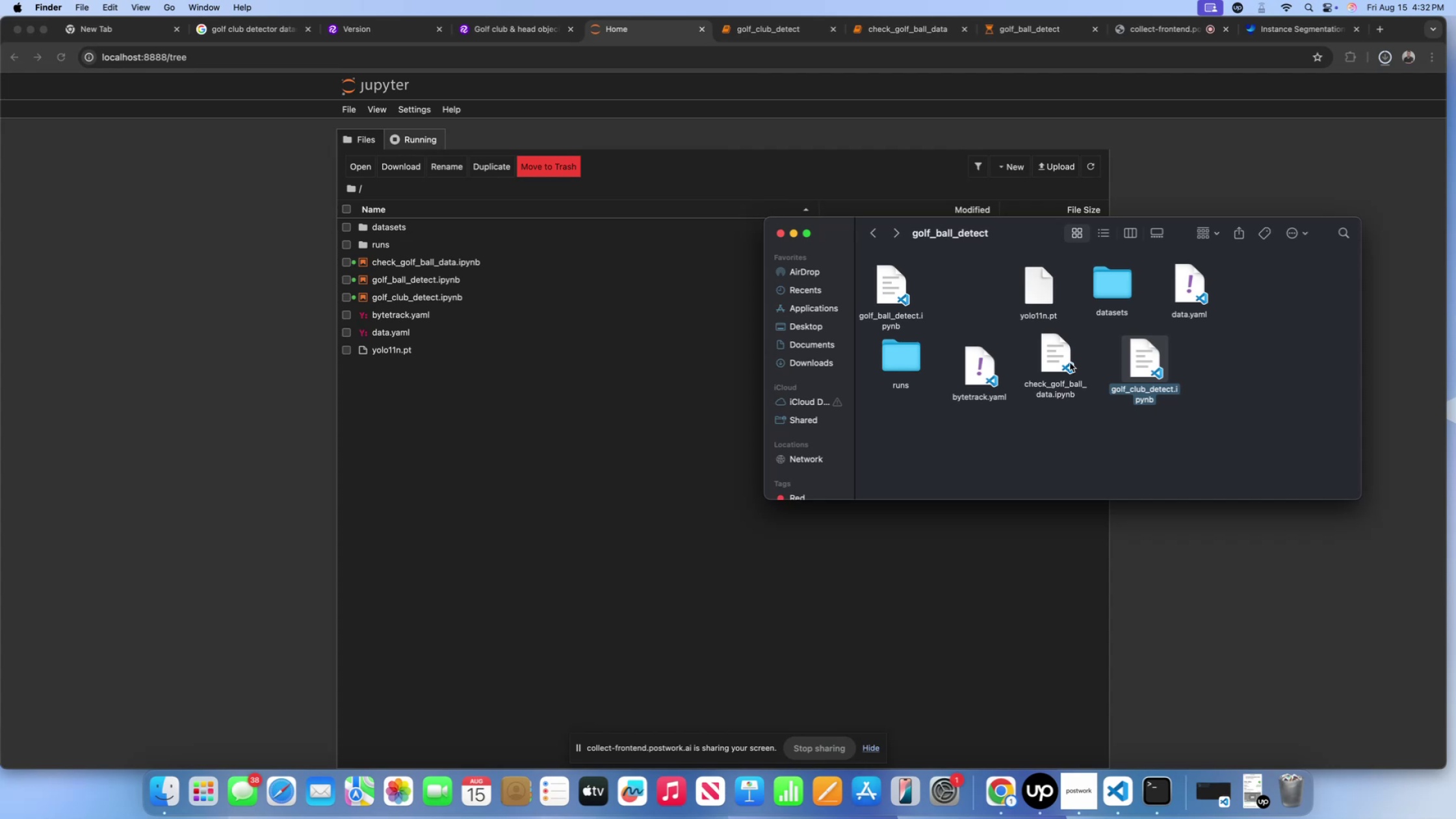 
left_click([1050, 360])
 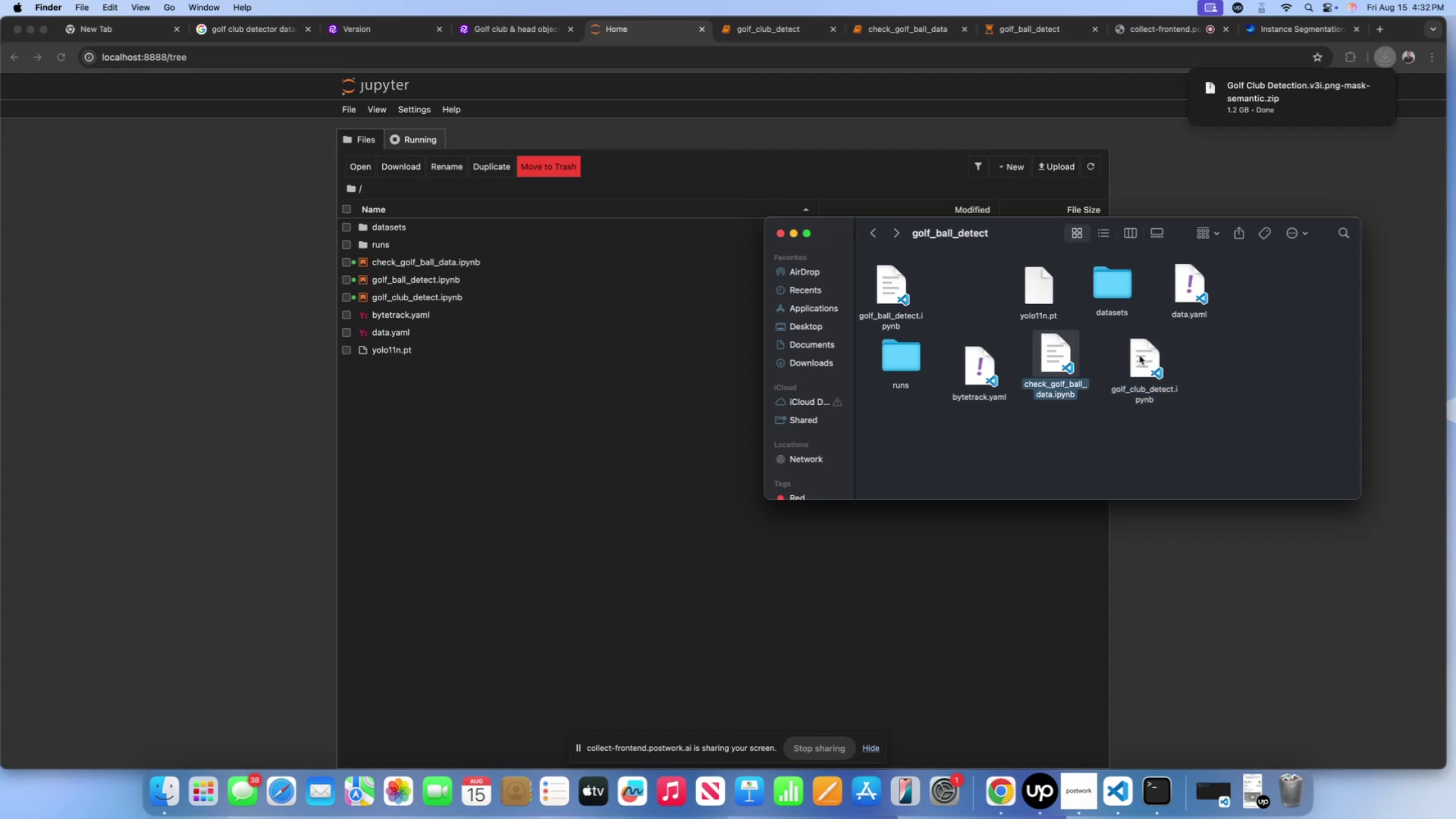 
wait(5.45)
 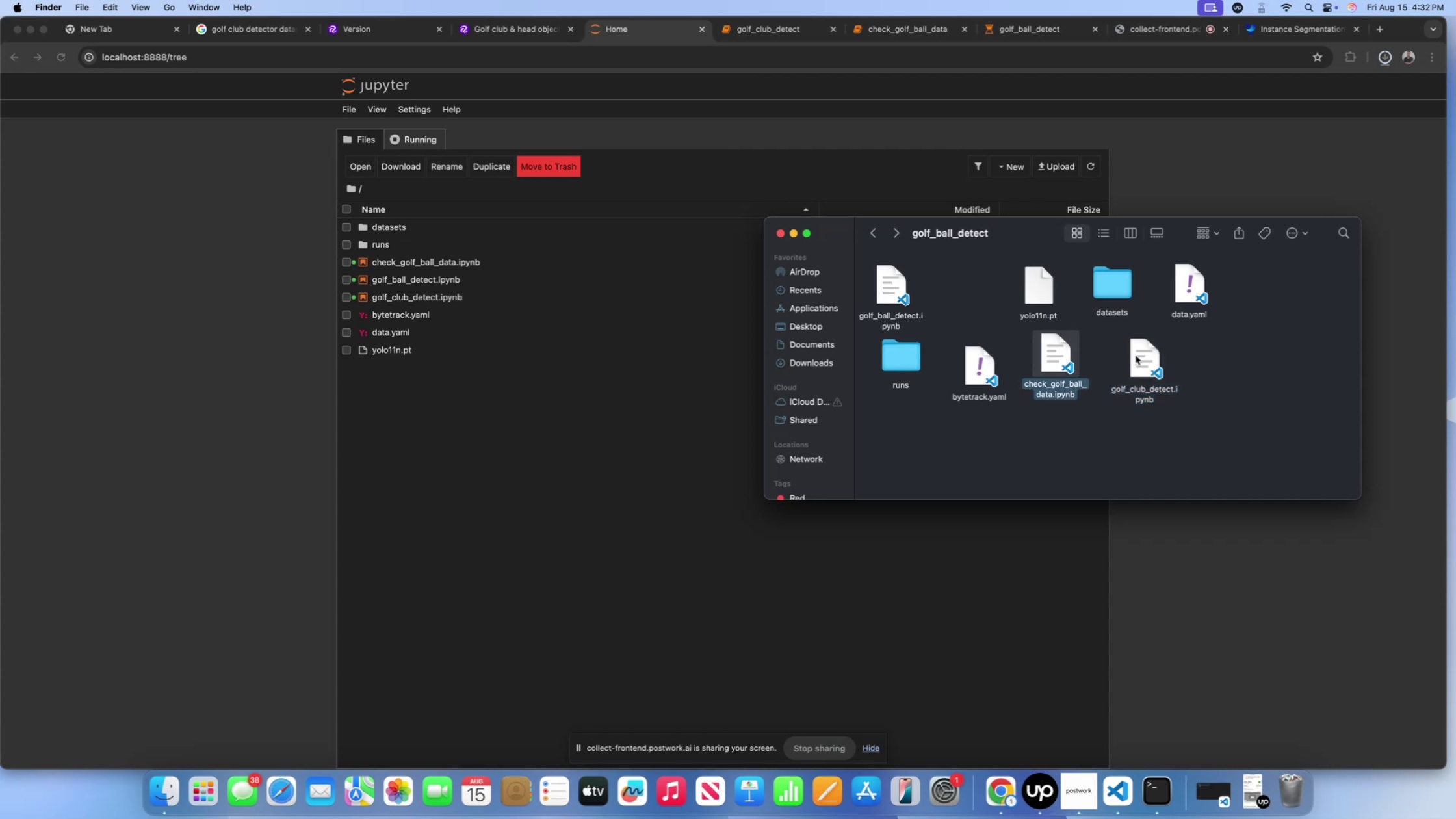 
left_click_drag(start_coordinate=[1258, 94], to_coordinate=[1256, 89])
 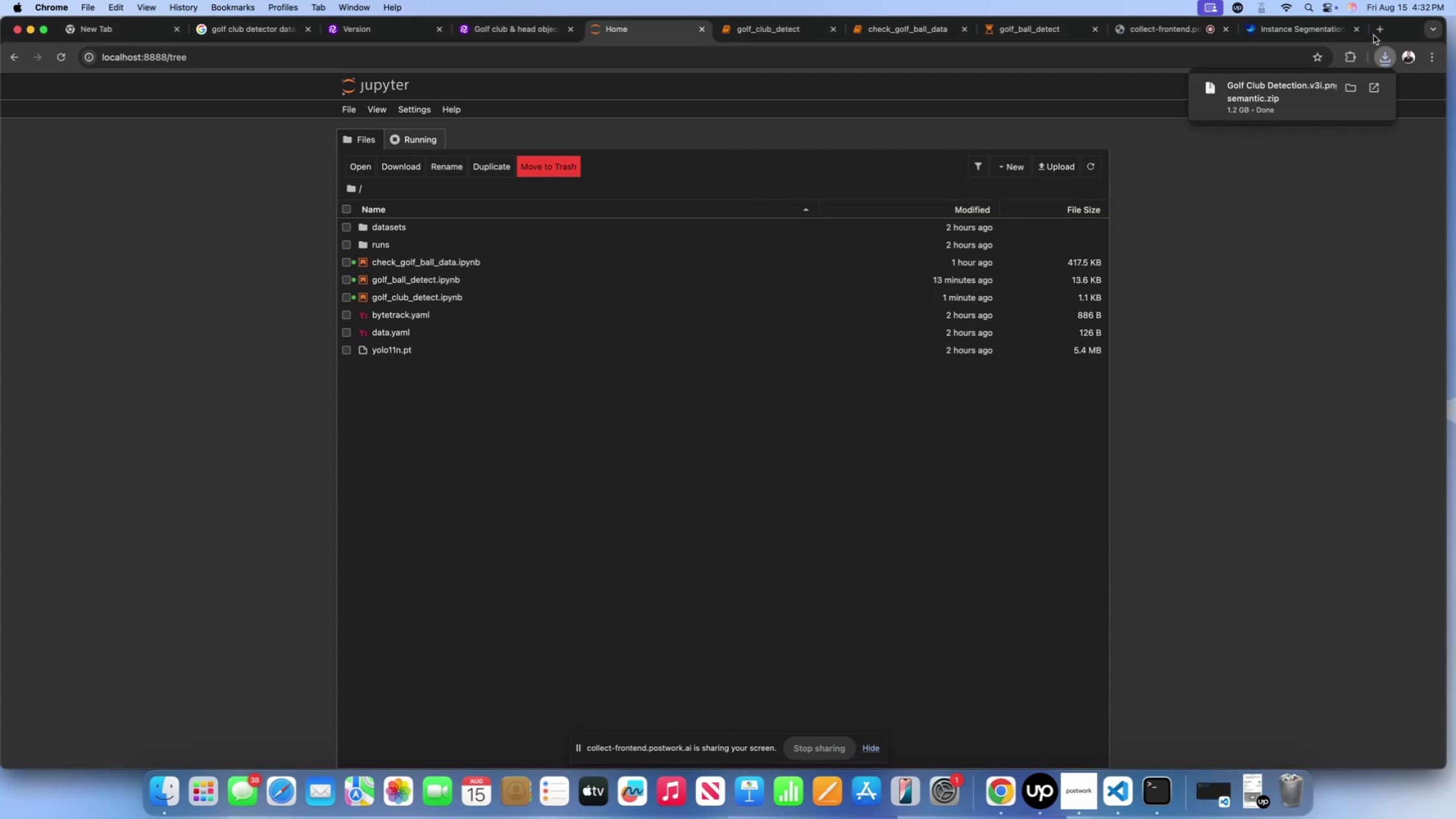 
left_click_drag(start_coordinate=[1394, 30], to_coordinate=[1230, 47])
 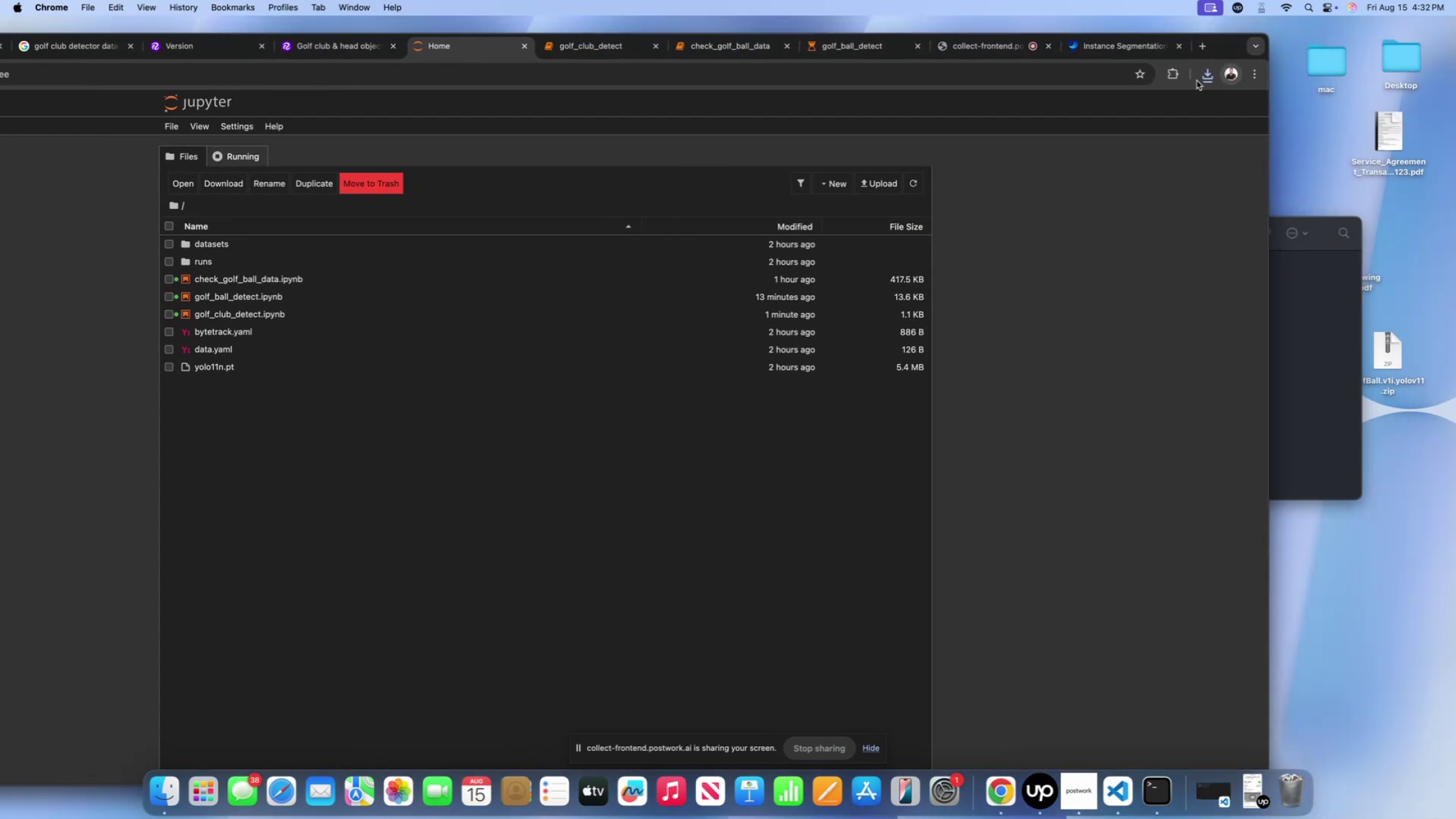 
left_click([1197, 81])
 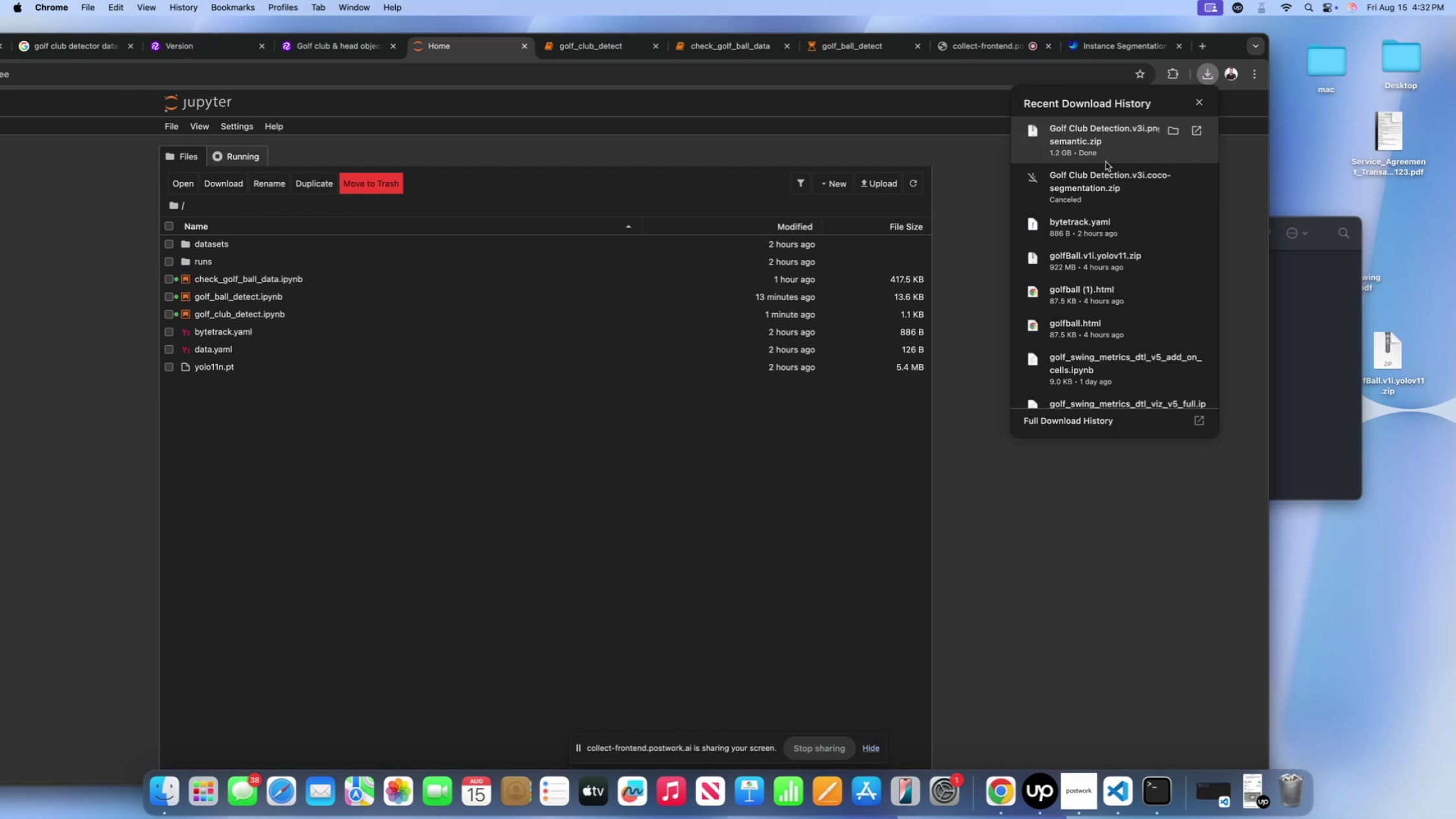 
left_click_drag(start_coordinate=[1087, 142], to_coordinate=[1353, 621])
 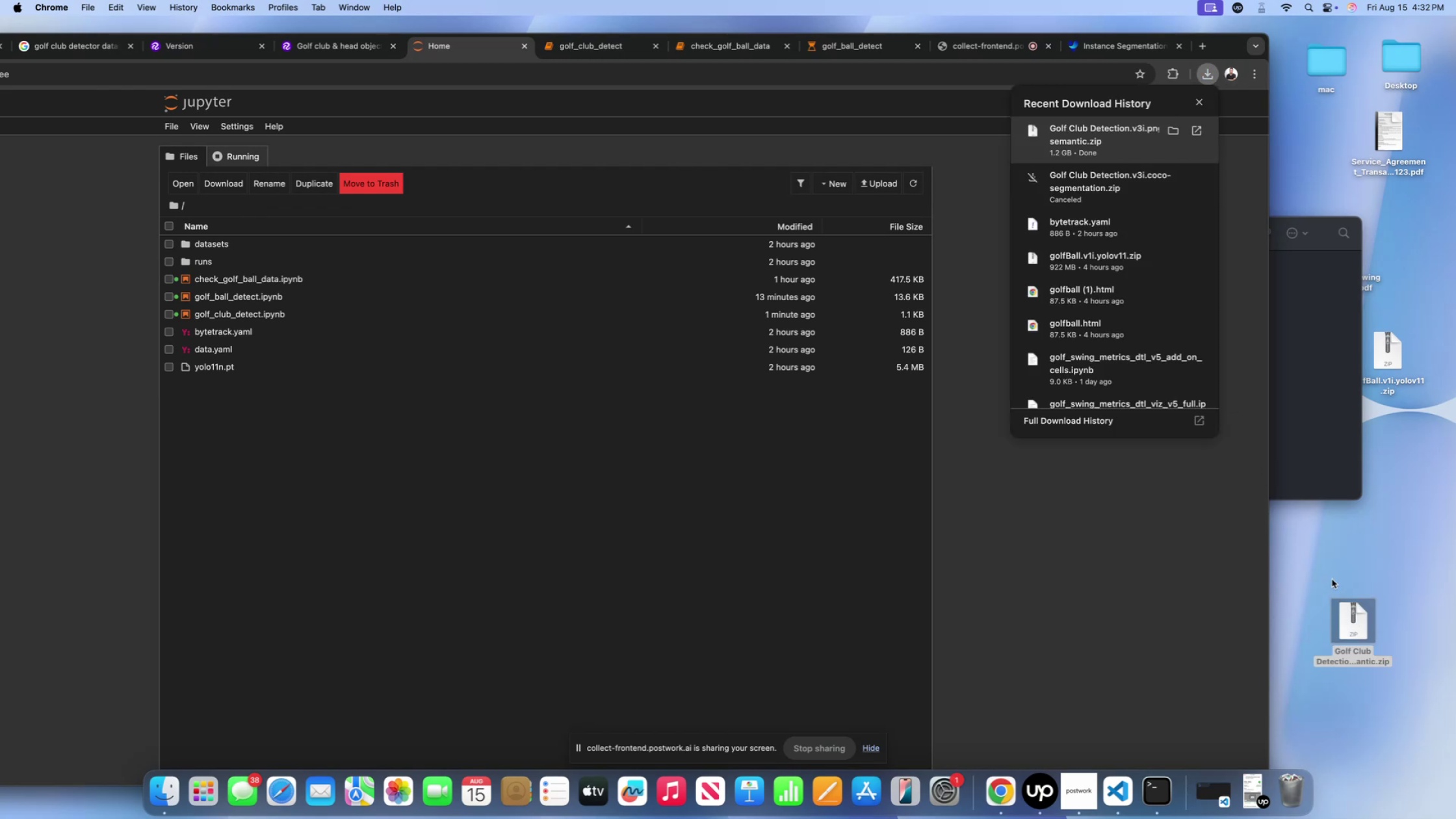 
left_click([1332, 579])
 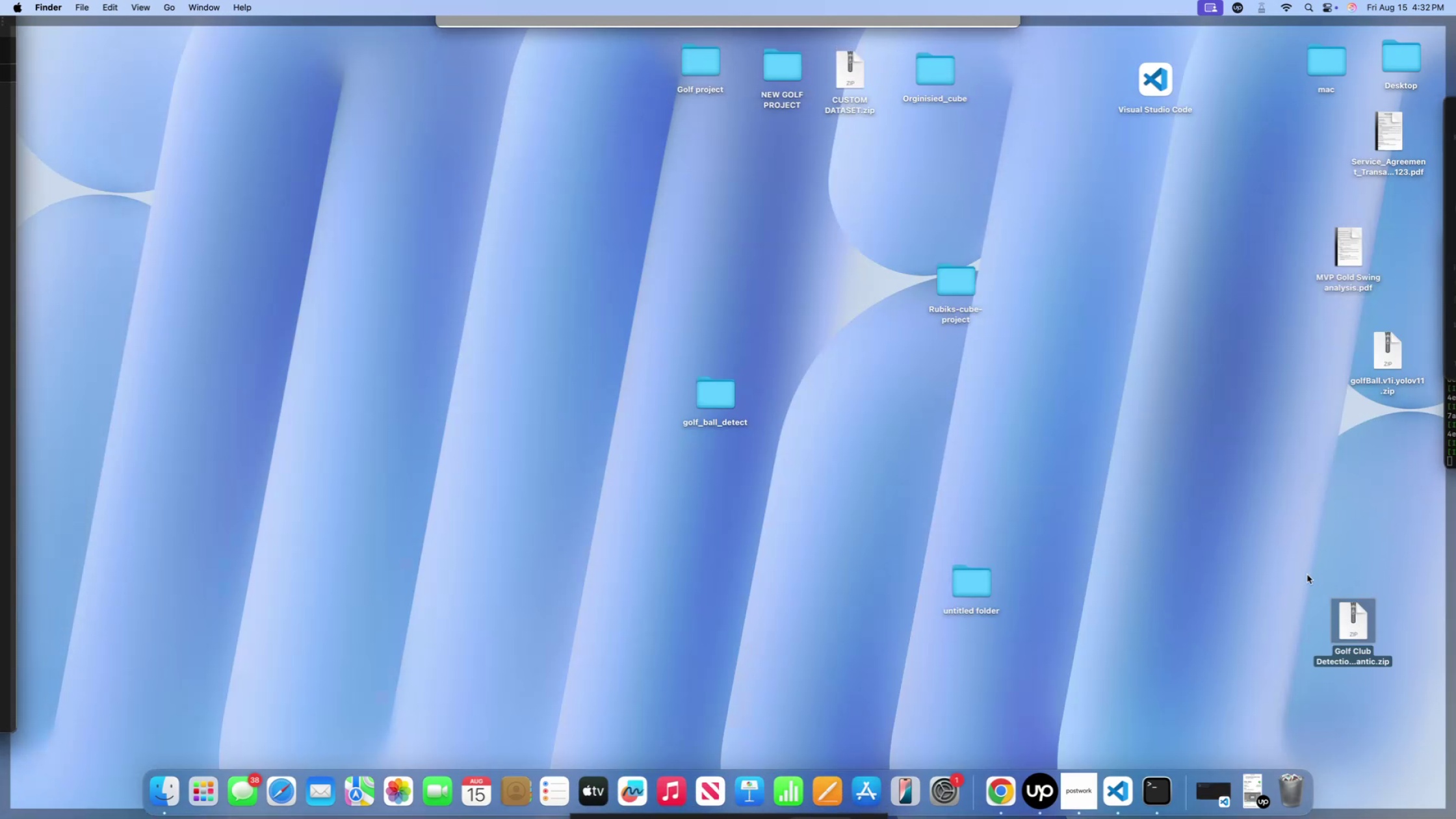 
left_click([1307, 575])
 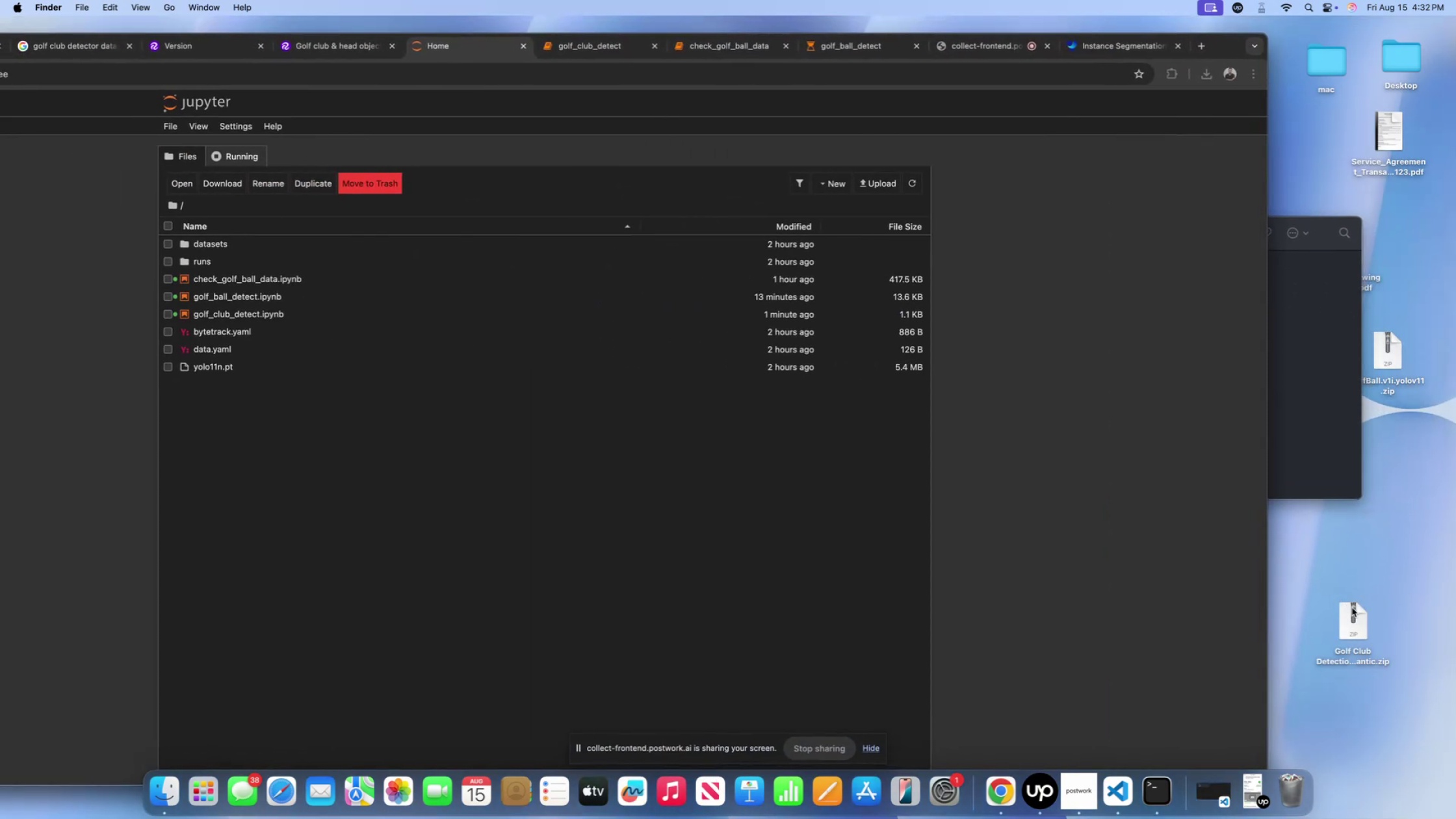 
left_click_drag(start_coordinate=[1353, 608], to_coordinate=[1290, 363])
 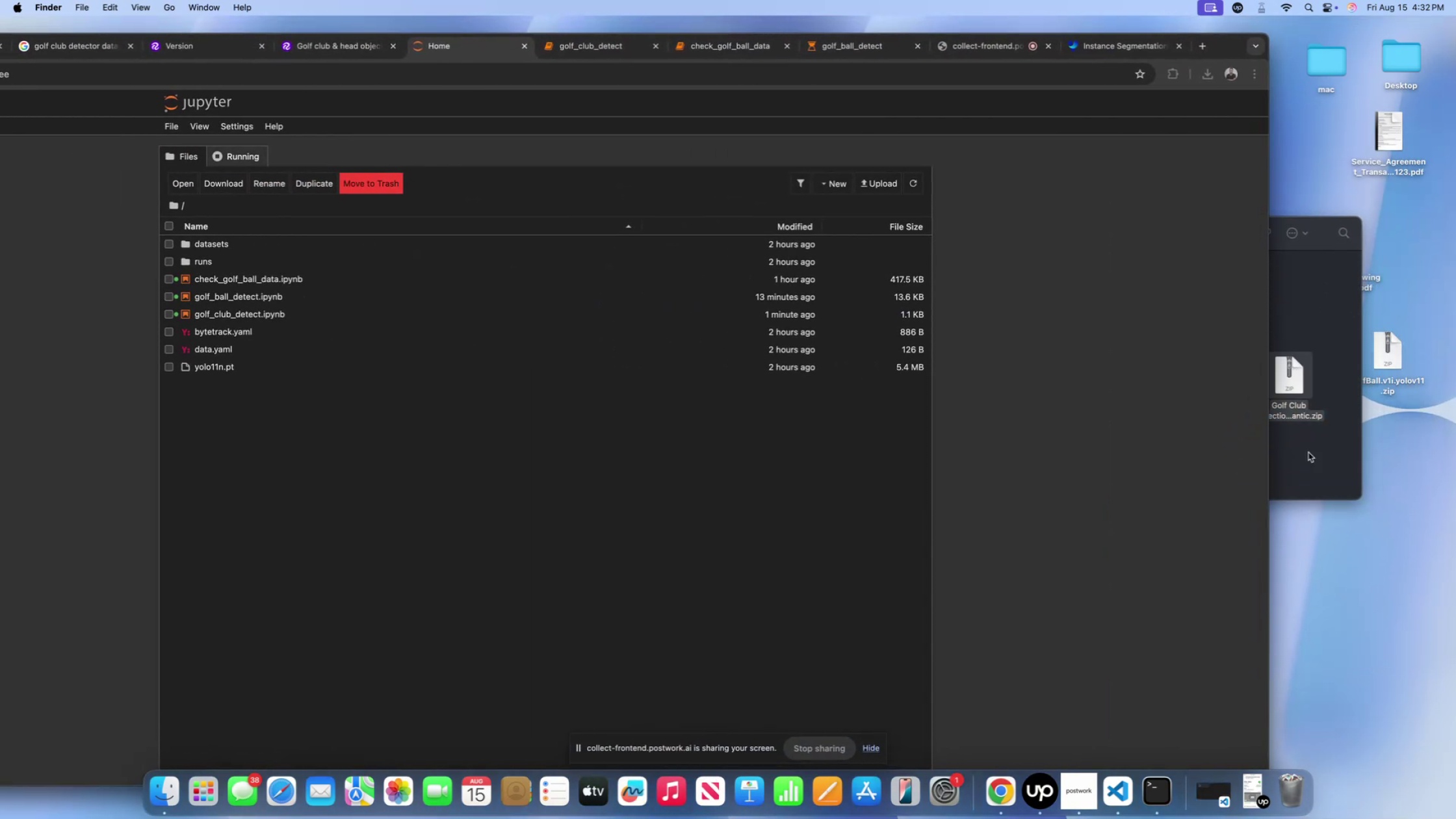 
left_click([1309, 456])
 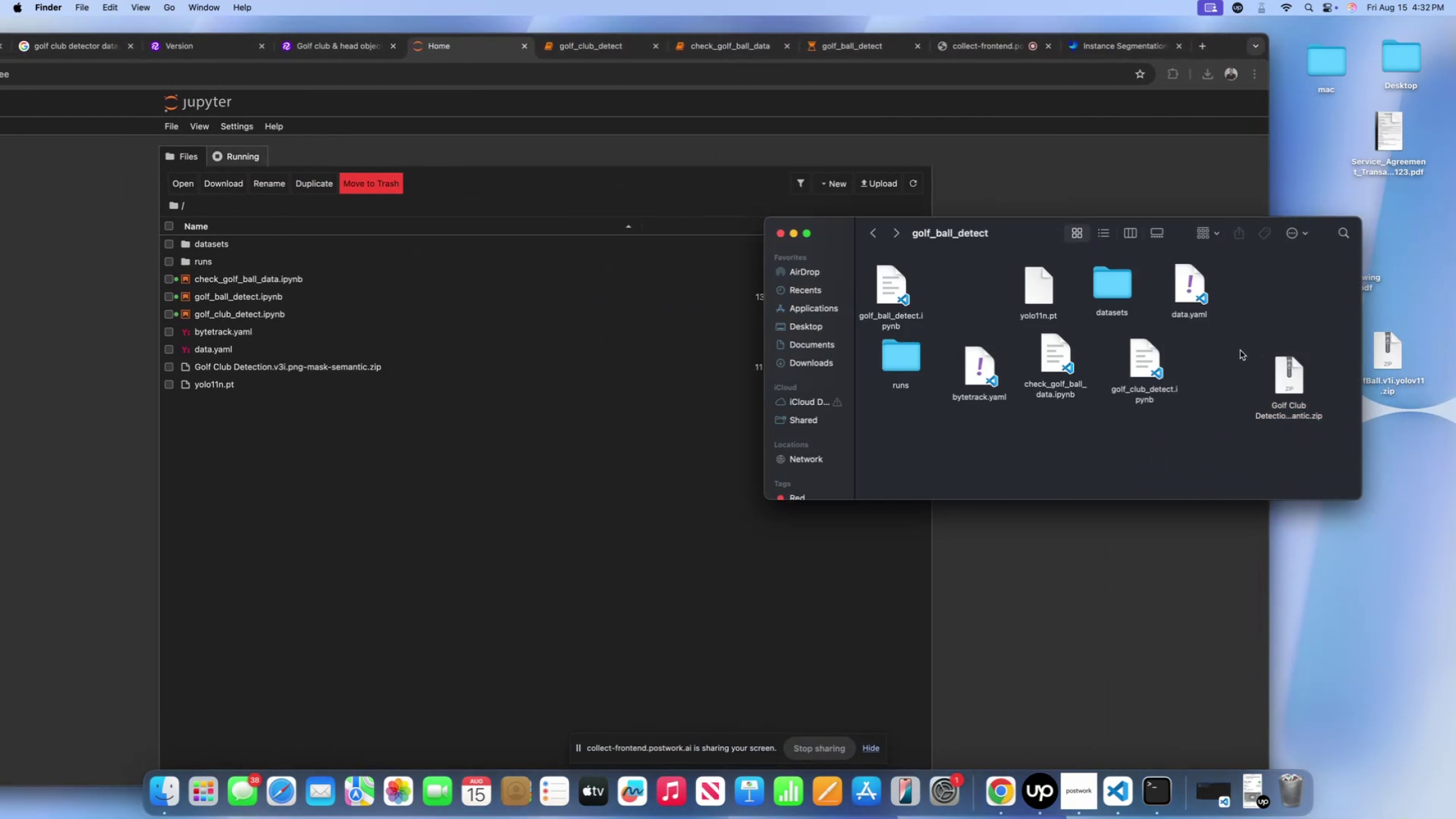 
wait(9.18)
 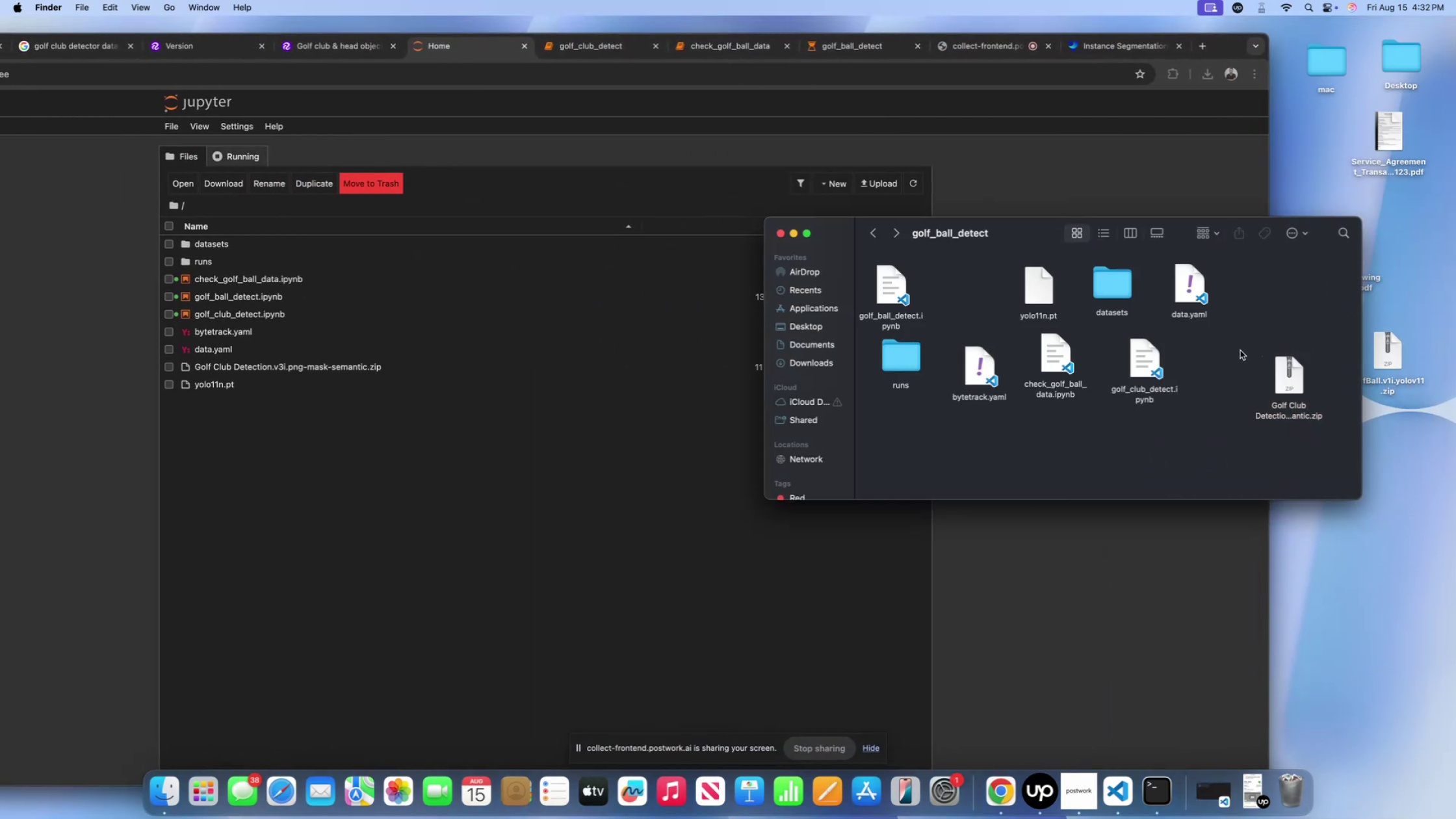 
left_click([597, 47])
 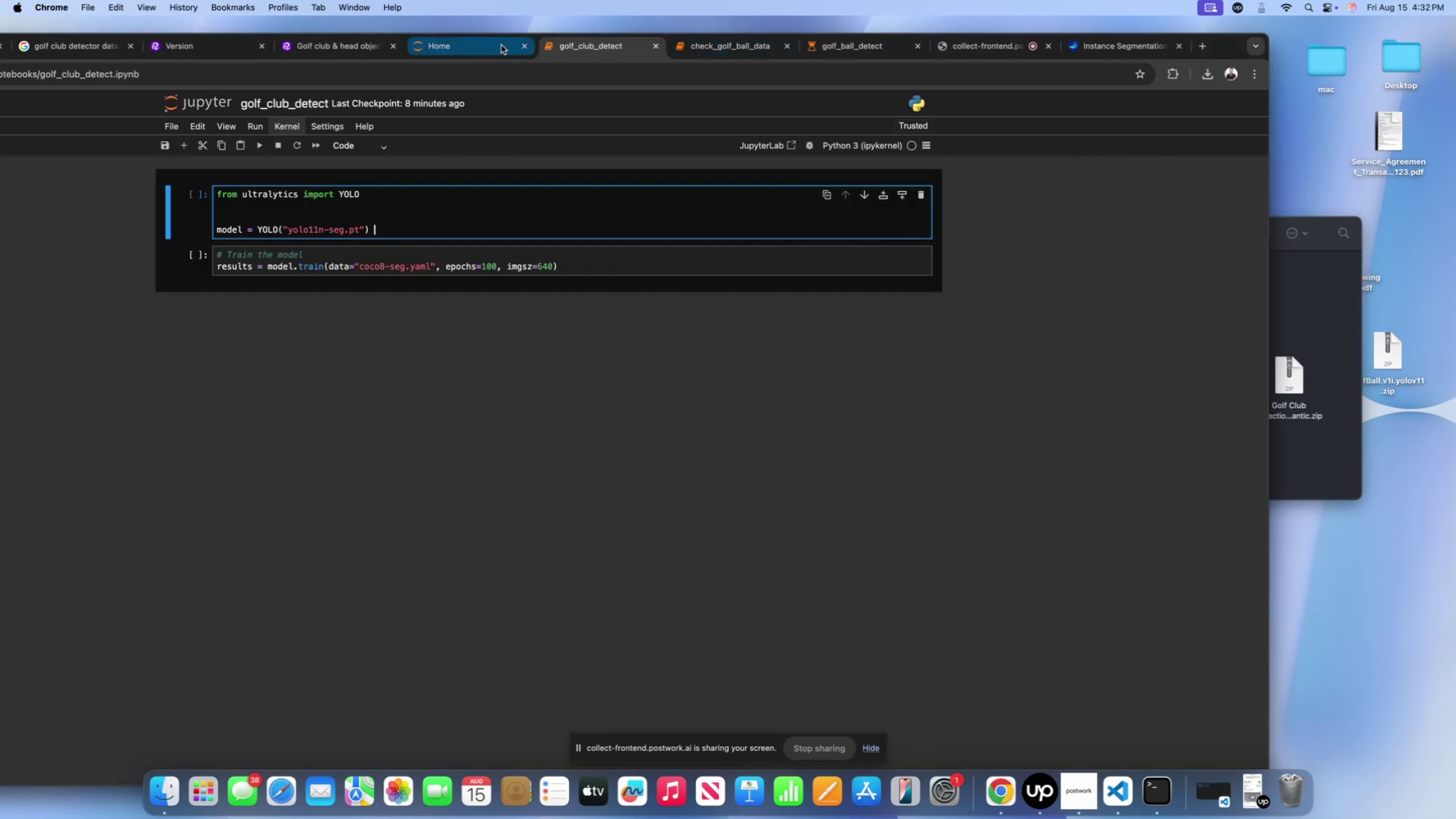 
left_click([493, 45])
 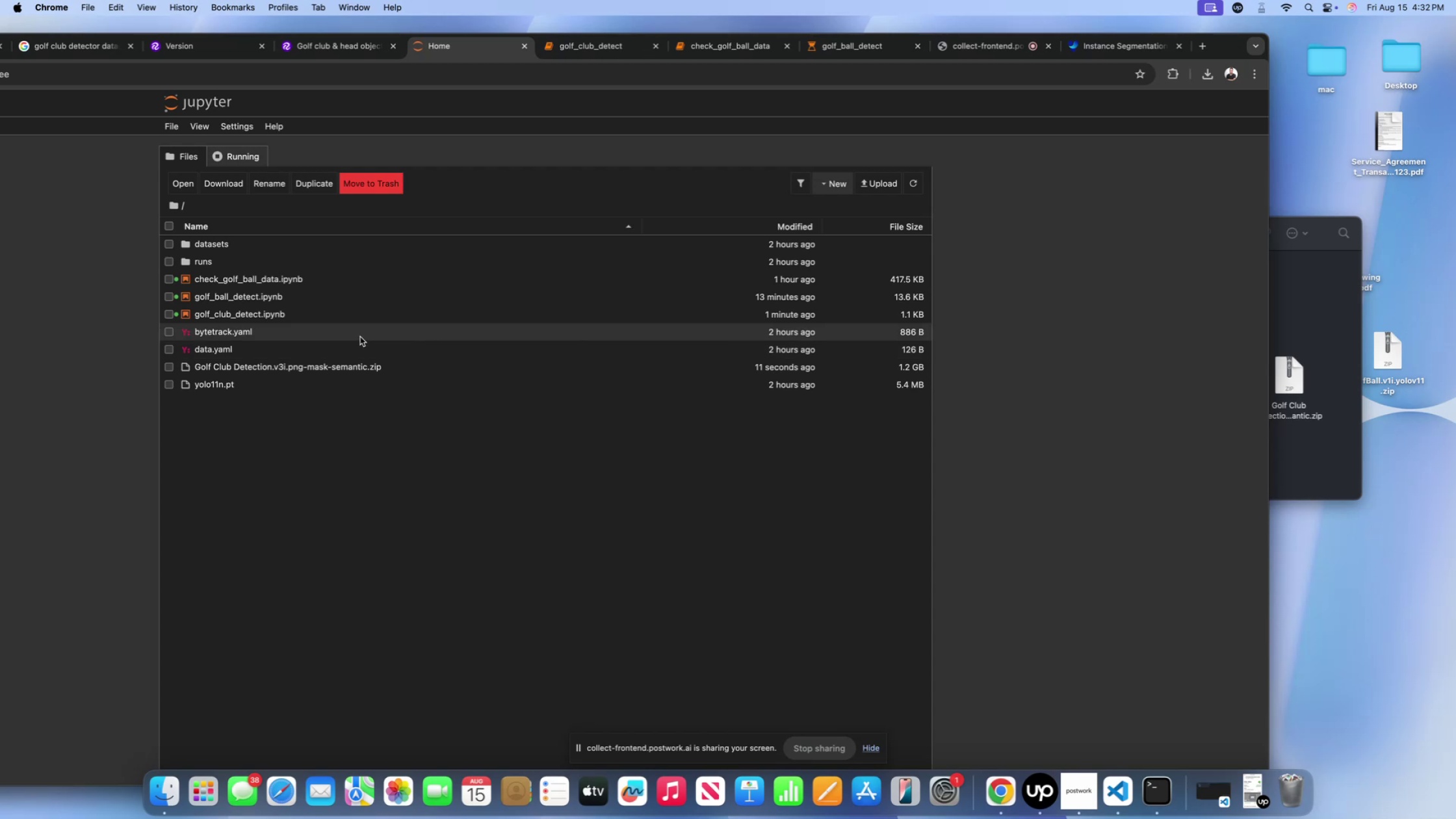 
wait(7.59)
 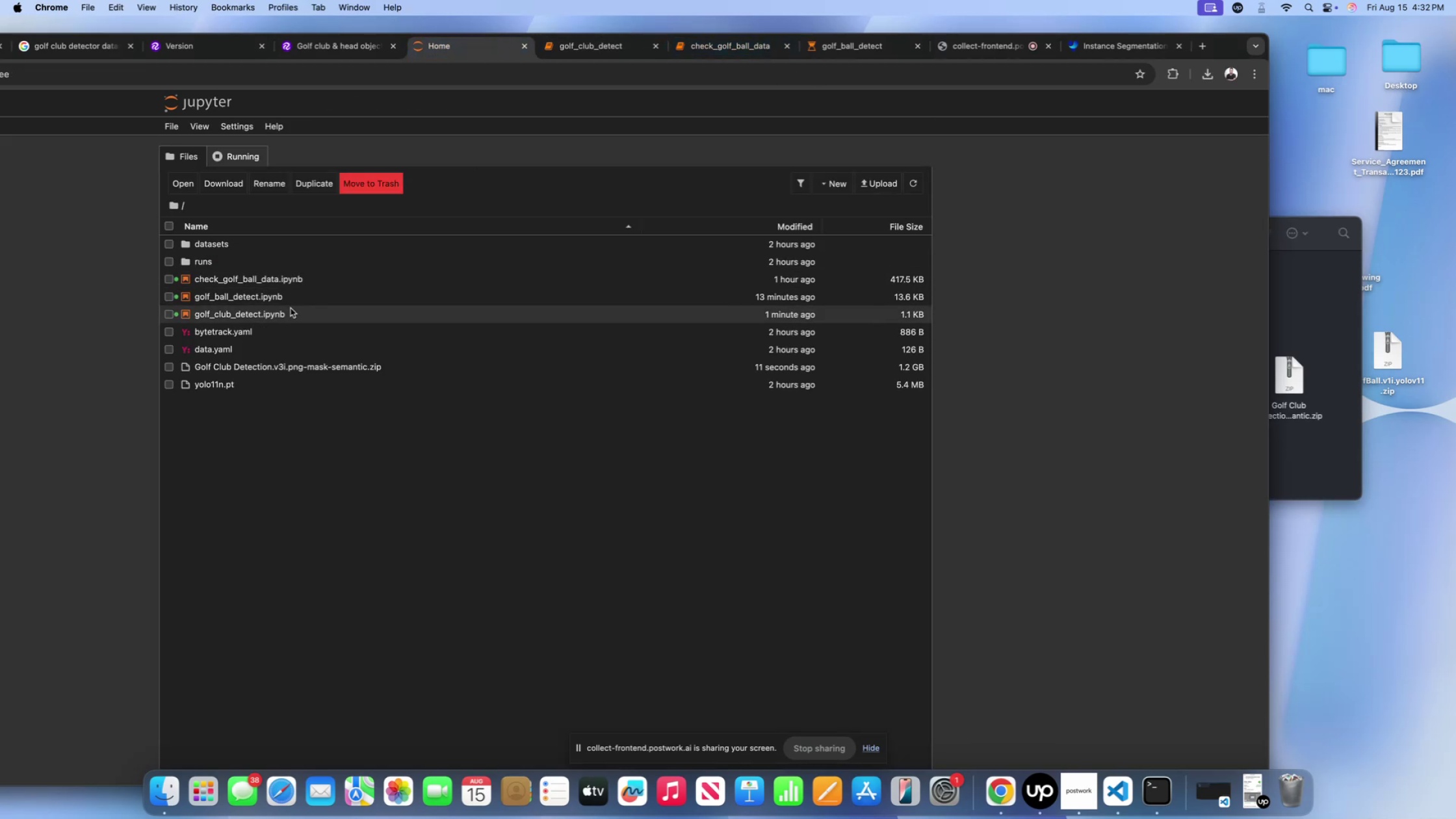 
left_click([359, 353])
 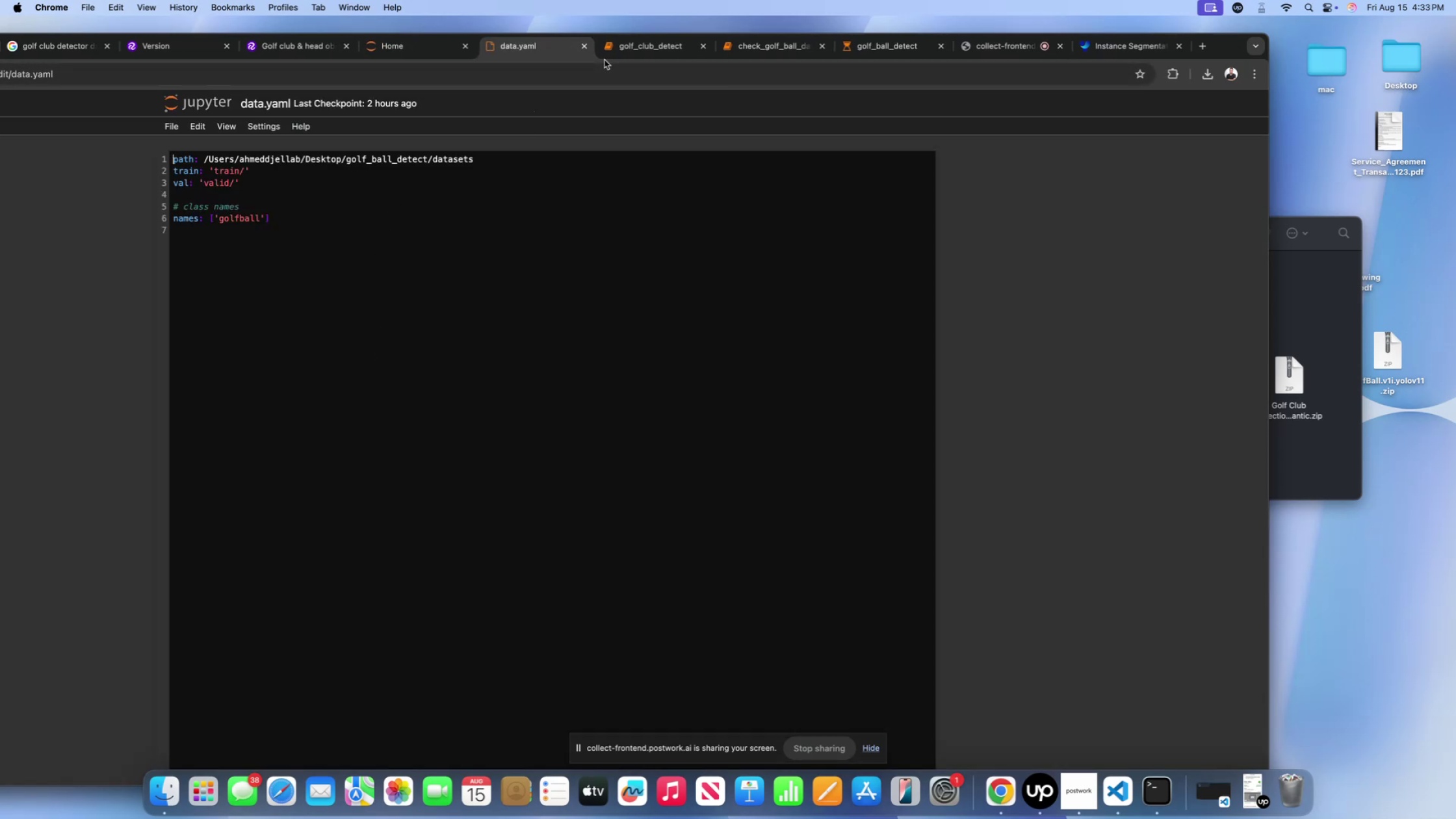 
left_click([582, 44])
 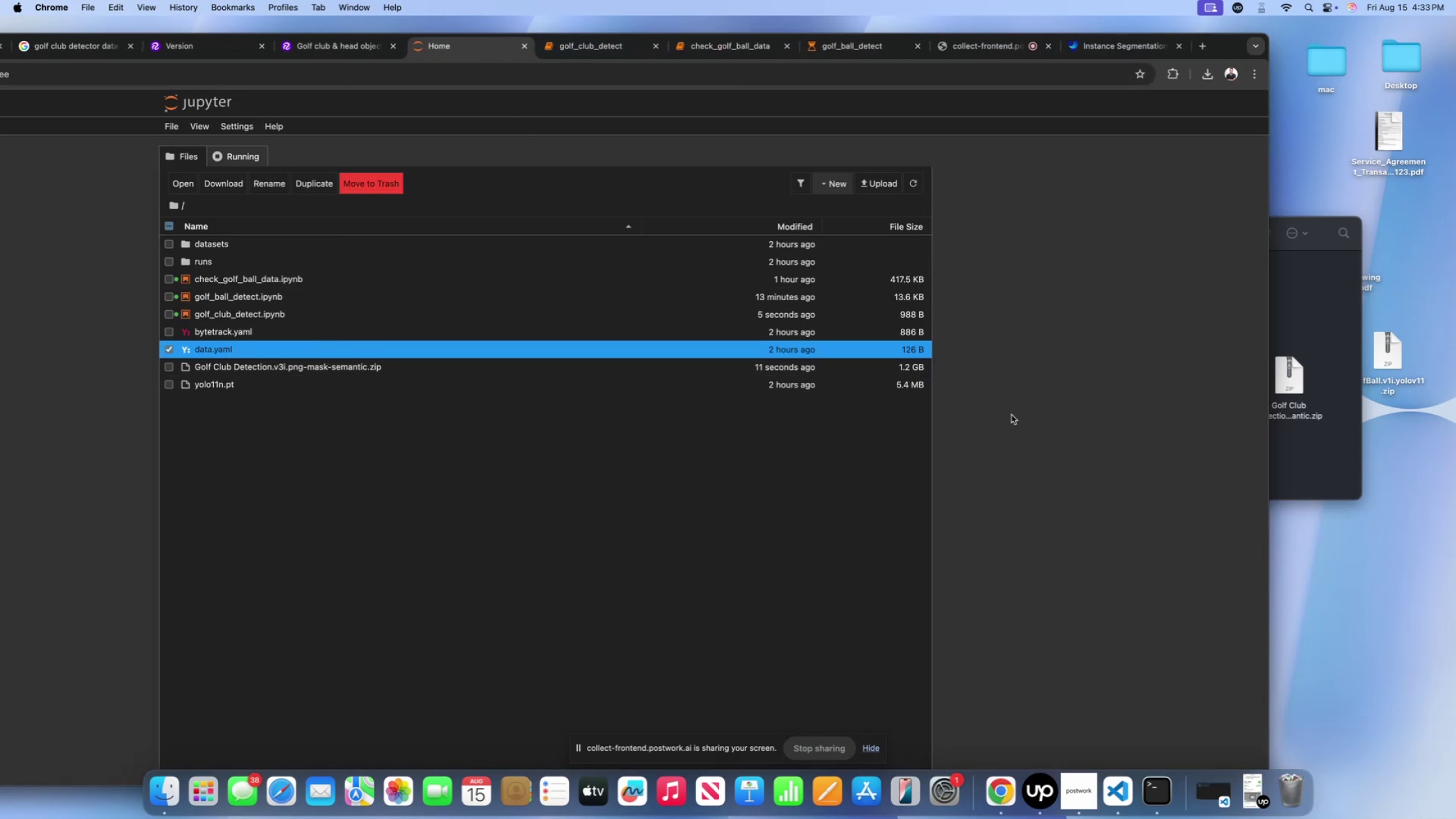 
left_click([1309, 315])
 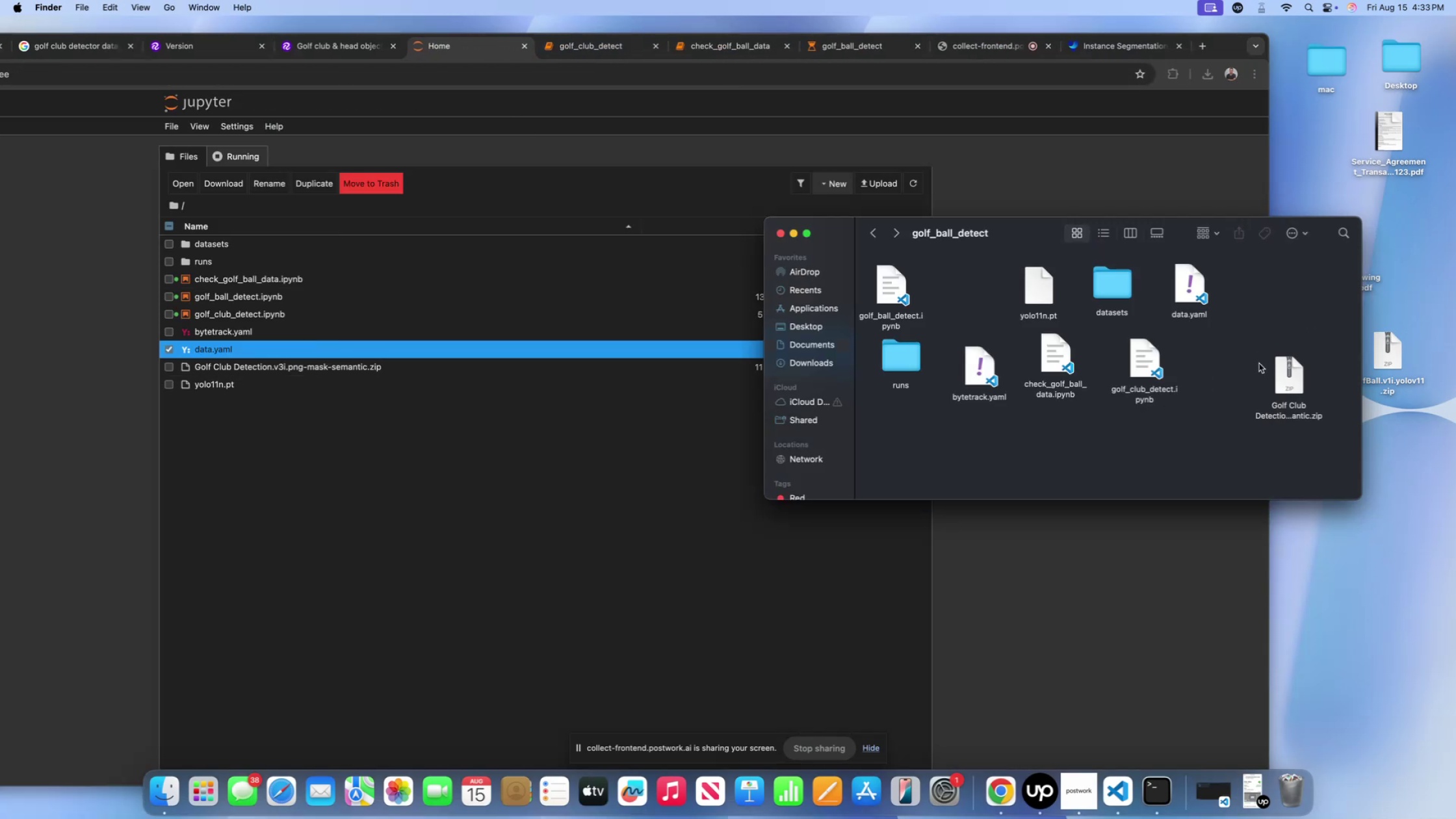 
left_click_drag(start_coordinate=[1284, 380], to_coordinate=[955, 289])
 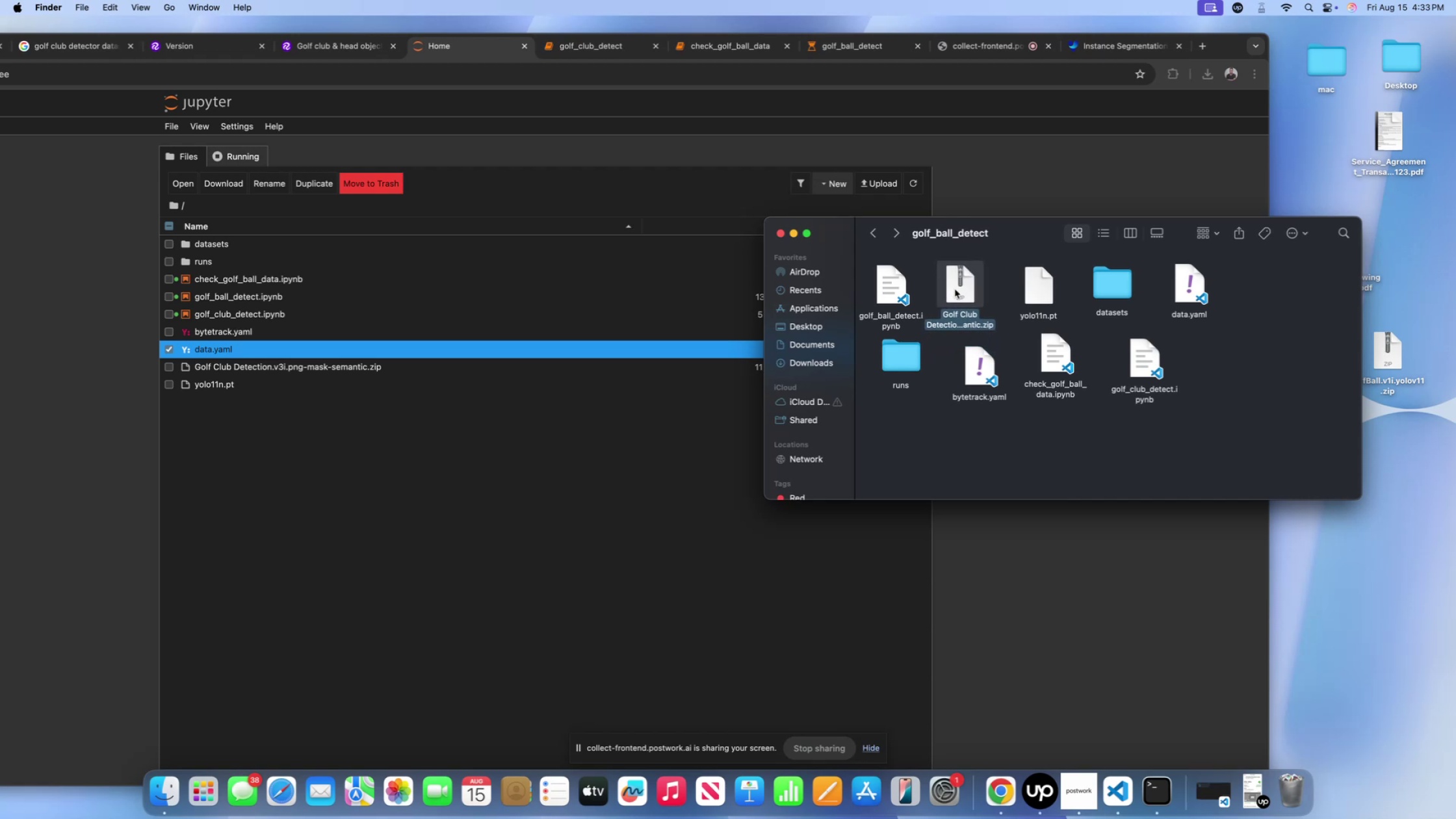 
left_click_drag(start_coordinate=[955, 289], to_coordinate=[1305, 390])
 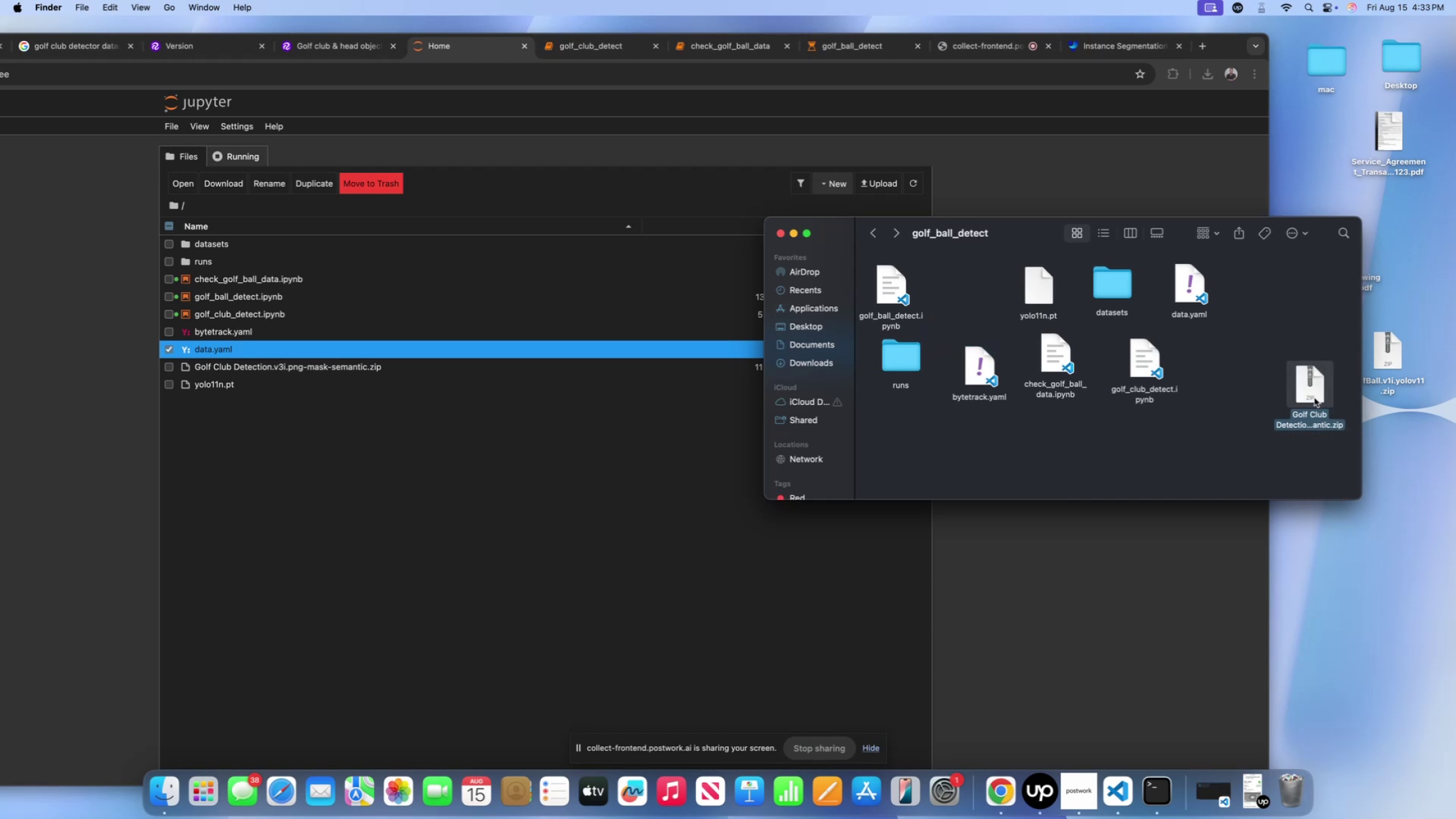 
double_click([1314, 398])
 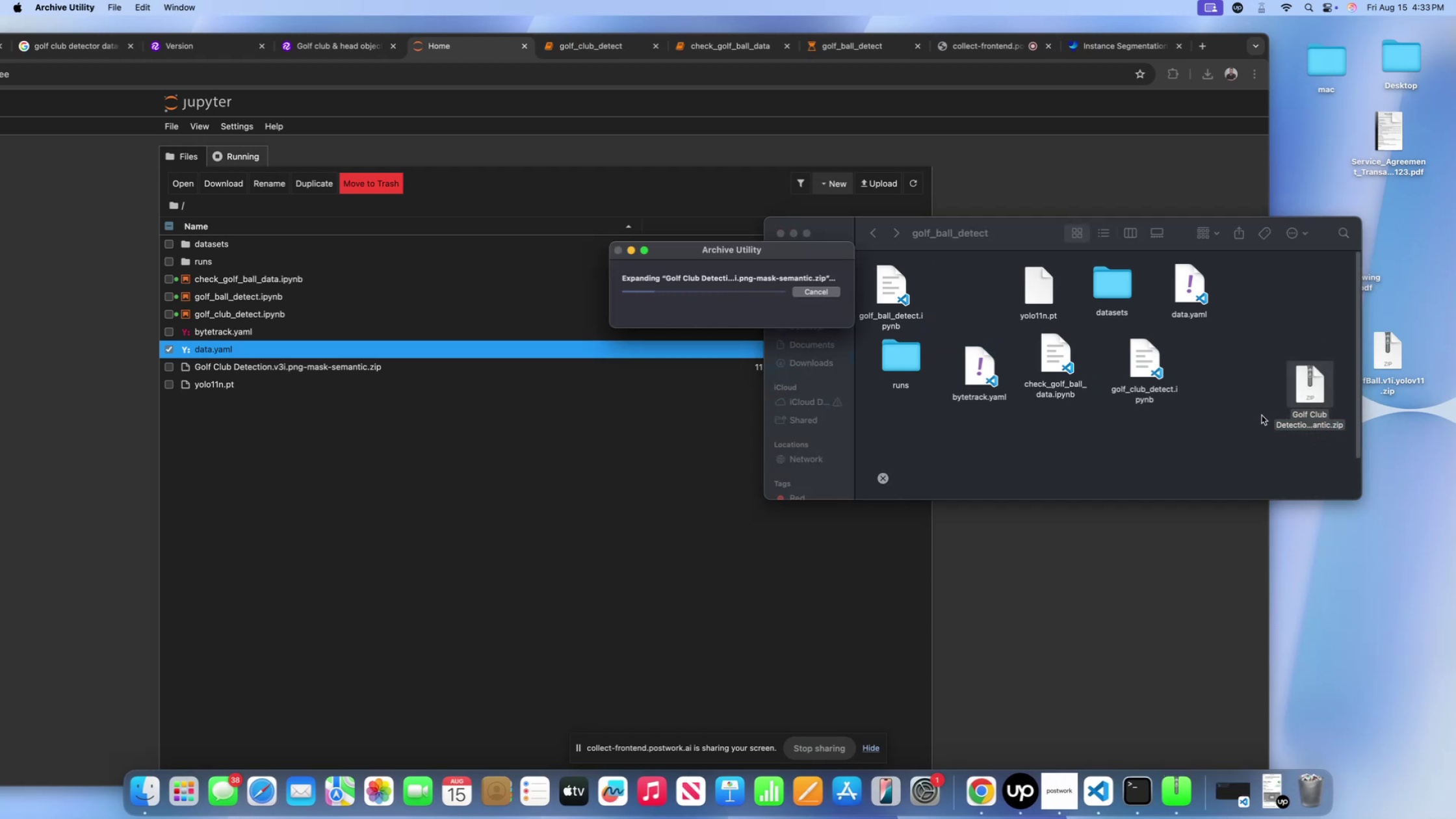 
scroll: coordinate [970, 450], scroll_direction: down, amount: 24.0
 